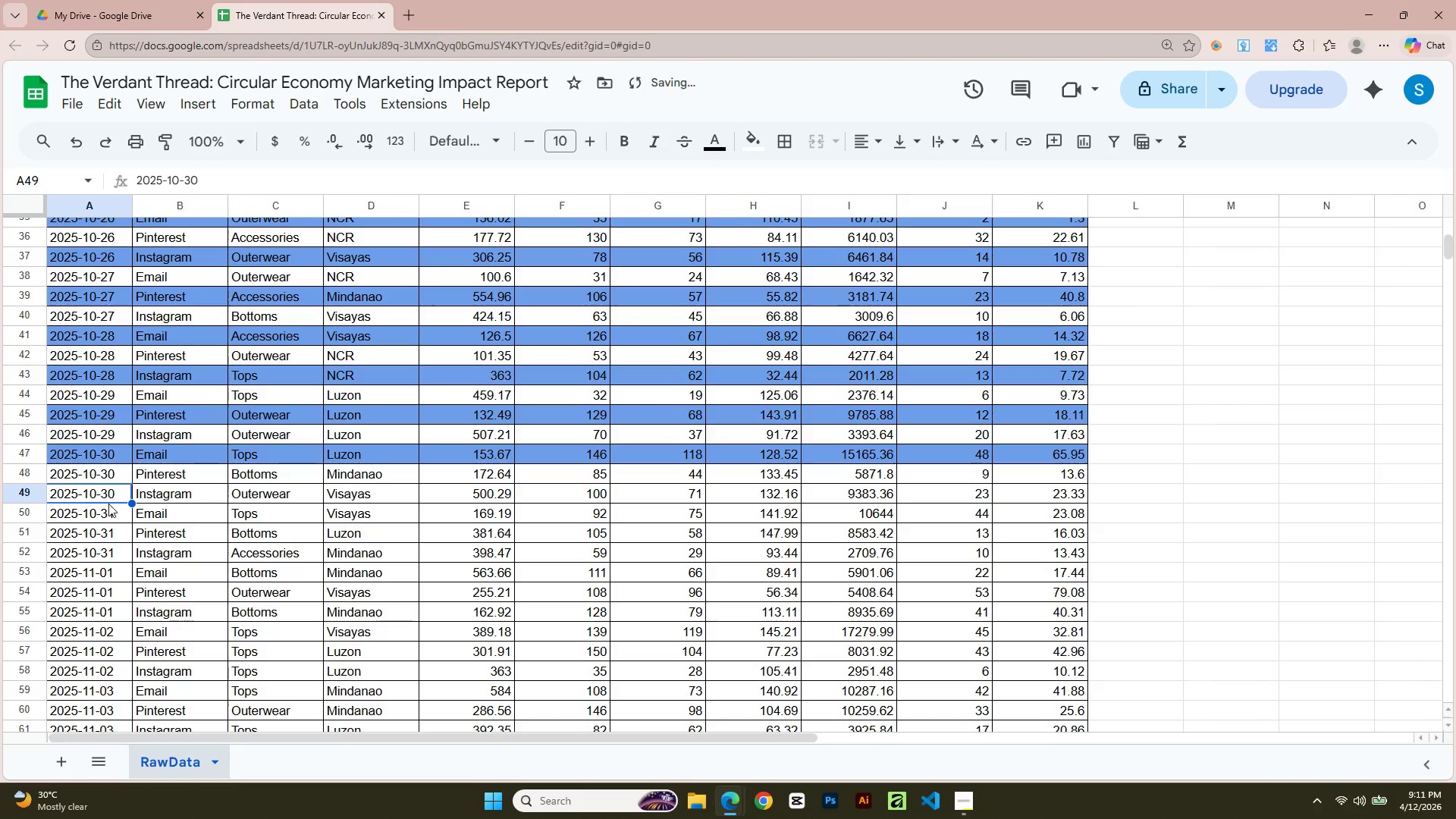 
key(Shift+ArrowRight)
 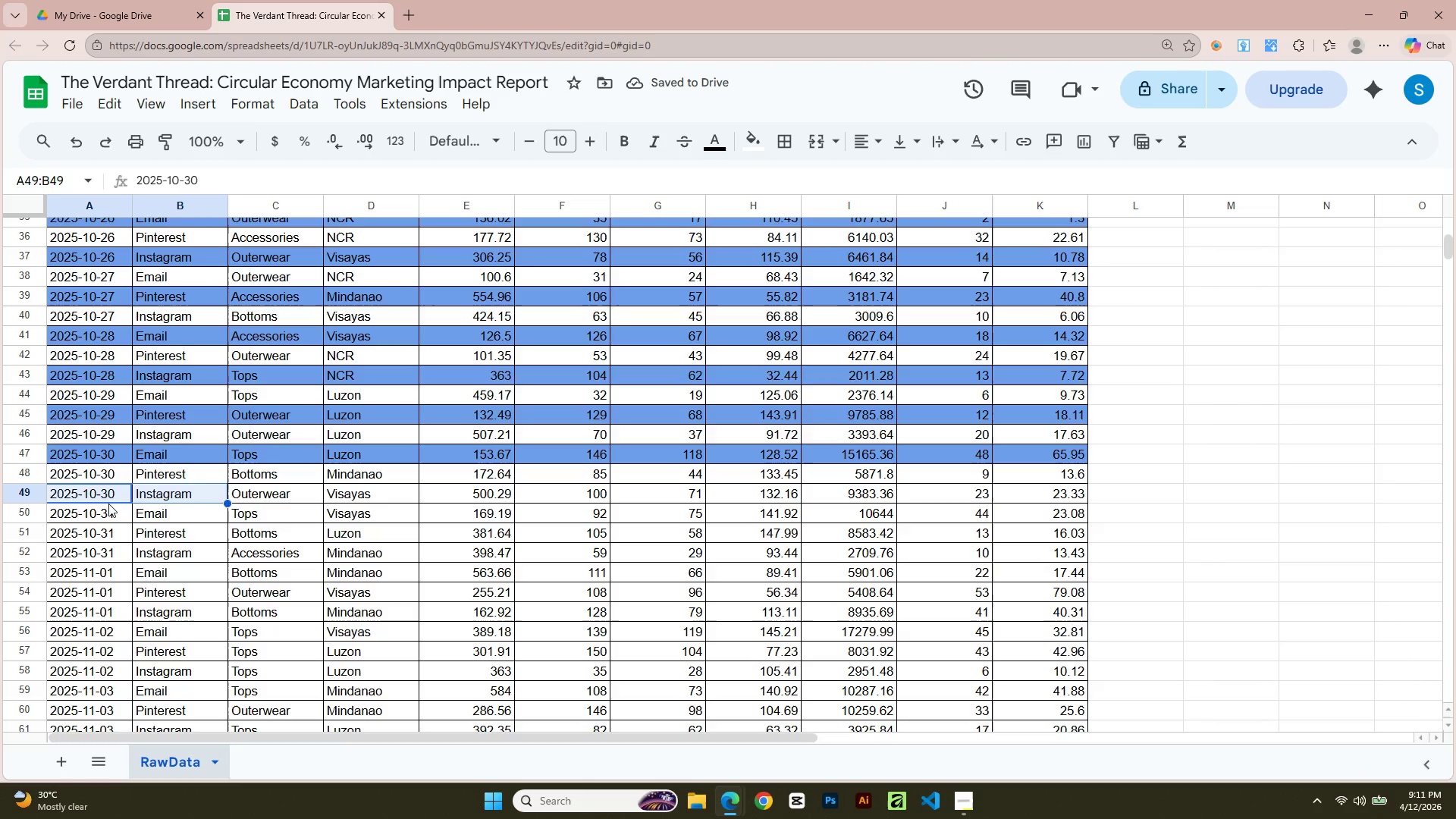 
key(Shift+ArrowRight)
 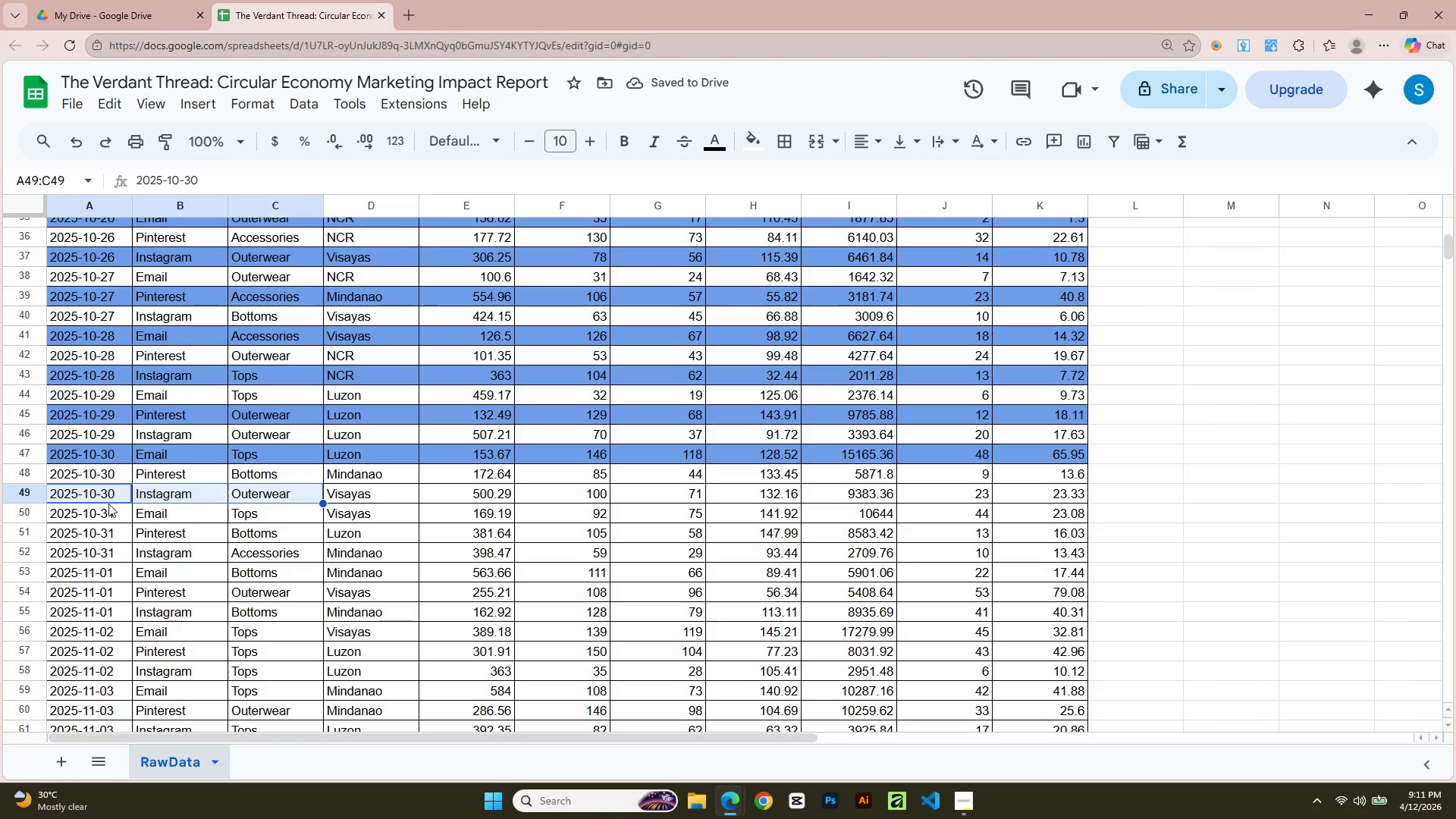 
key(Shift+ArrowRight)
 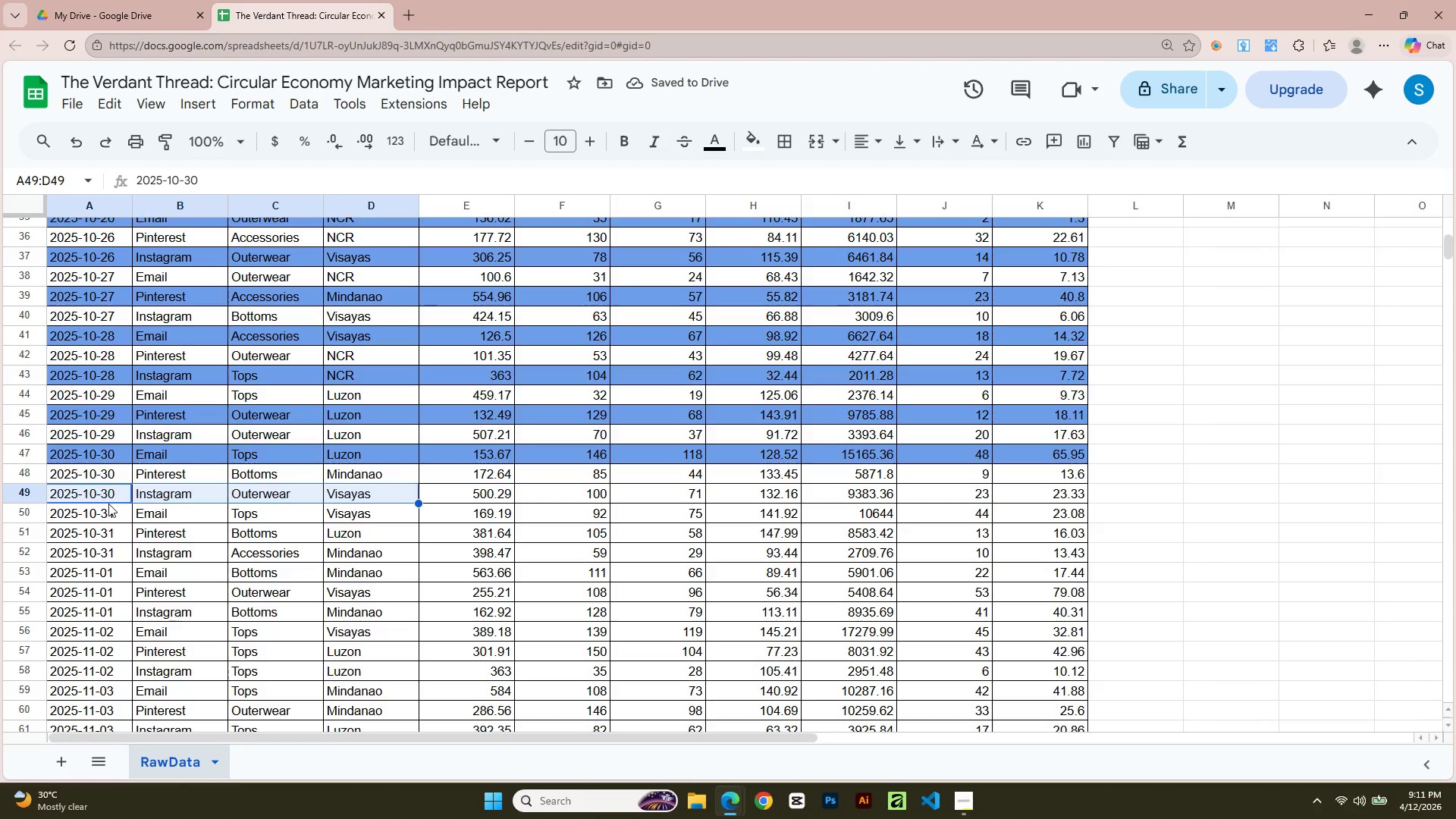 
key(Shift+ArrowRight)
 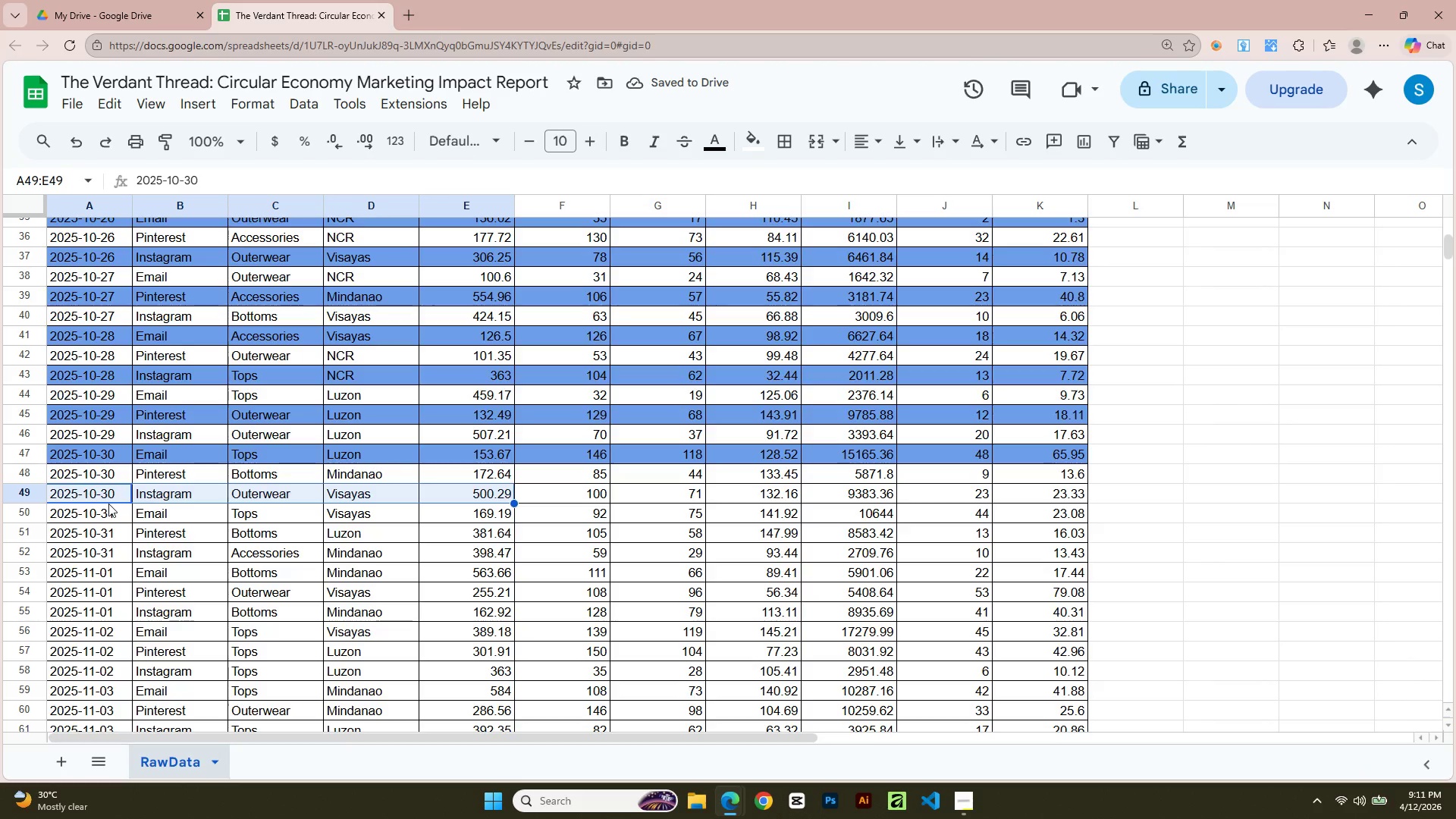 
key(Shift+ArrowRight)
 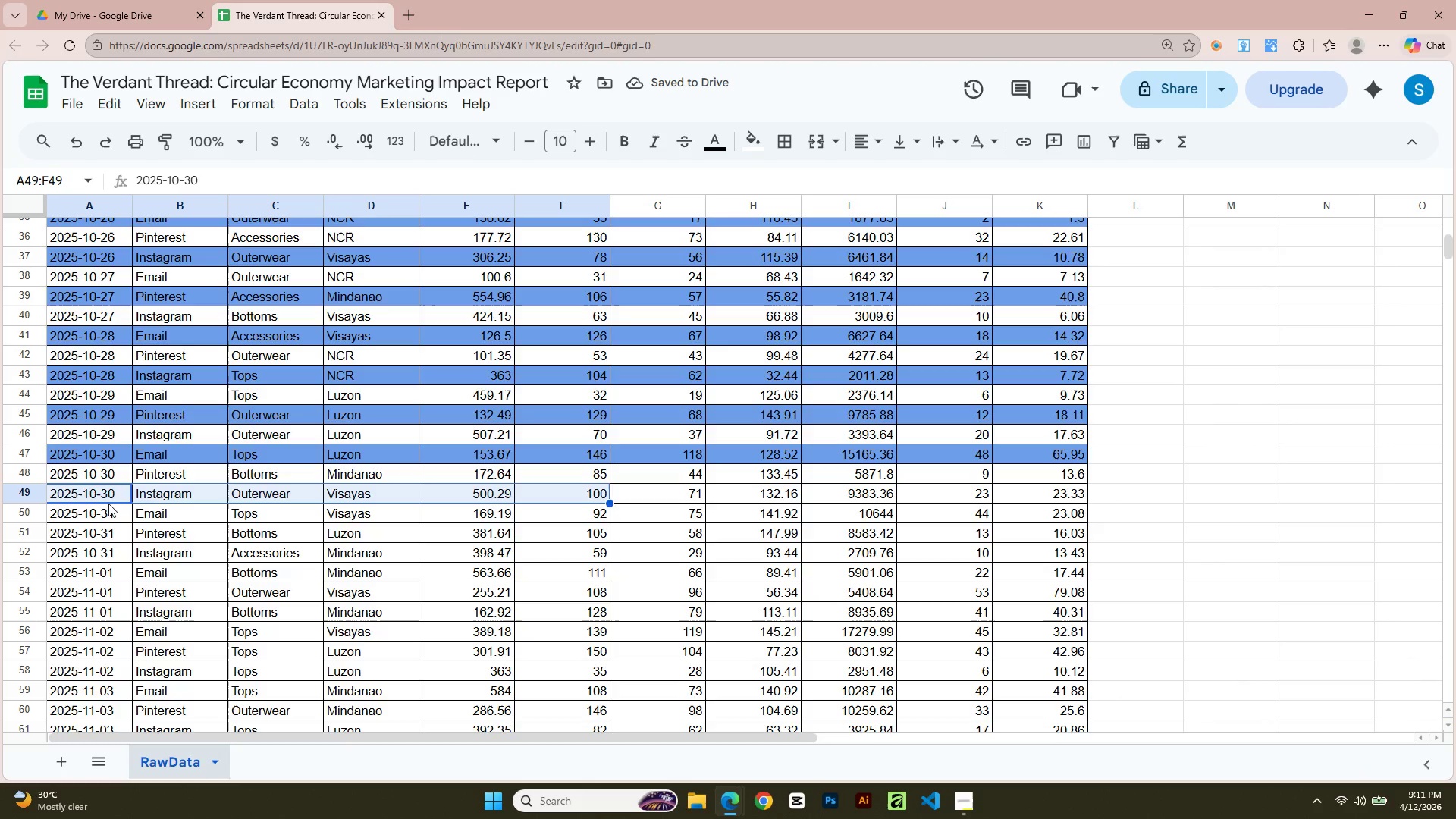 
key(Shift+ArrowRight)
 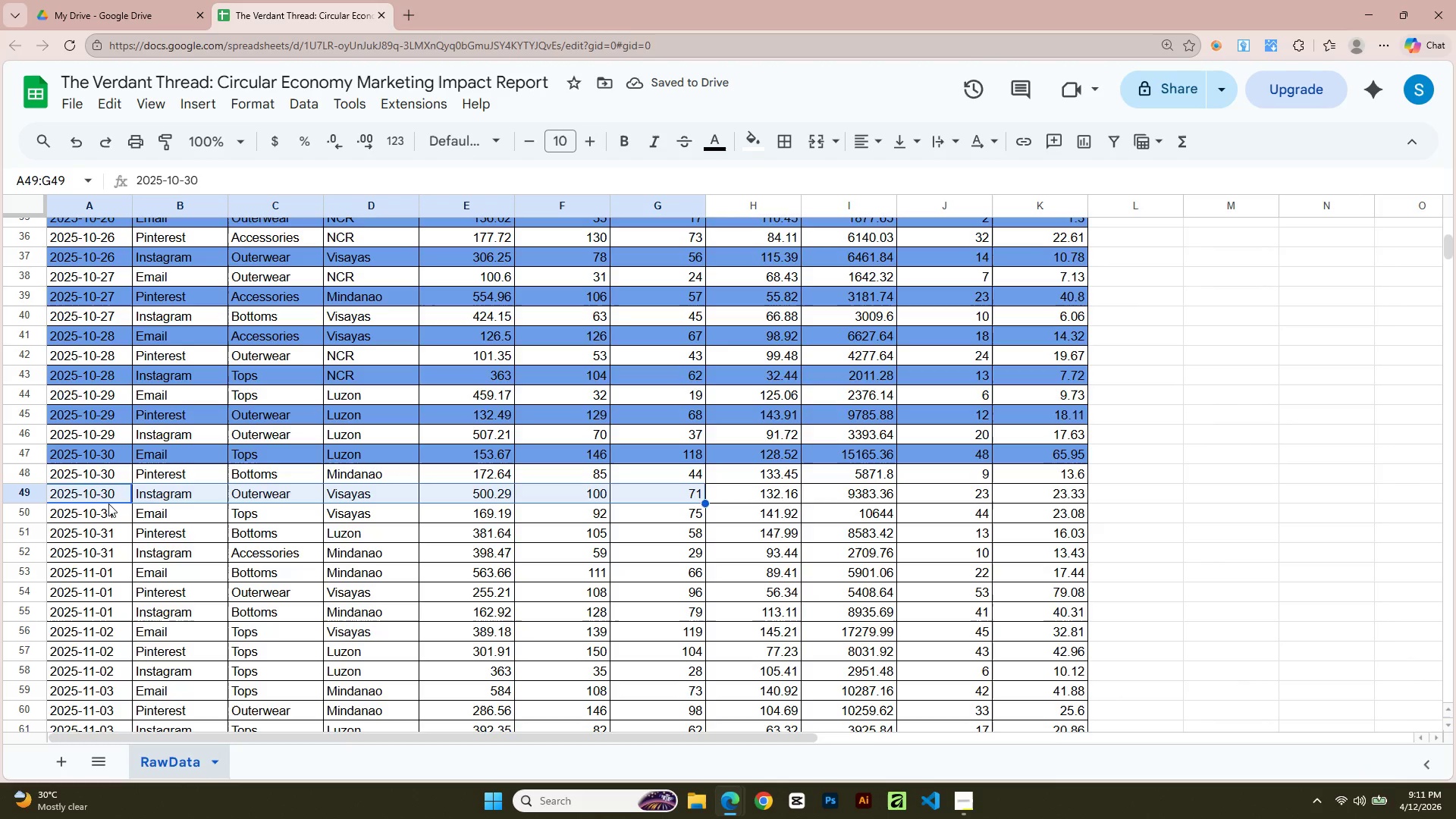 
key(Shift+ArrowRight)
 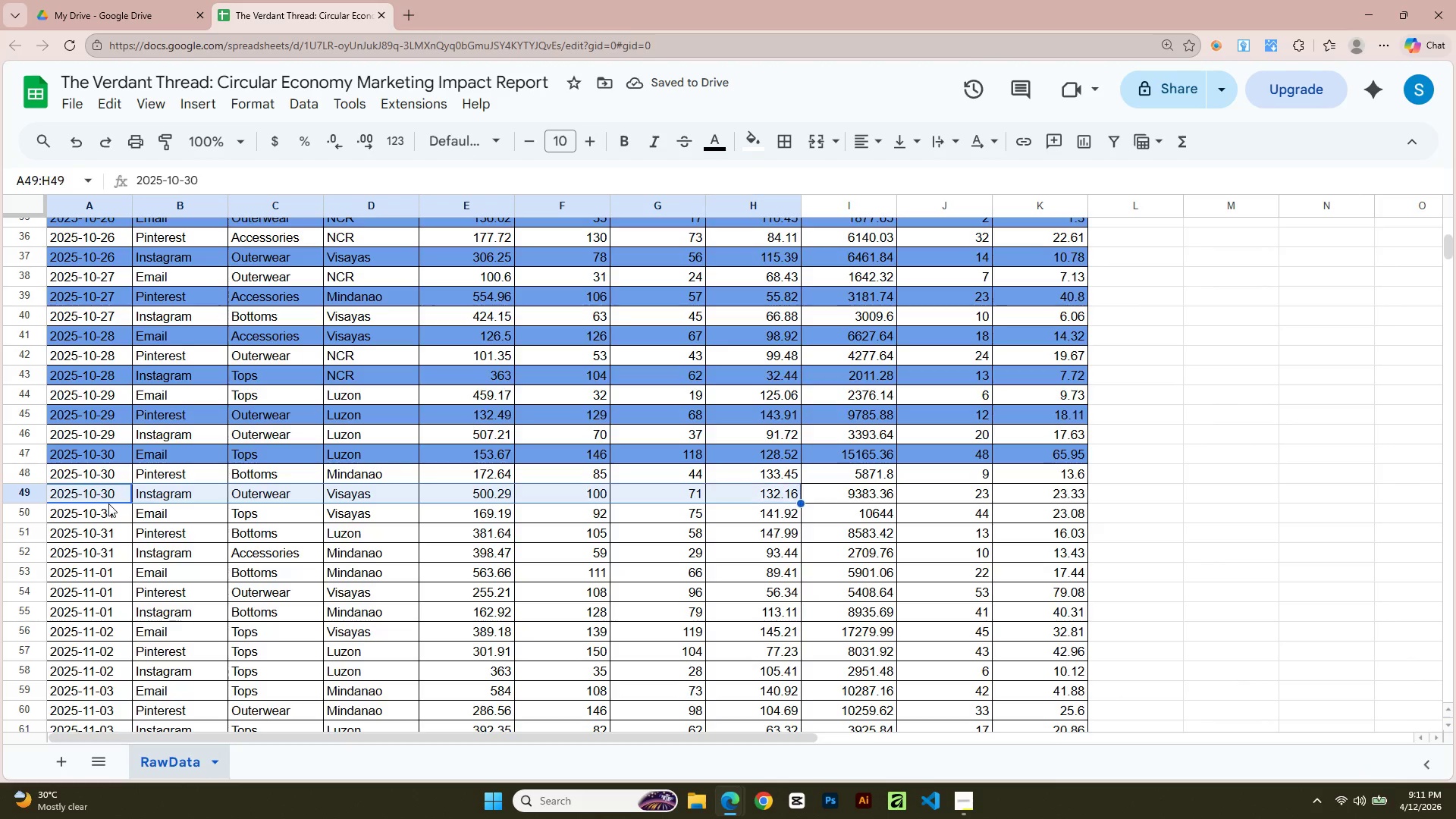 
key(Shift+ArrowRight)
 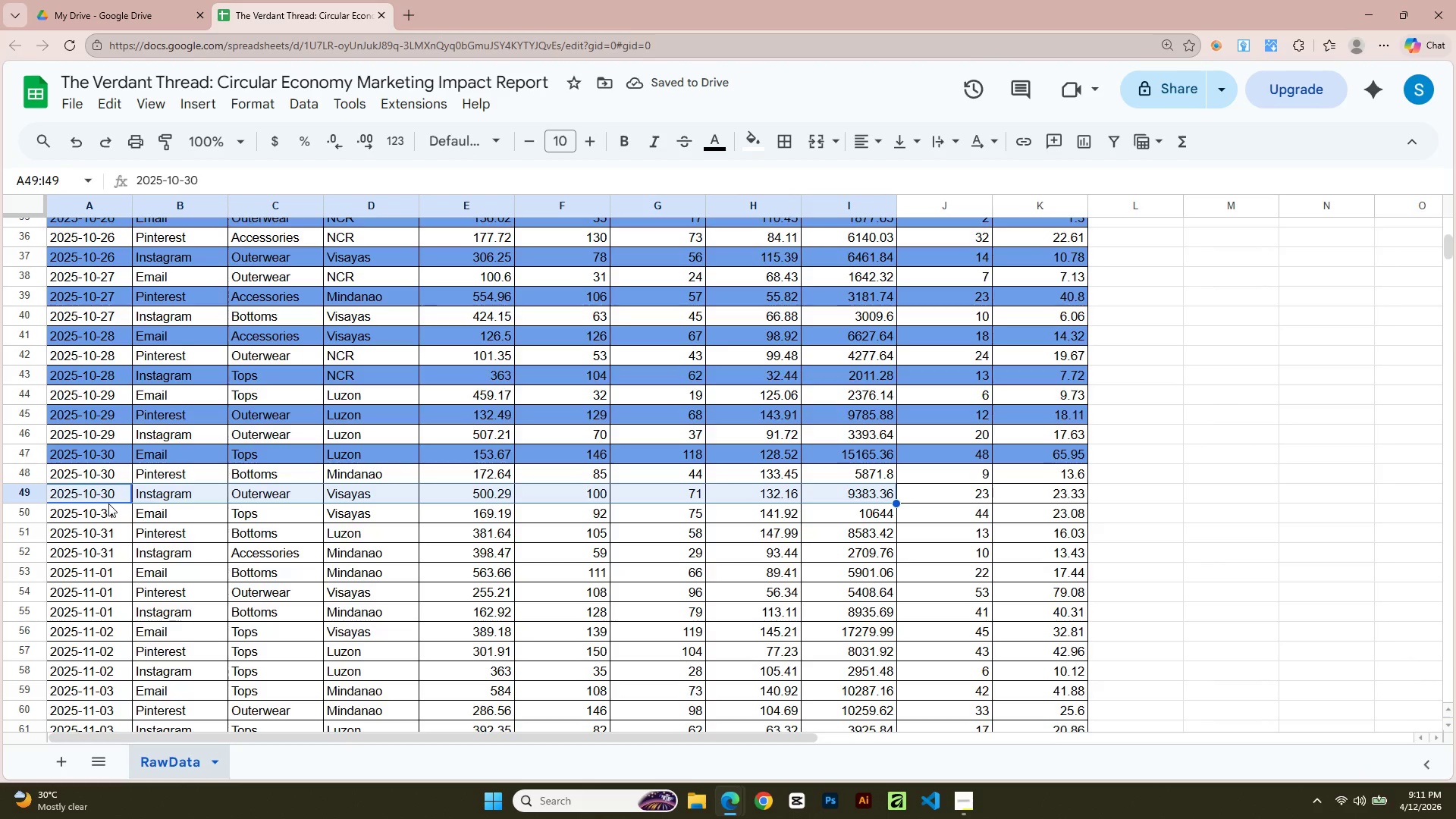 
key(Shift+ArrowRight)
 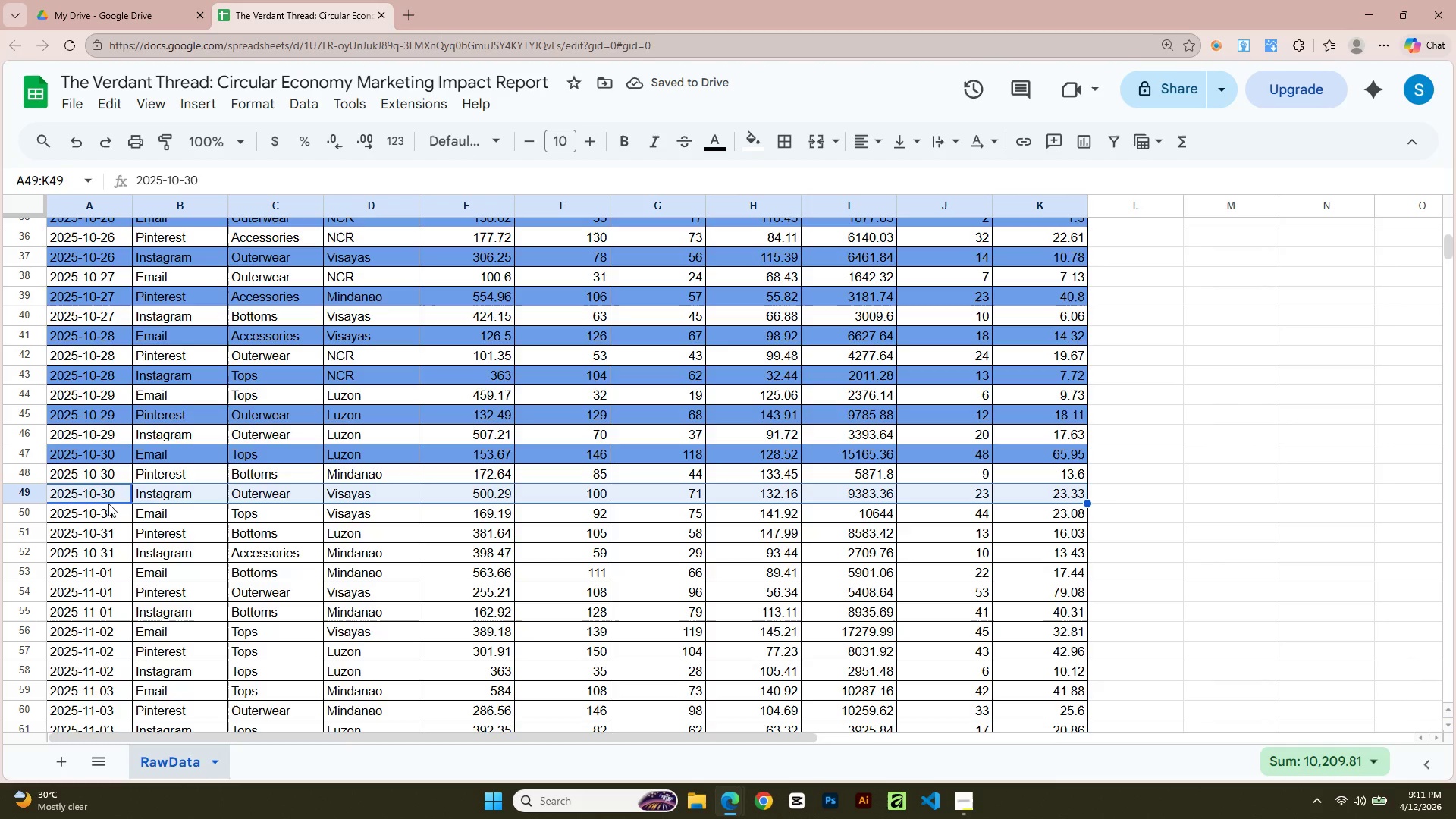 
key(Shift+ArrowRight)
 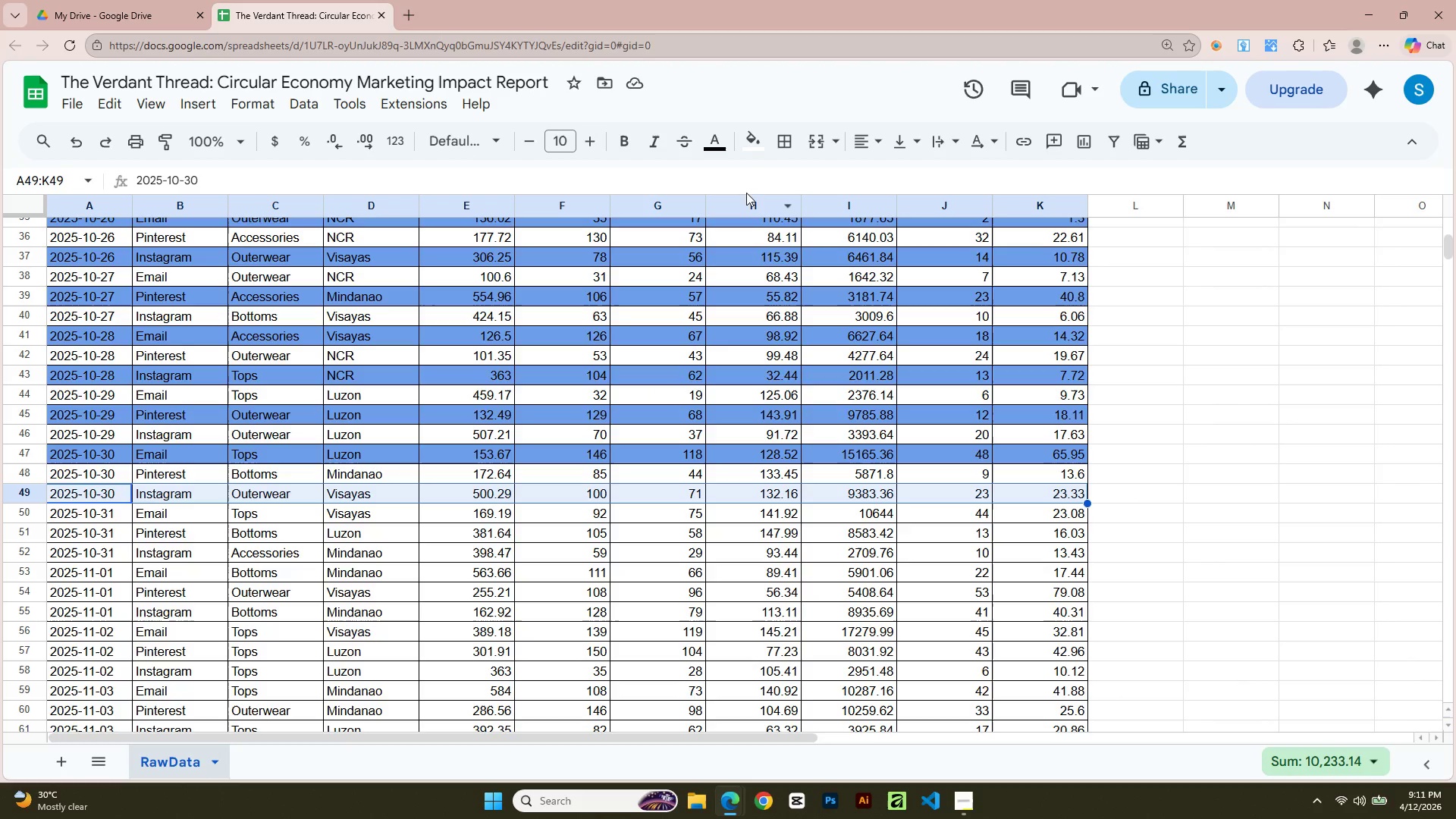 
left_click([754, 149])
 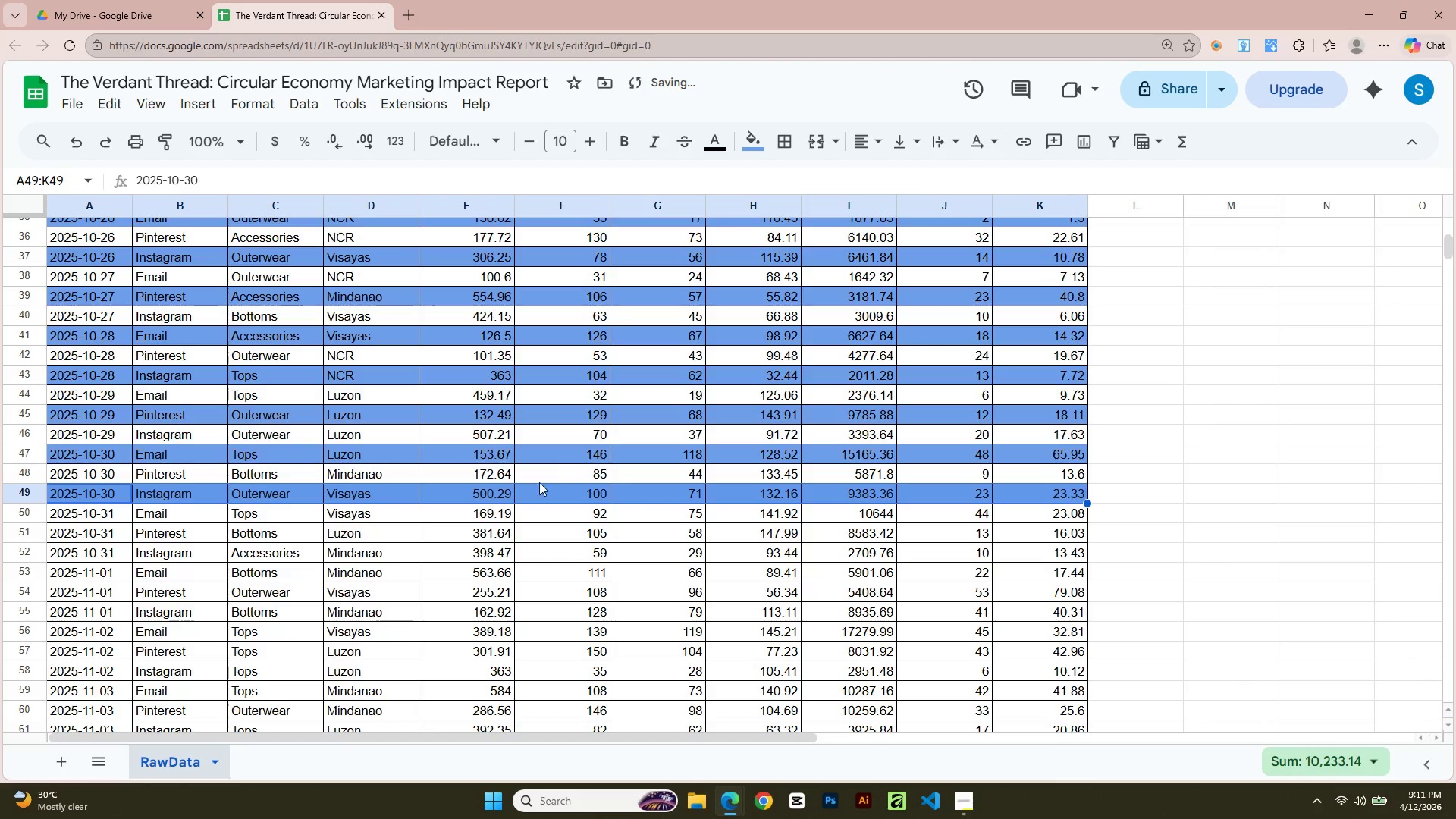 
scroll: coordinate [273, 301], scroll_direction: up, amount: 2.0
 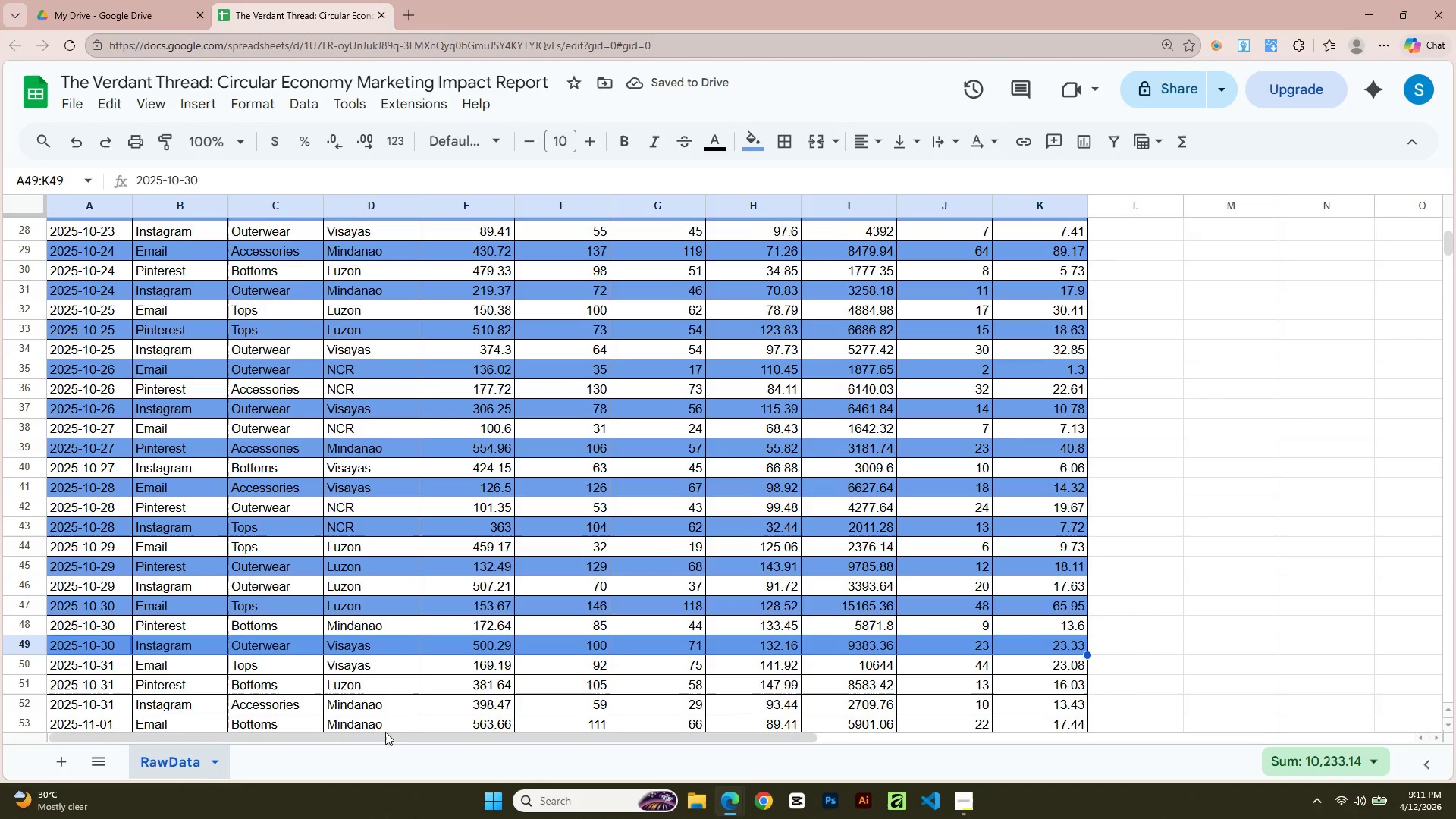 
scroll: coordinate [360, 428], scroll_direction: down, amount: 4.0
 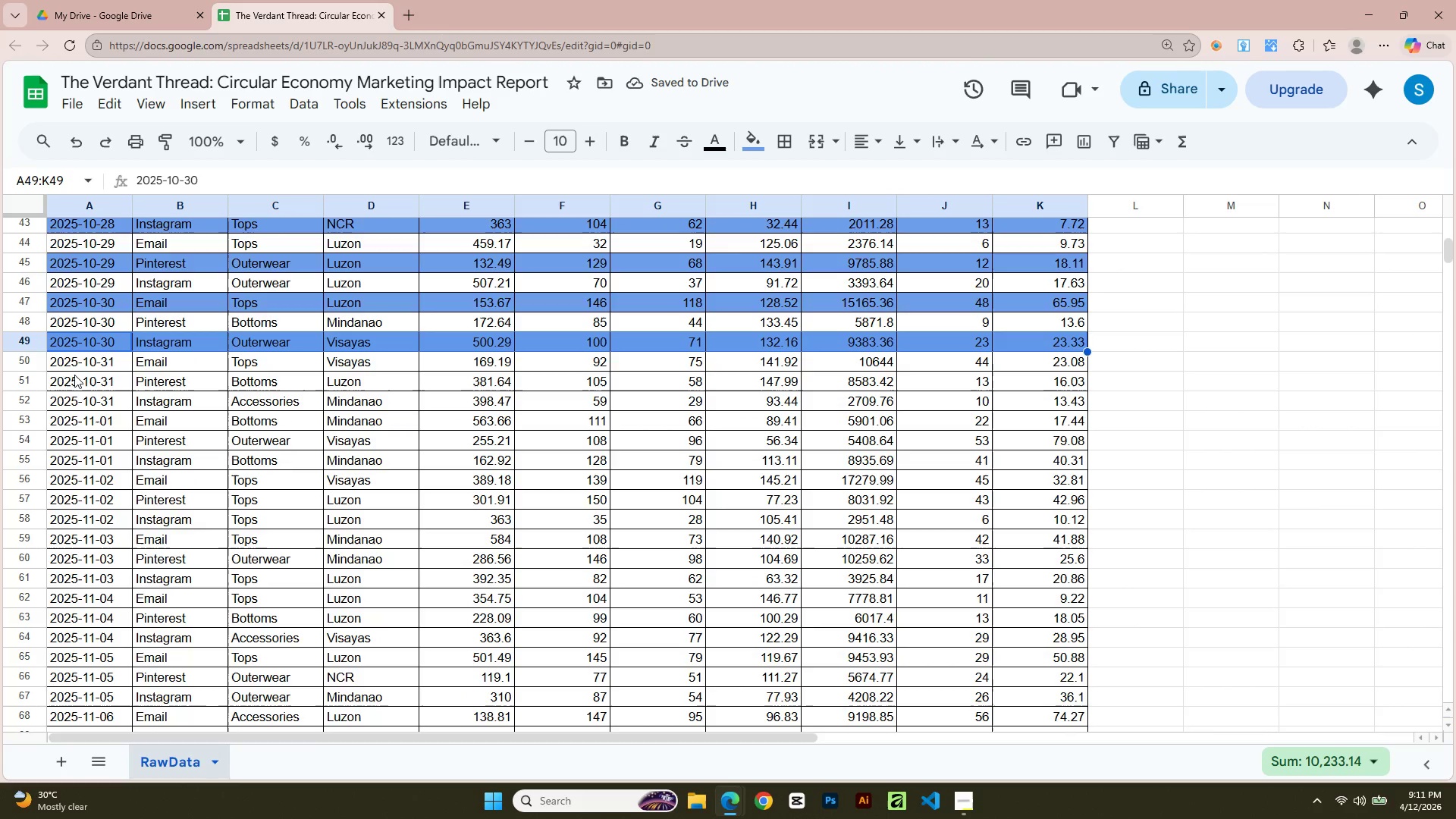 
left_click([77, 387])
 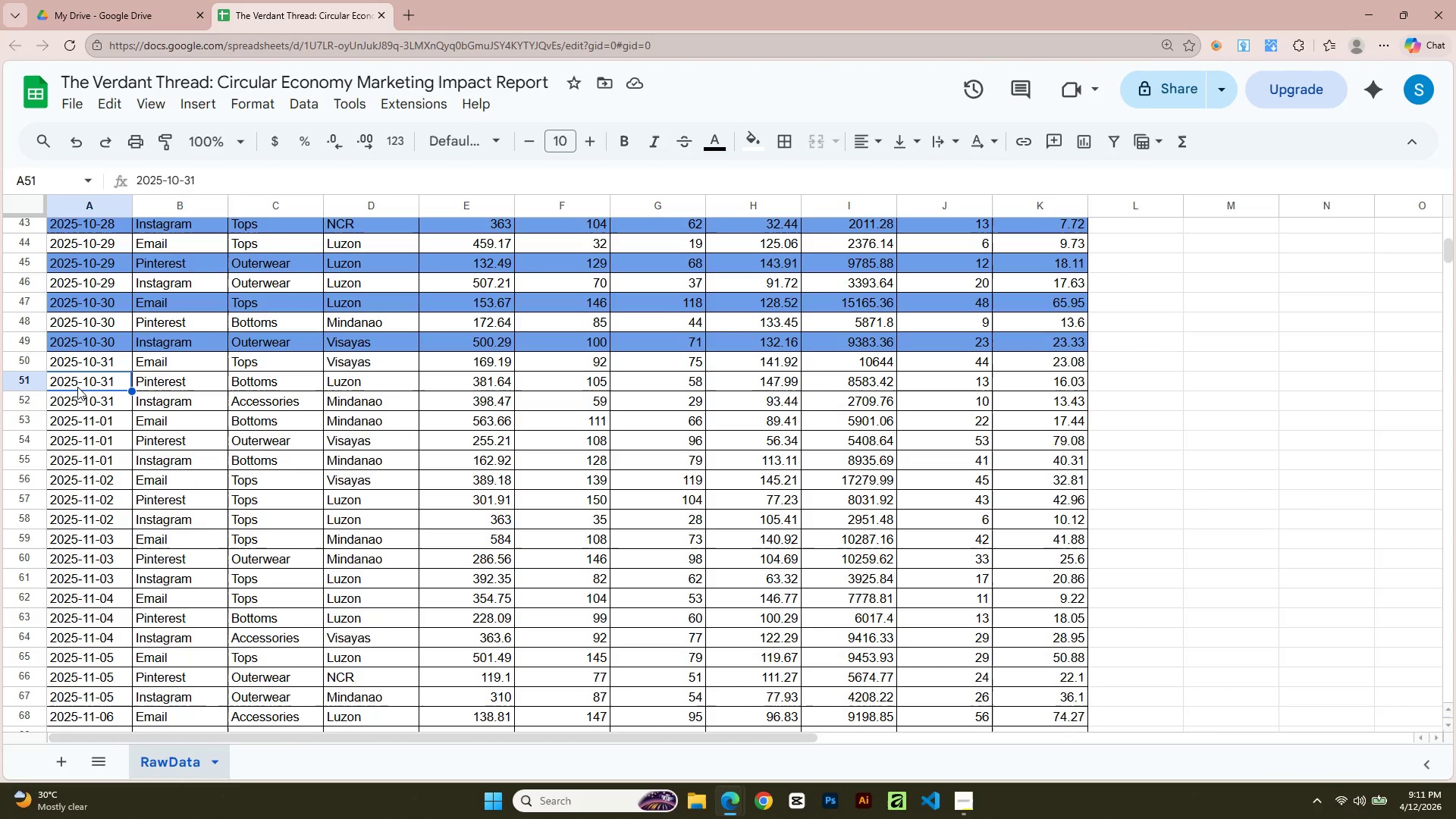 
key(Shift+ArrowRight)
 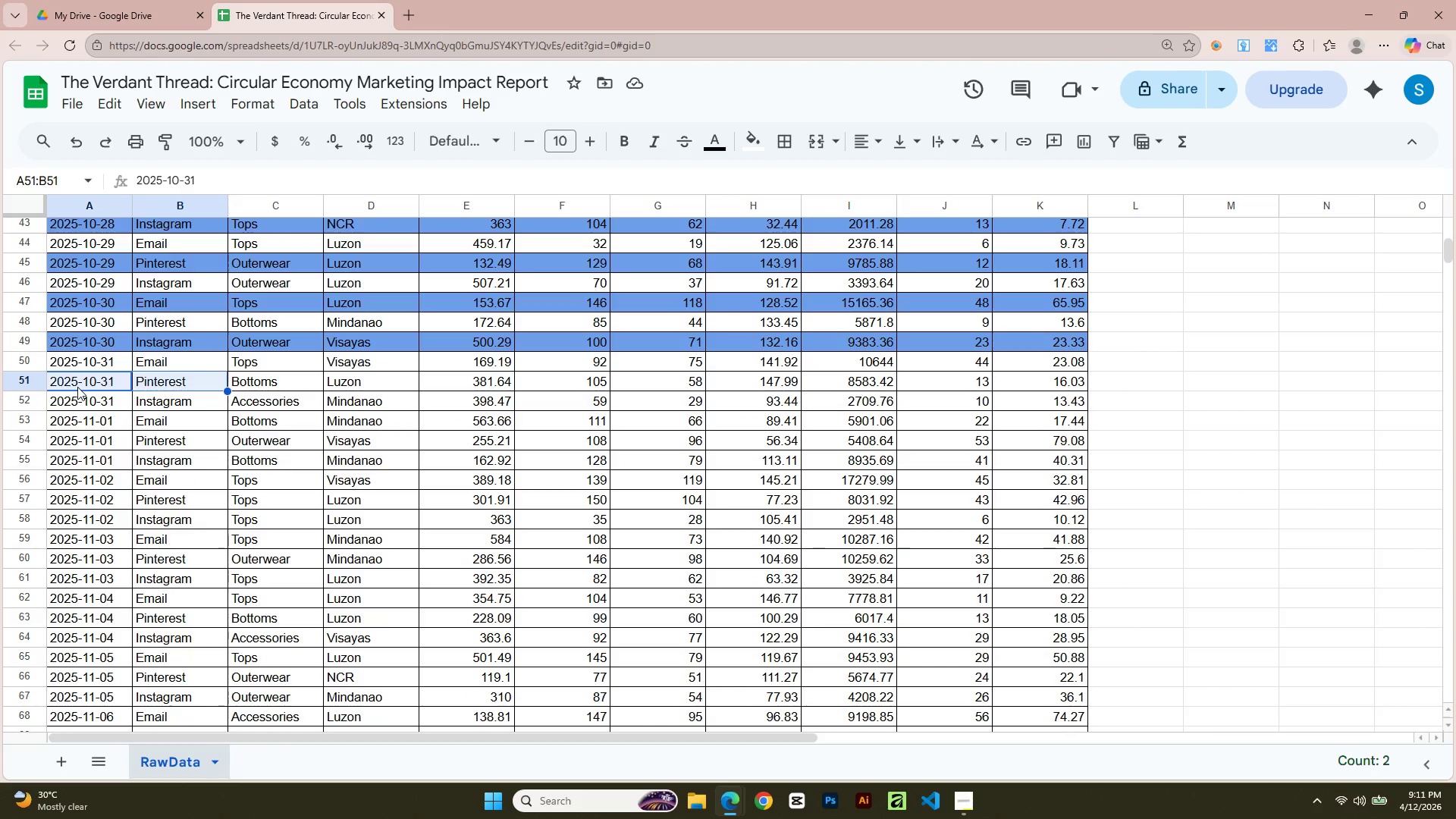 
key(Shift+ArrowRight)
 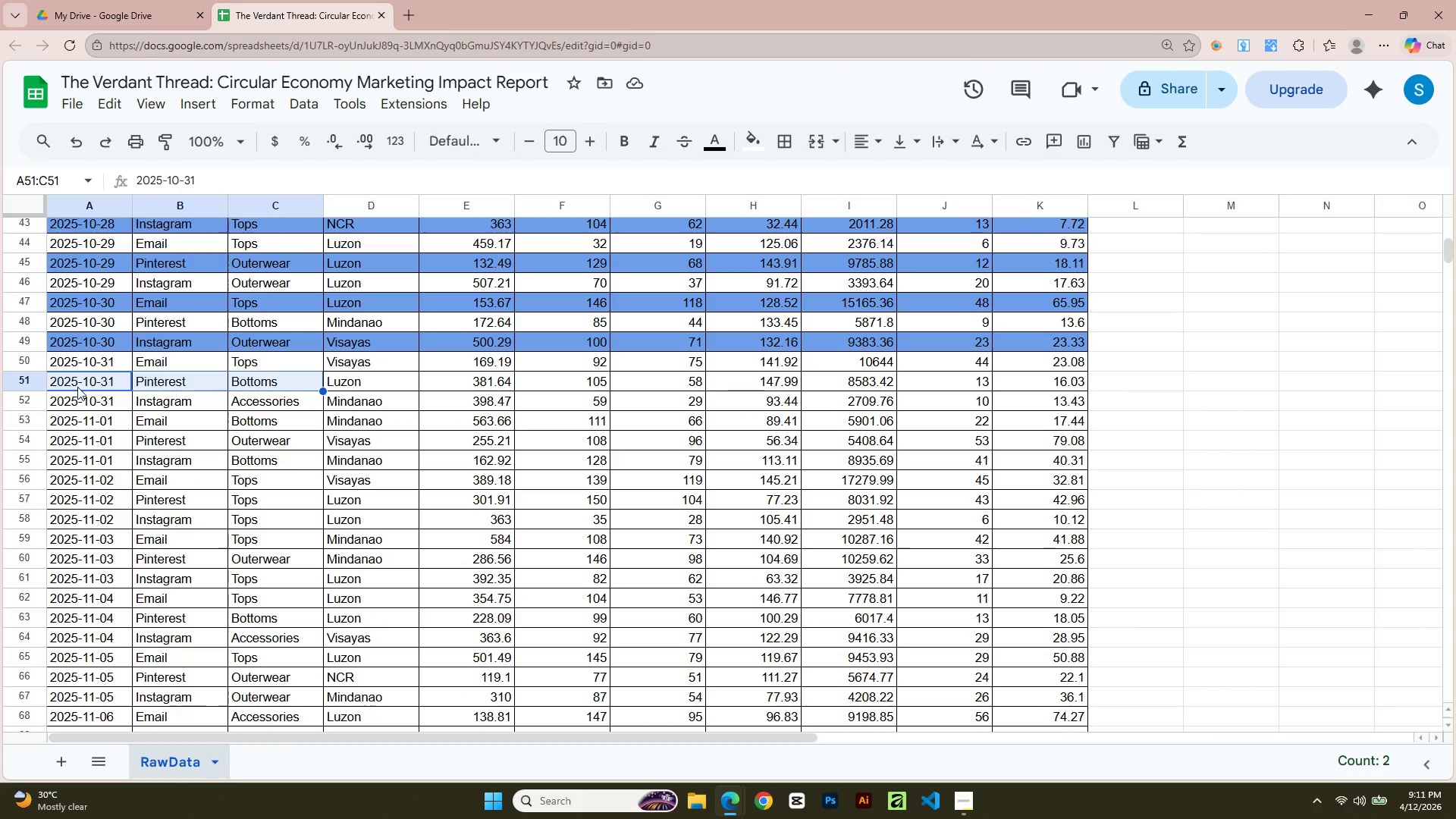 
key(Shift+ArrowRight)
 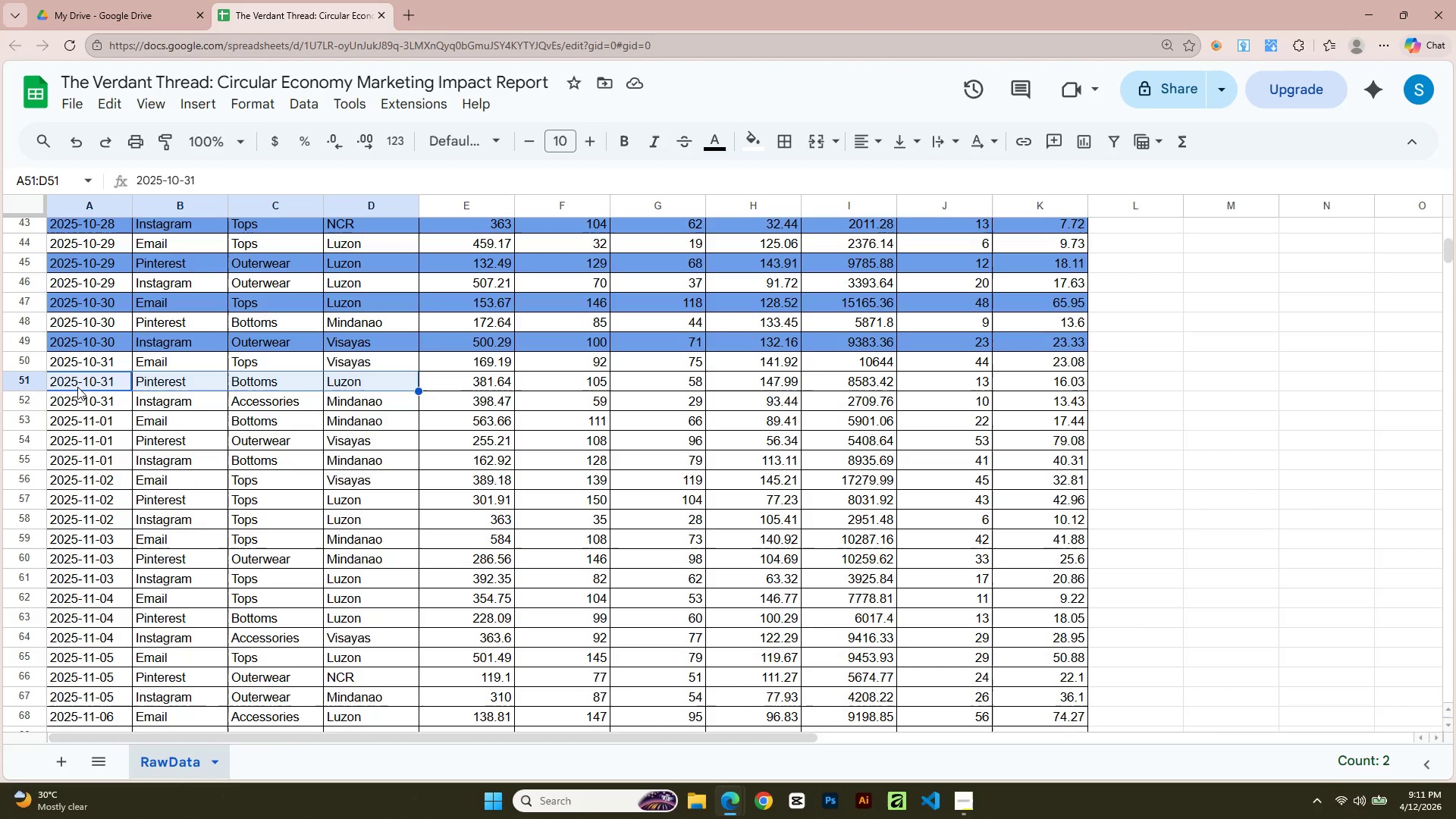 
key(Shift+ArrowRight)
 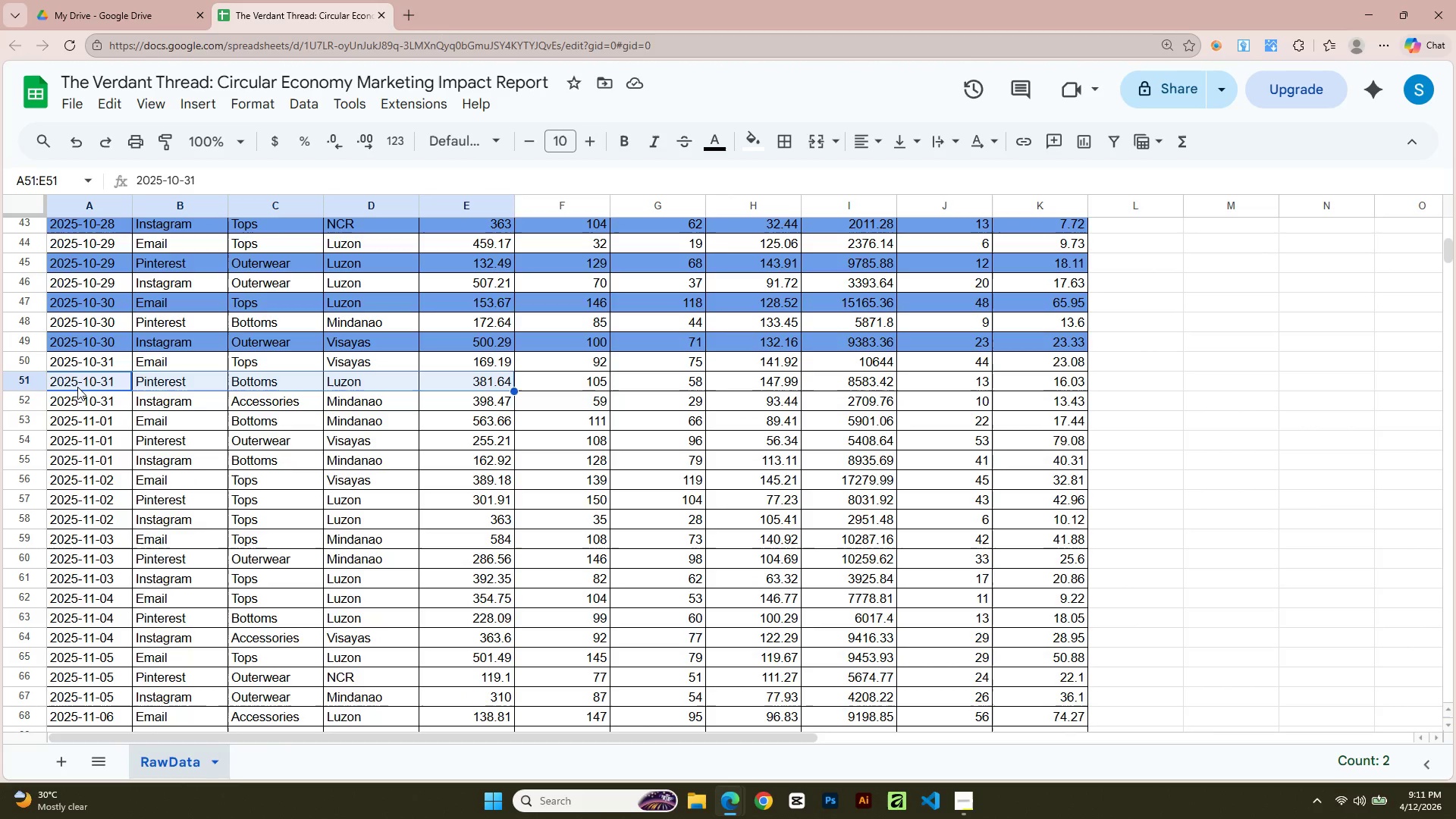 
key(Shift+ArrowRight)
 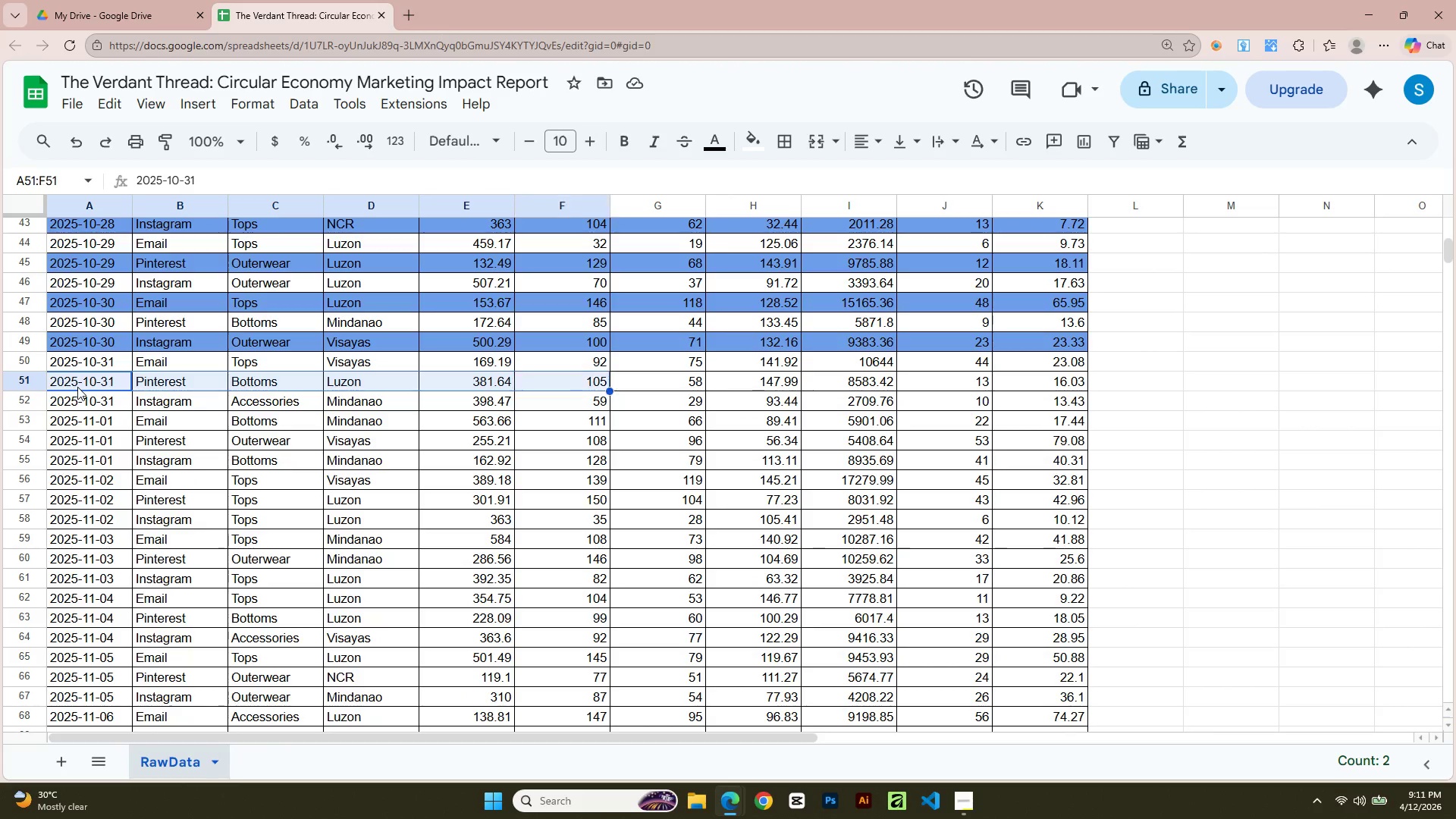 
key(Shift+ArrowRight)
 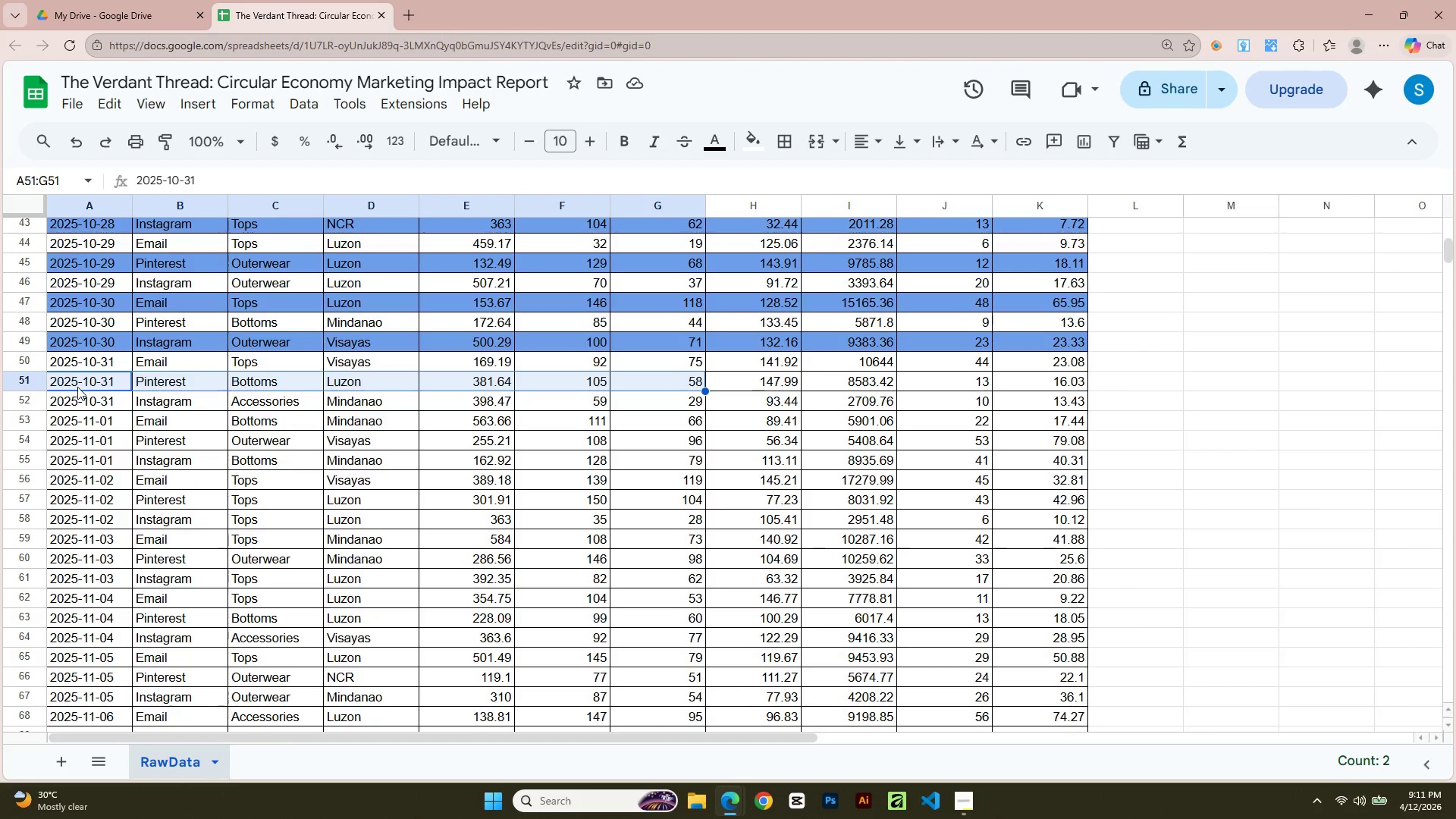 
key(Shift+ArrowRight)
 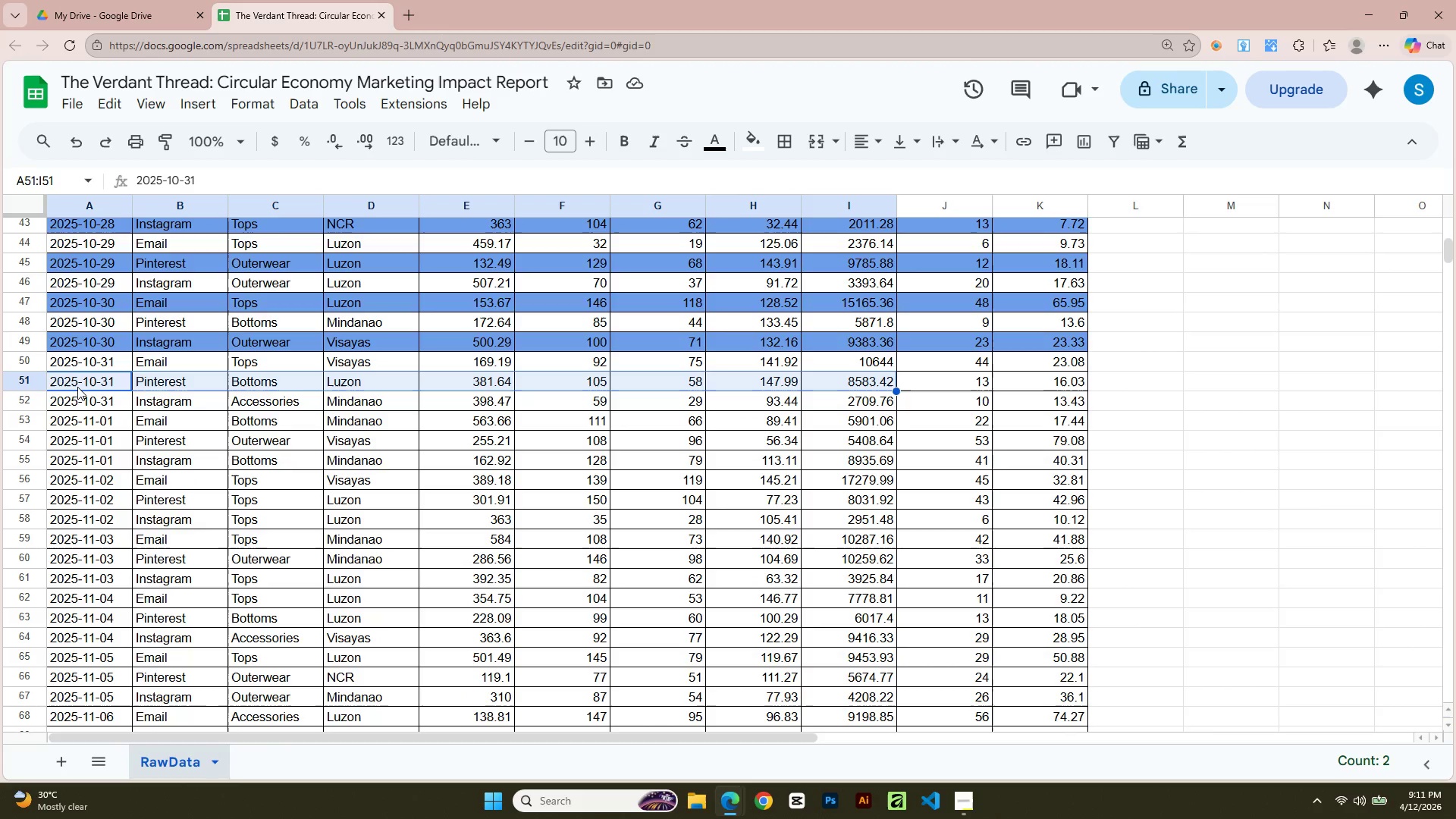 
key(Shift+ArrowRight)
 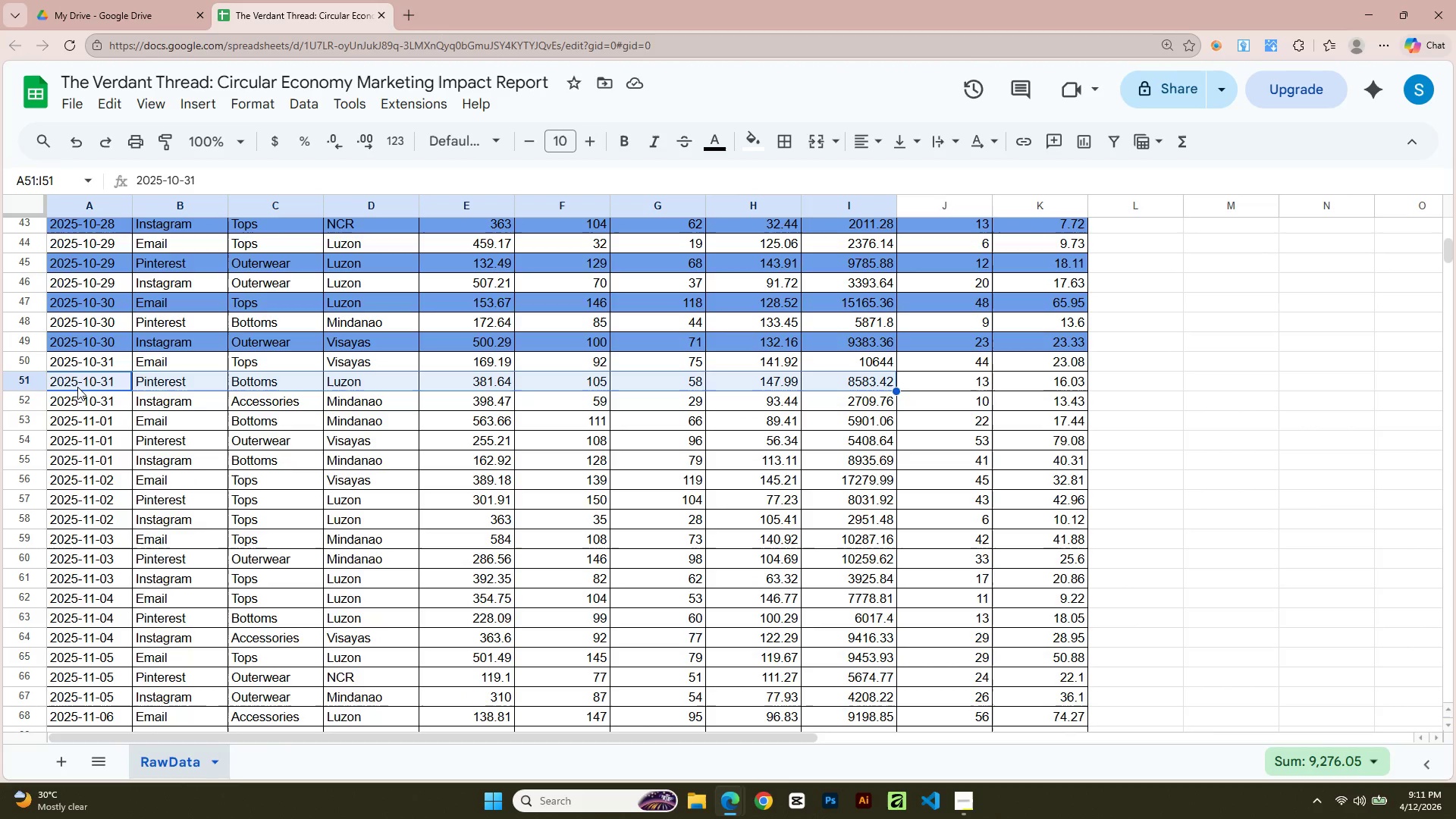 
key(Shift+ArrowRight)
 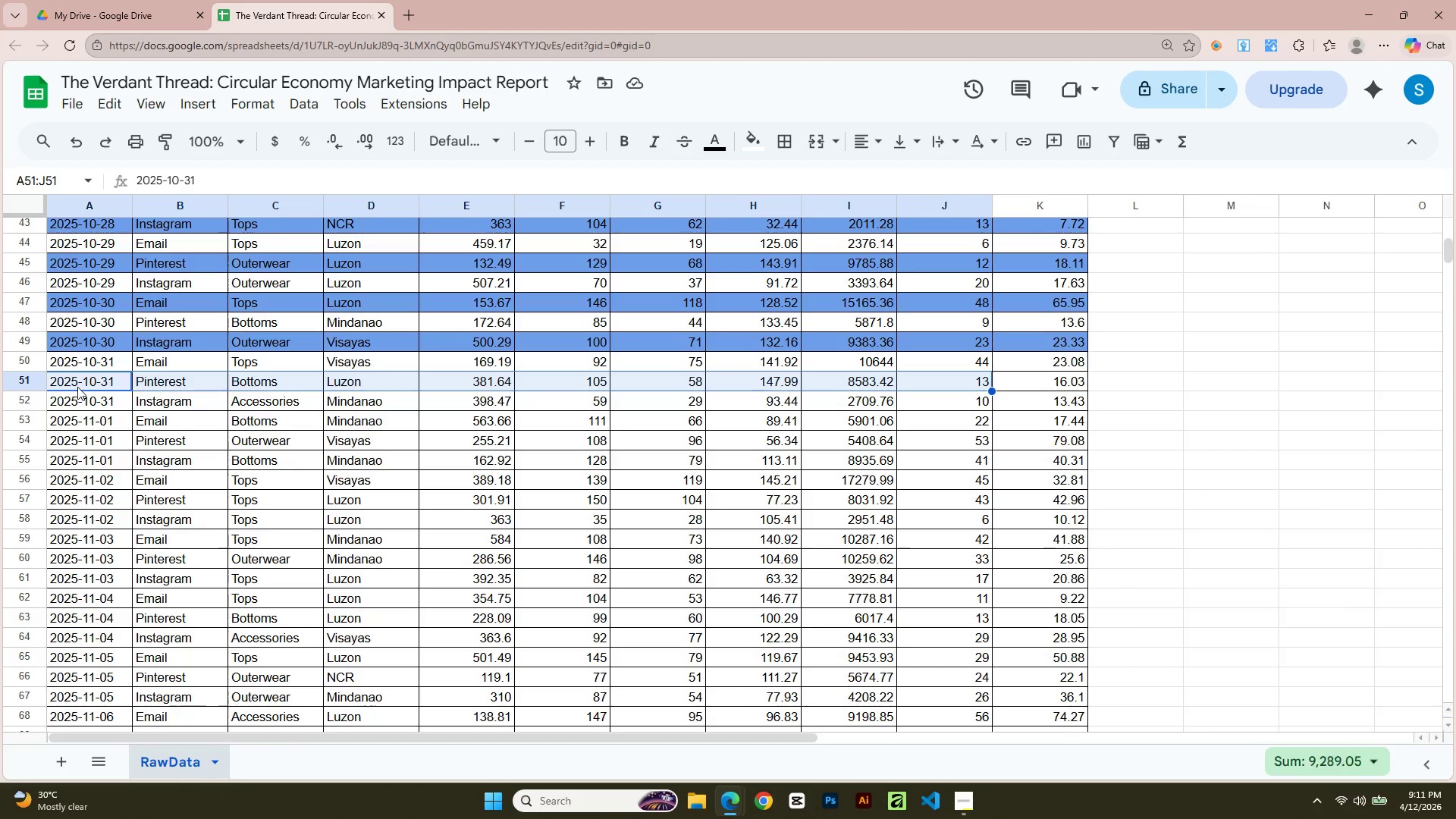 
key(Shift+ArrowRight)
 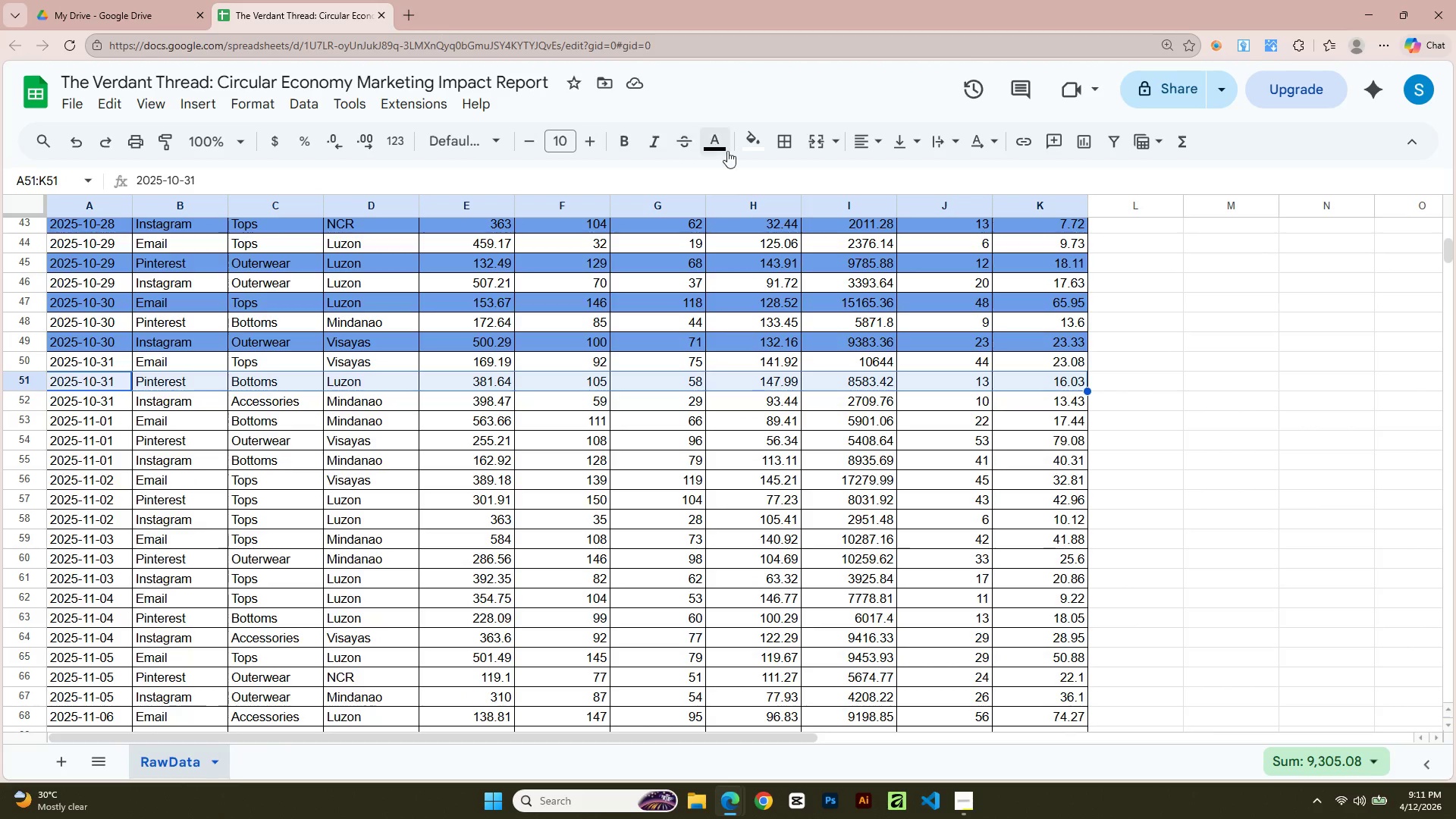 
left_click([747, 142])
 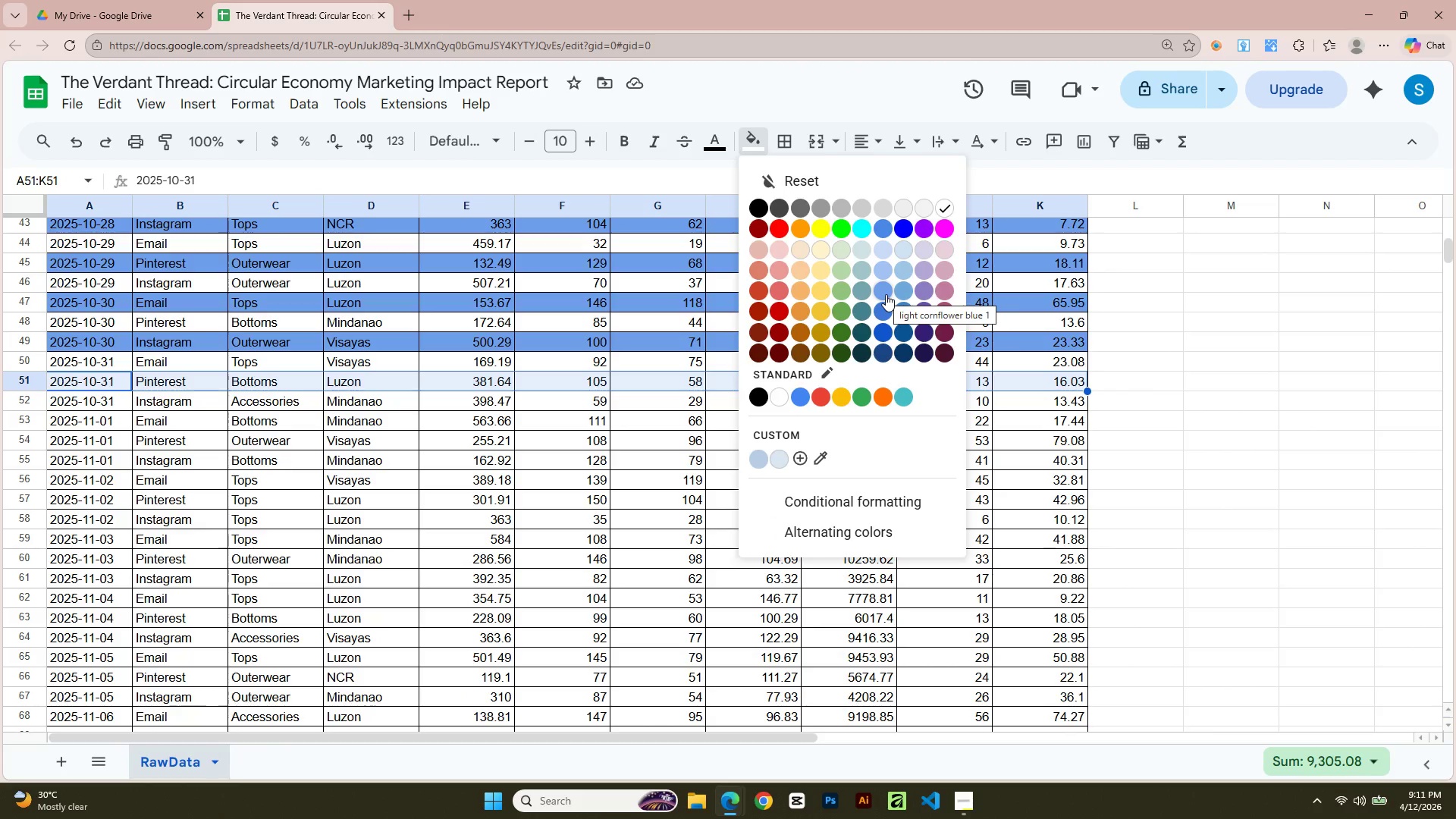 
left_click([882, 294])
 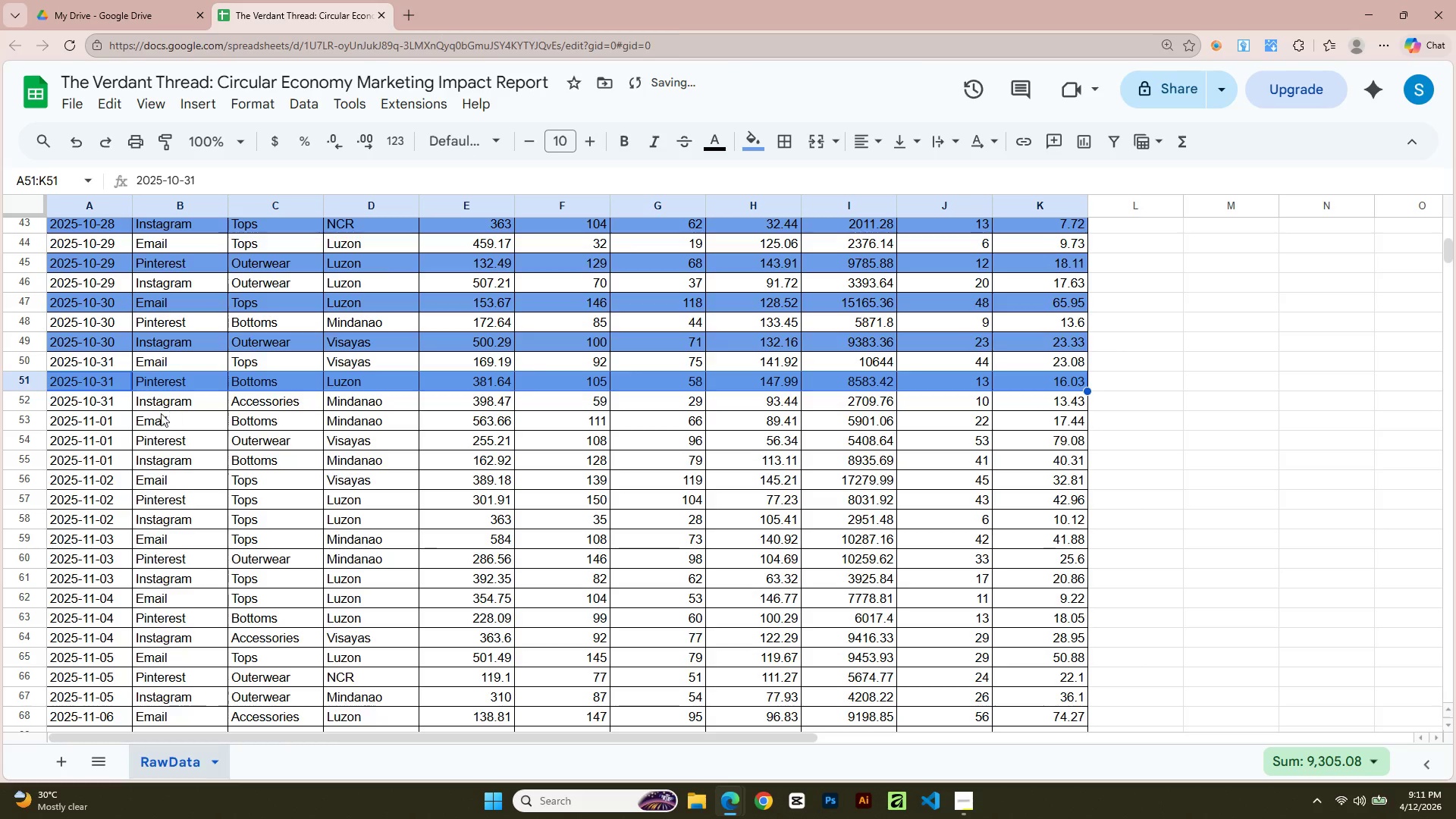 
left_click([91, 424])
 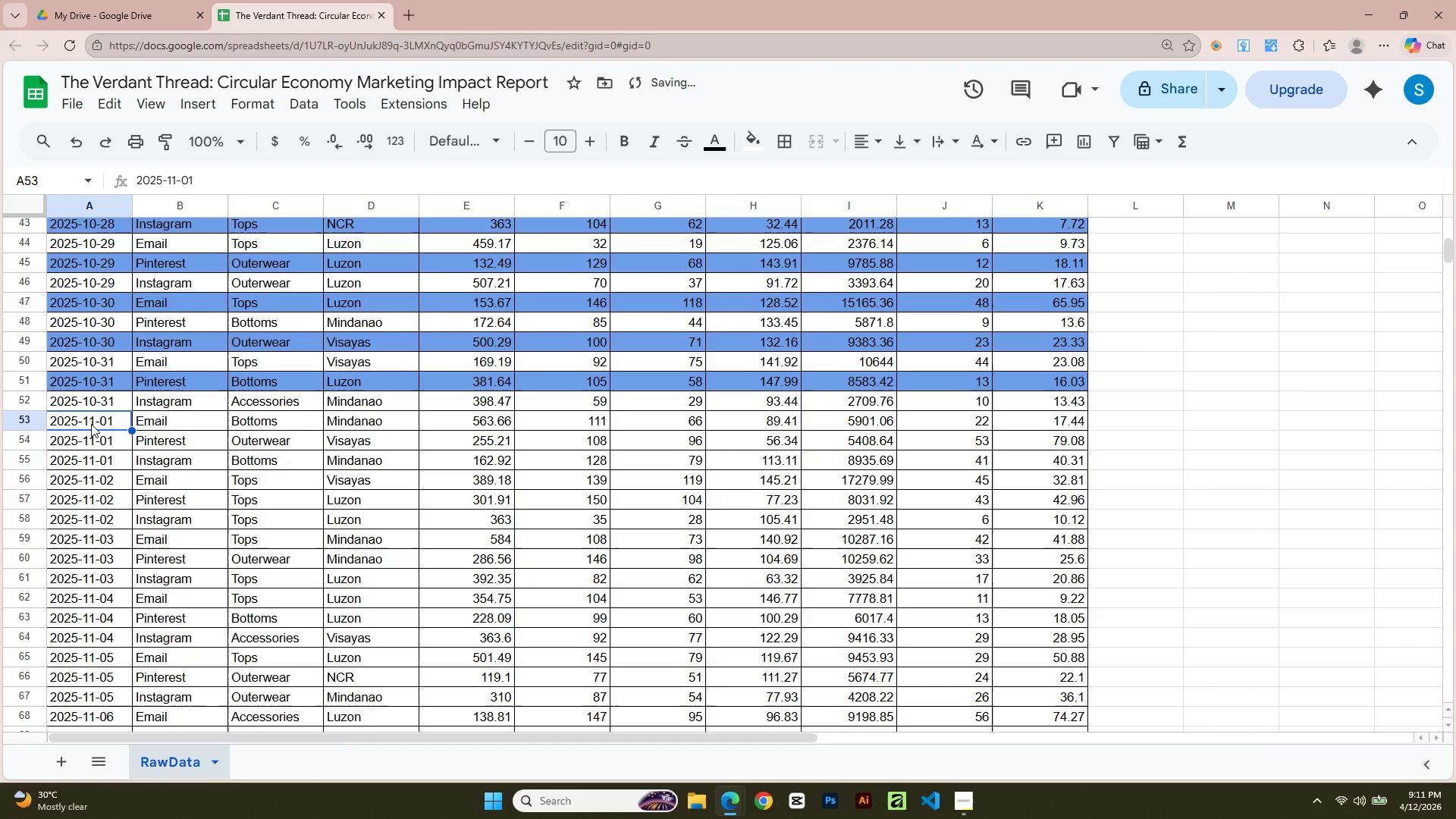 
key(Shift+ArrowRight)
 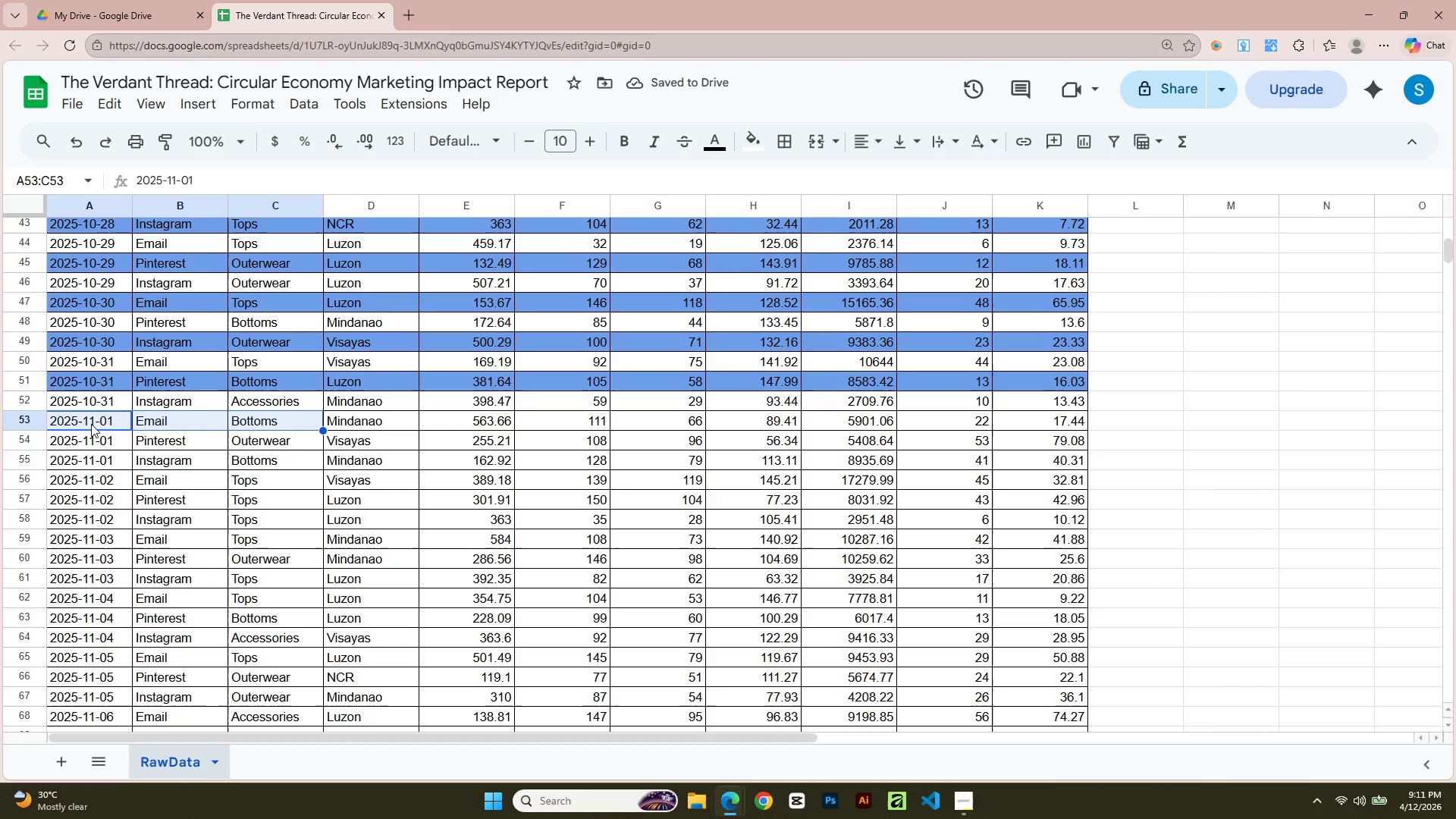 
key(Shift+ArrowRight)
 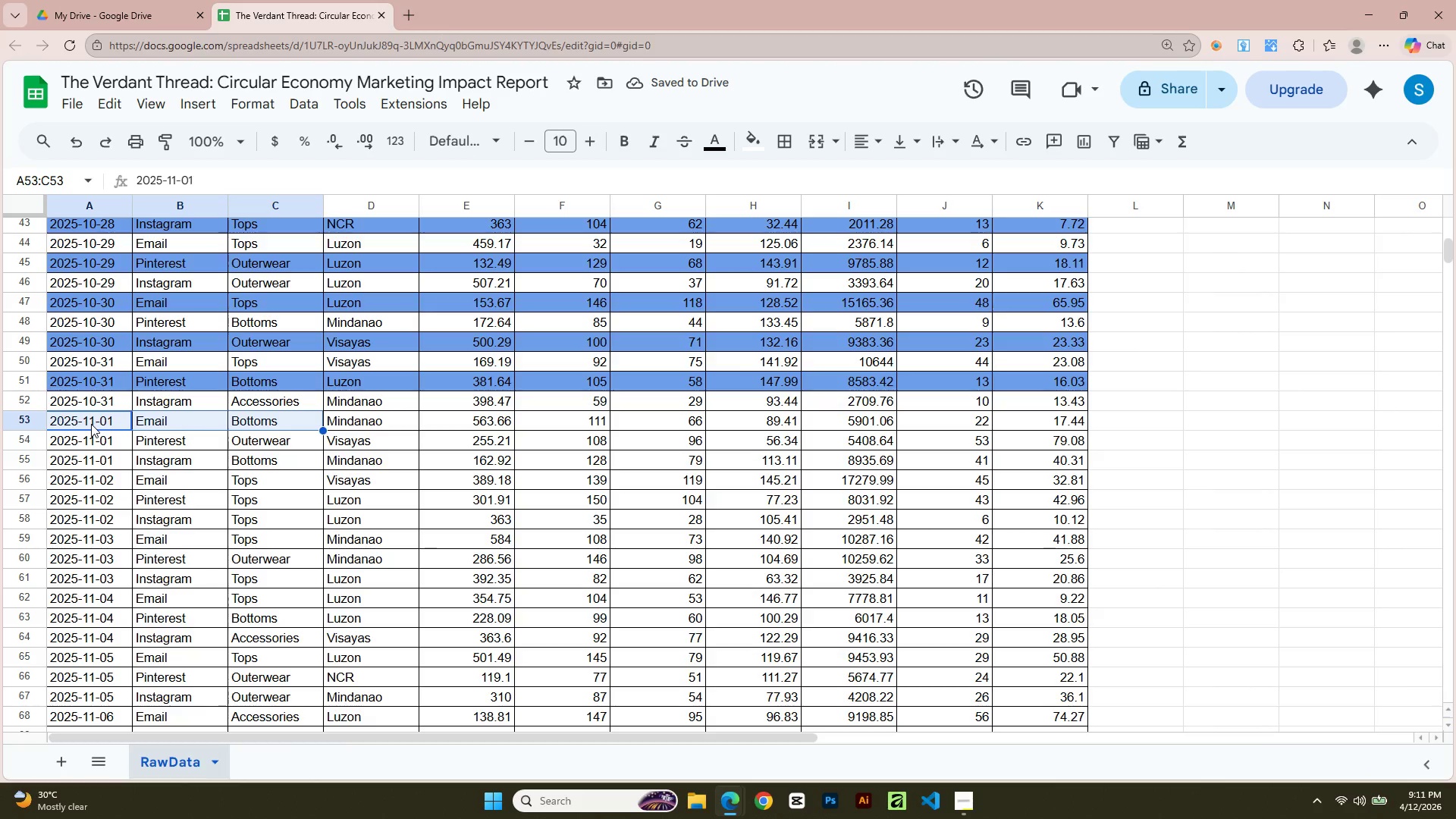 
key(Shift+ArrowRight)
 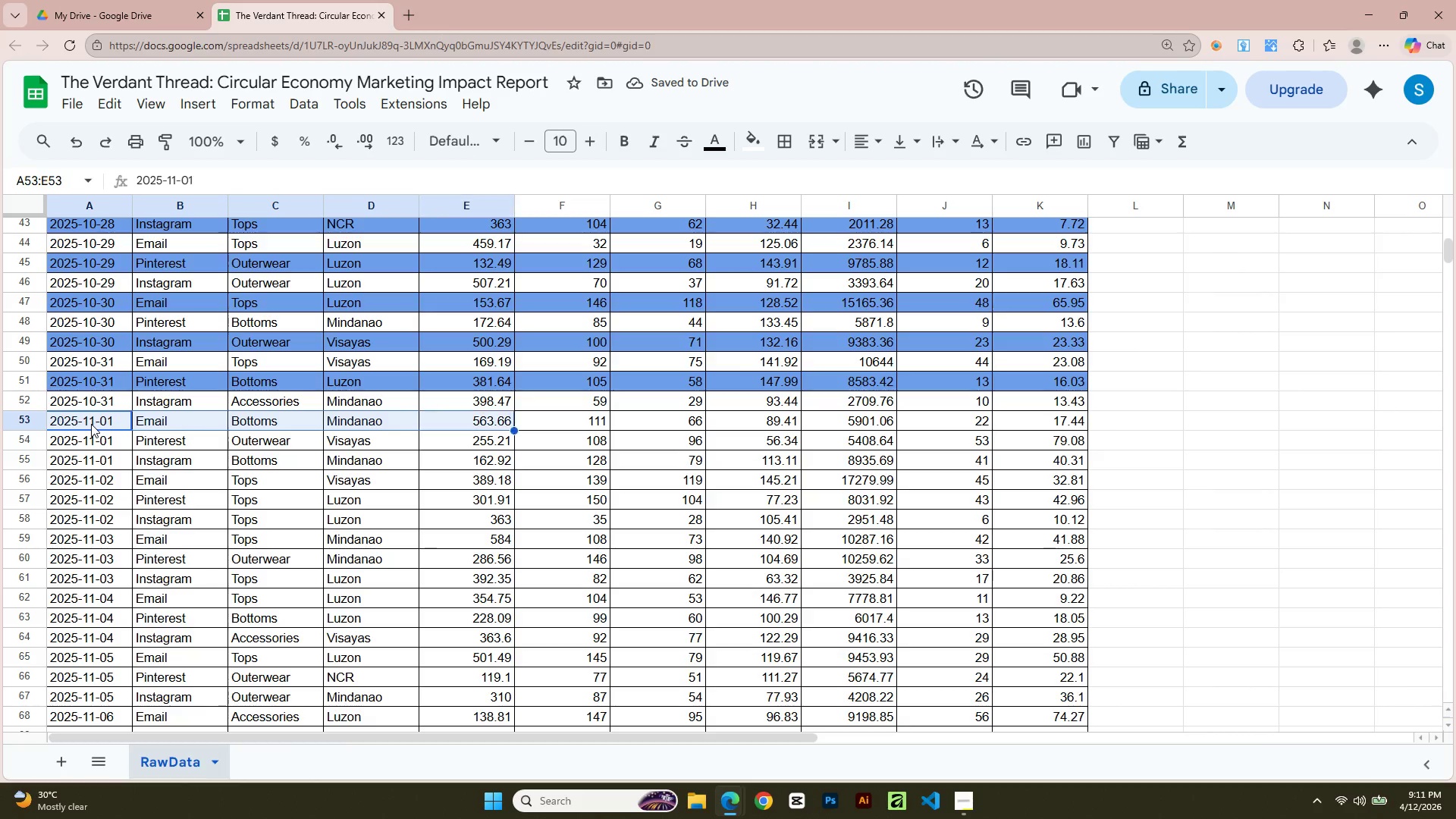 
key(Shift+ArrowRight)
 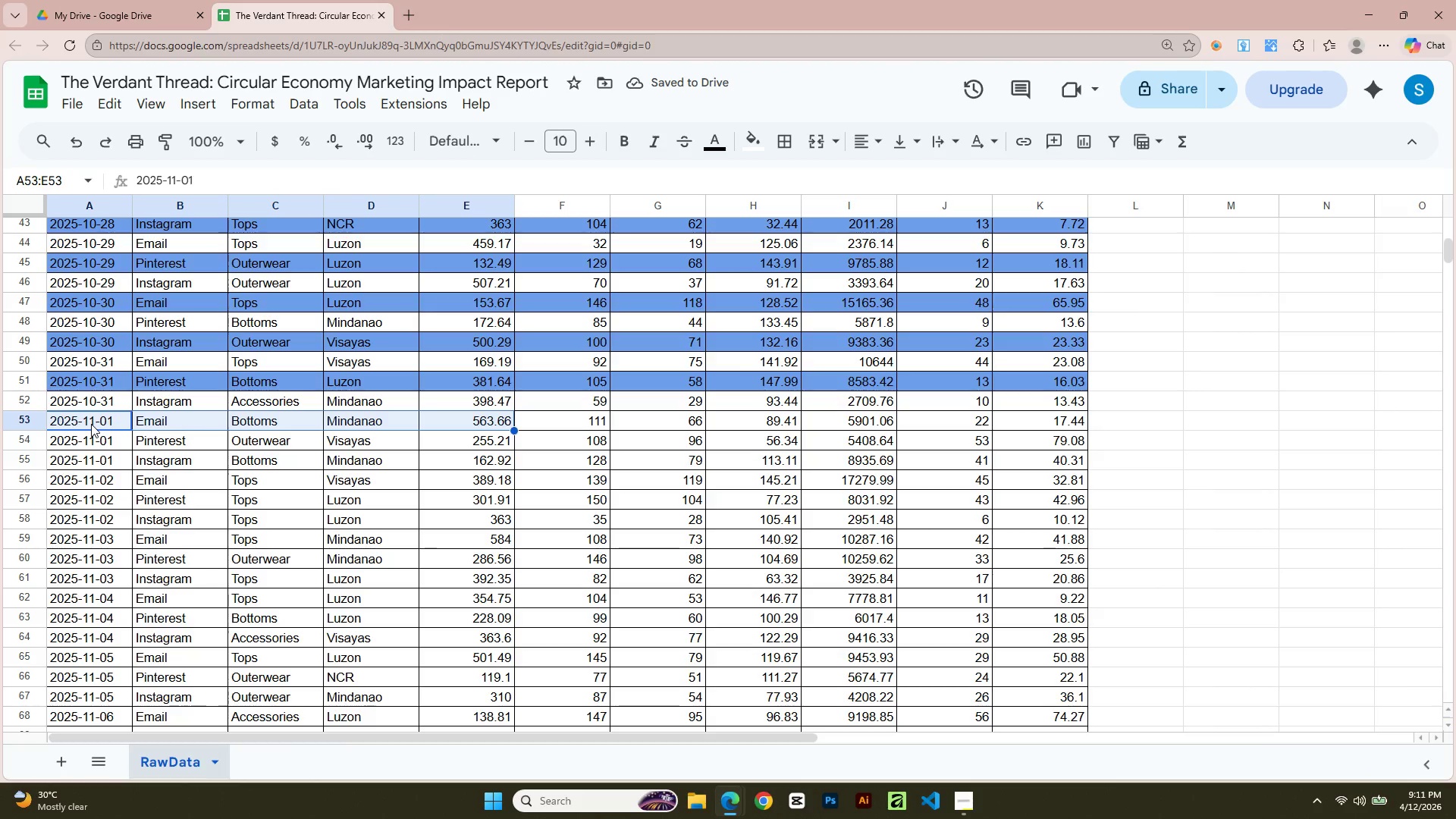 
key(Shift+ArrowRight)
 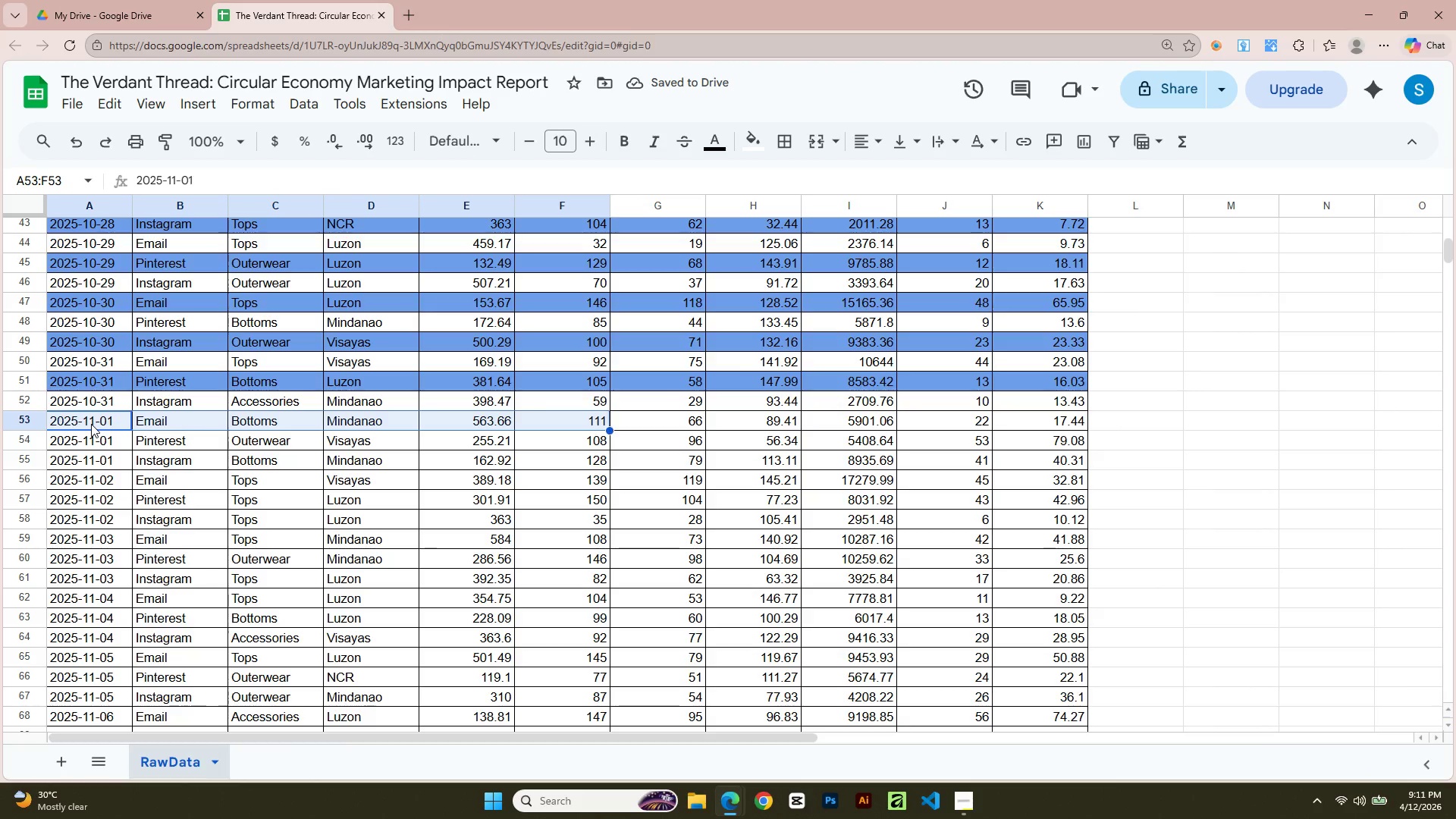 
key(Shift+ArrowRight)
 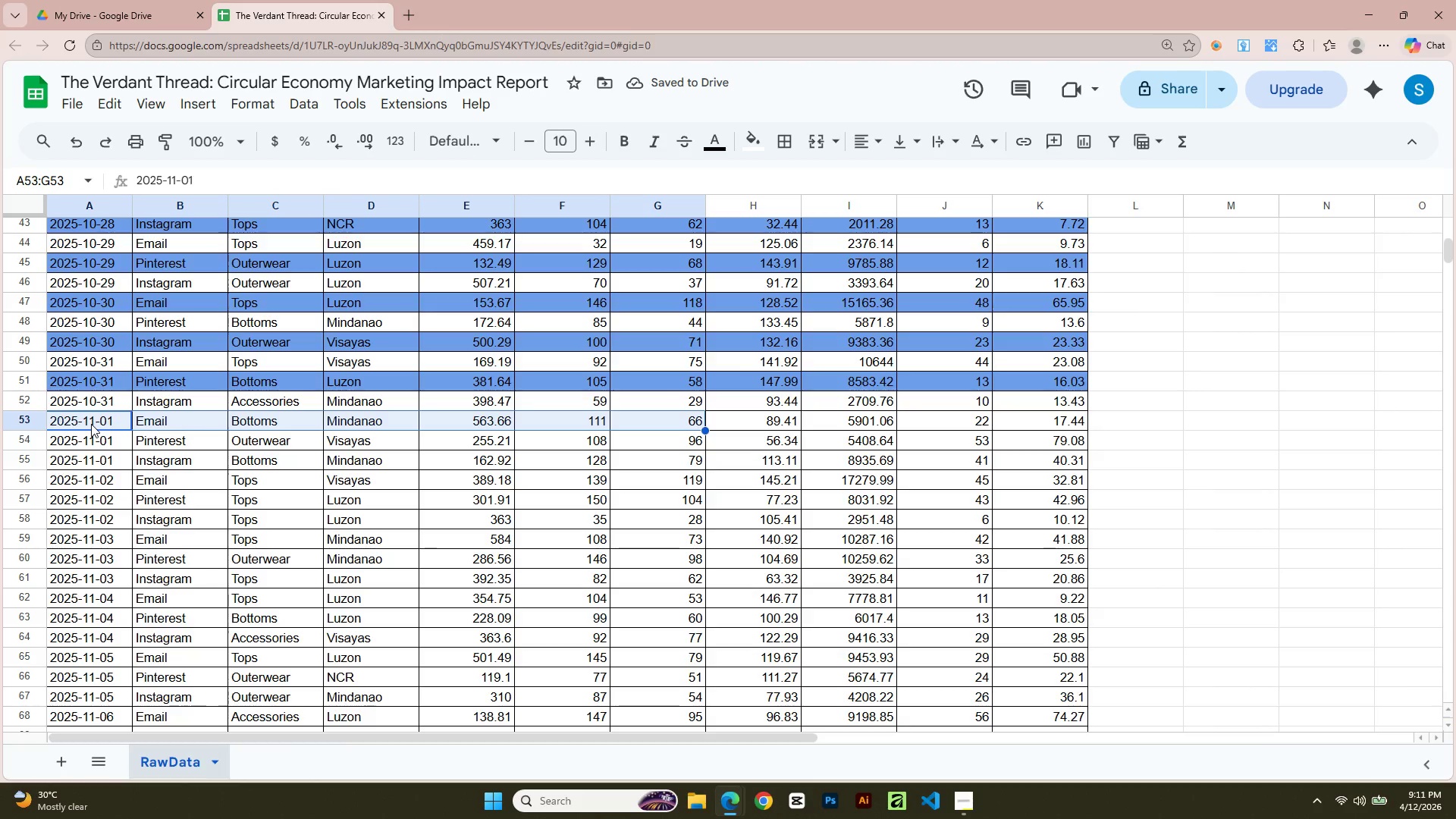 
key(Shift+ArrowRight)
 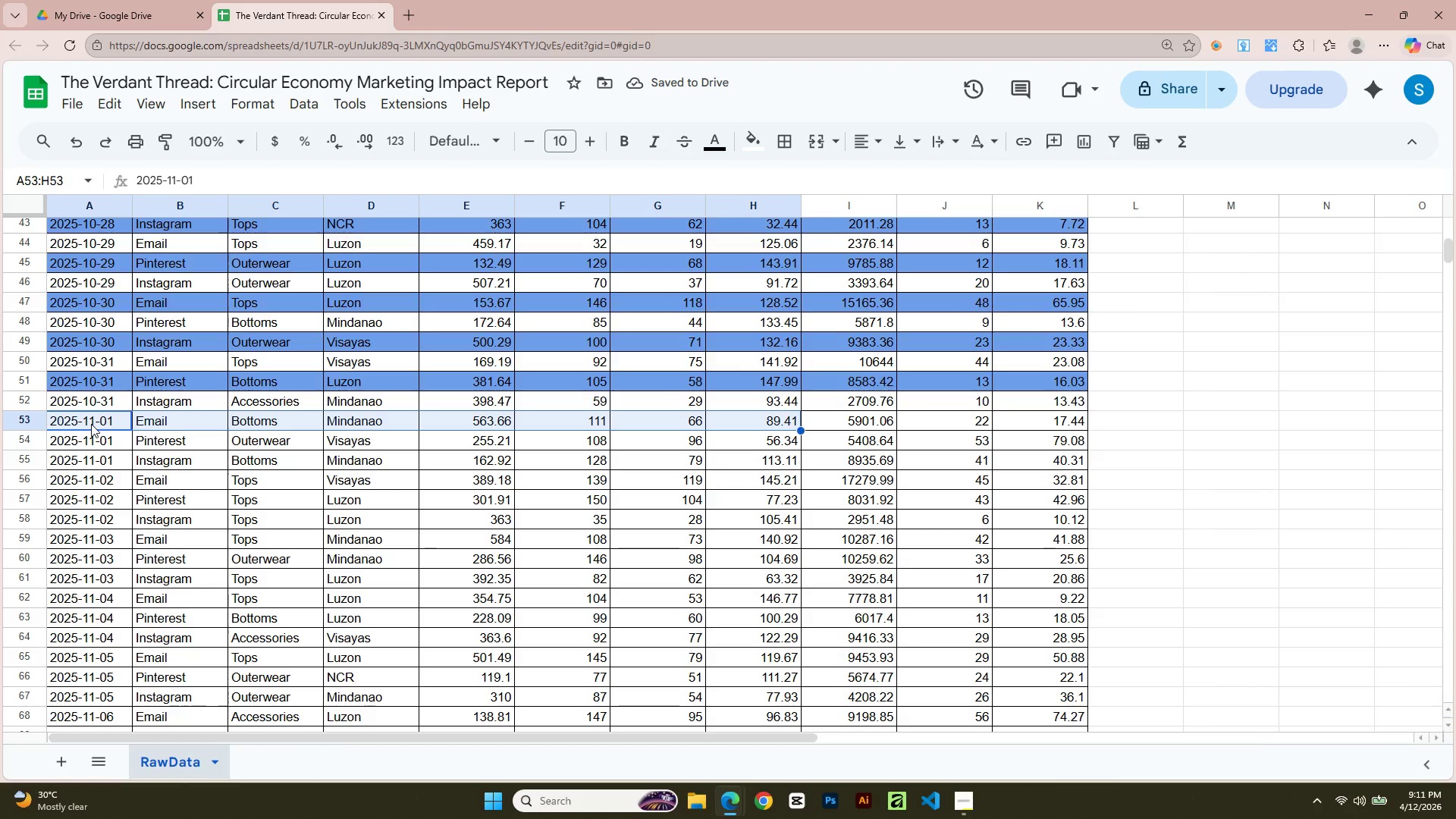 
key(Shift+ArrowRight)
 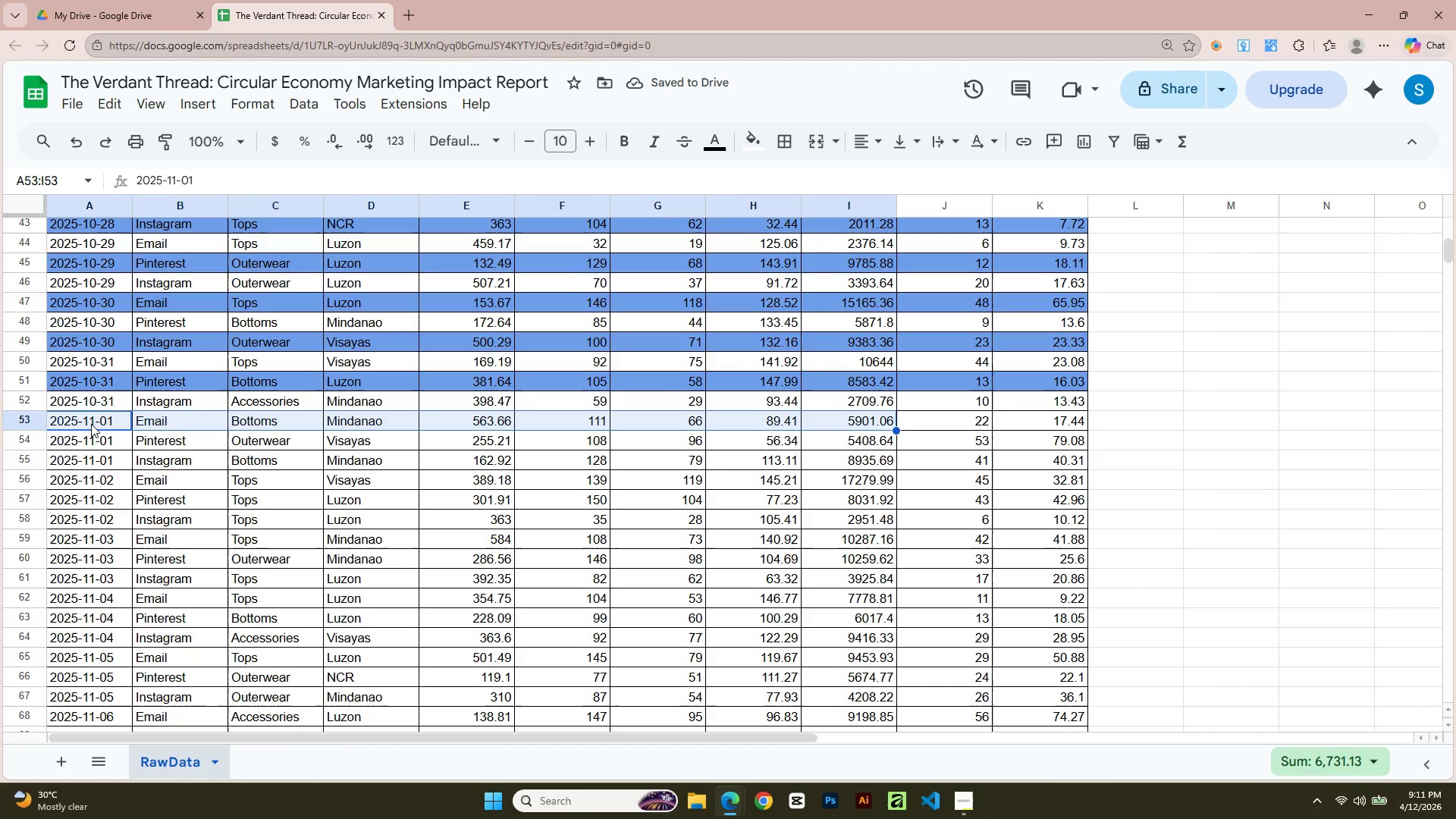 
key(Shift+ArrowRight)
 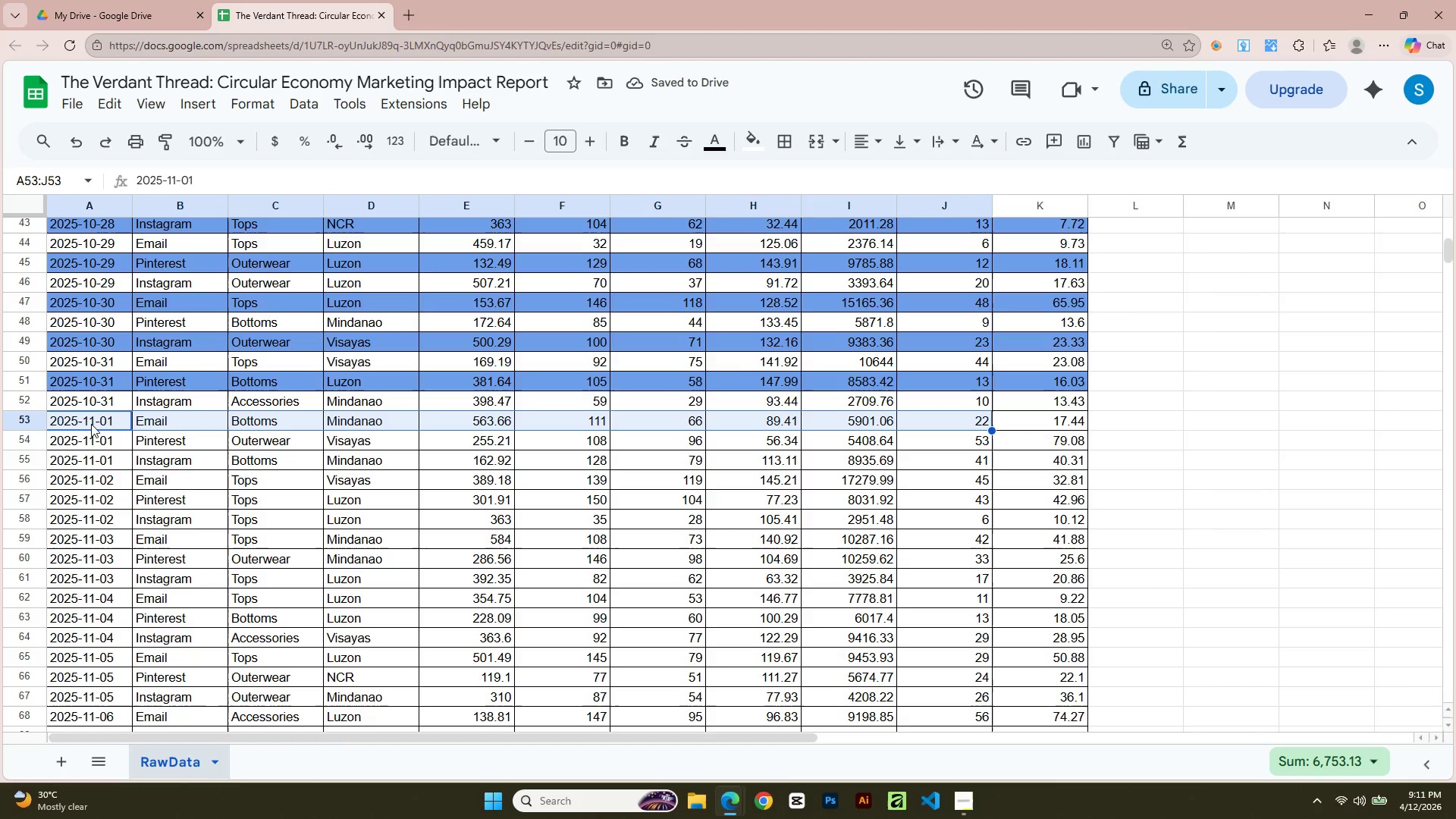 
key(Shift+ArrowRight)
 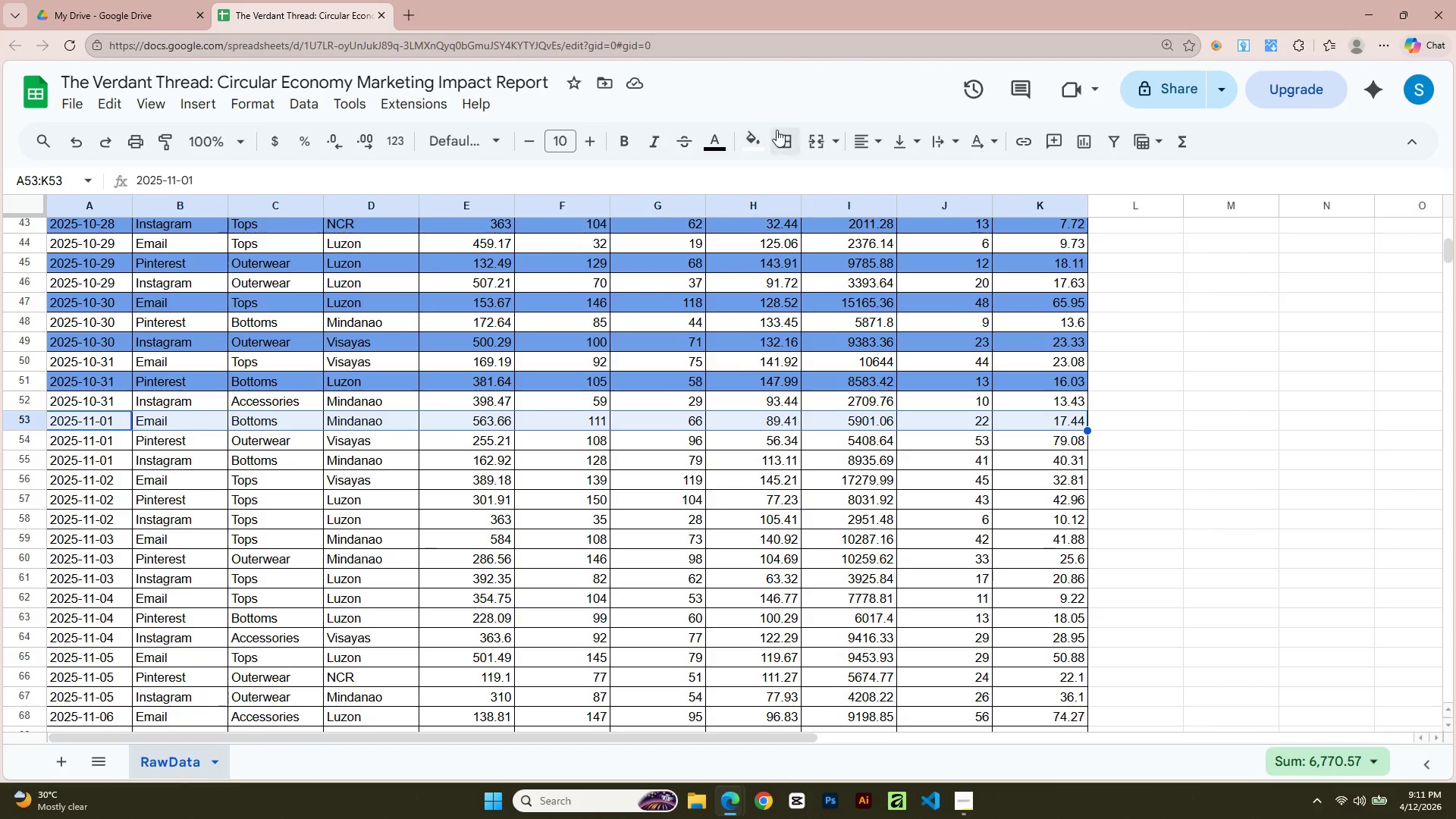 
left_click([747, 142])
 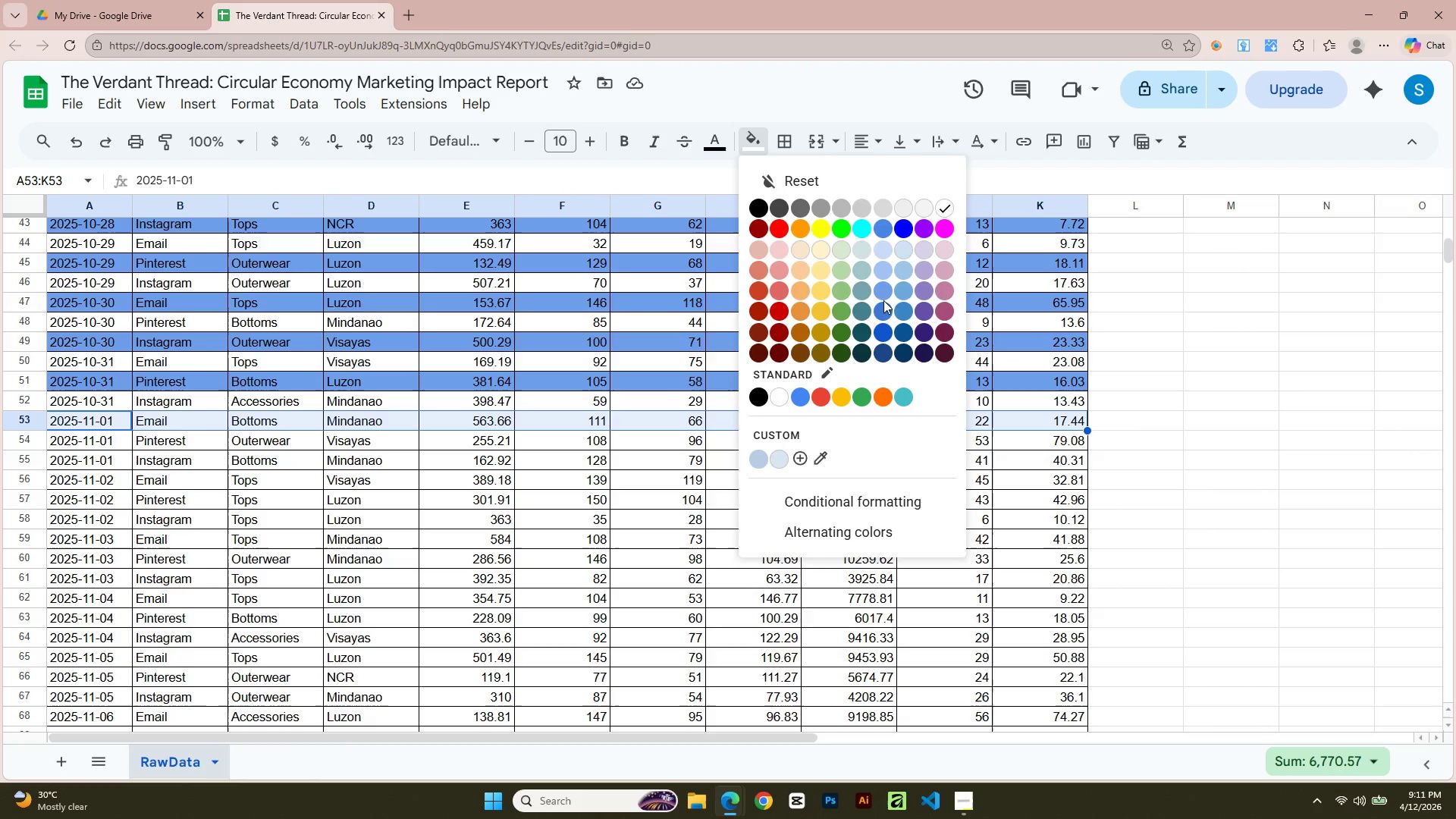 
left_click([884, 291])
 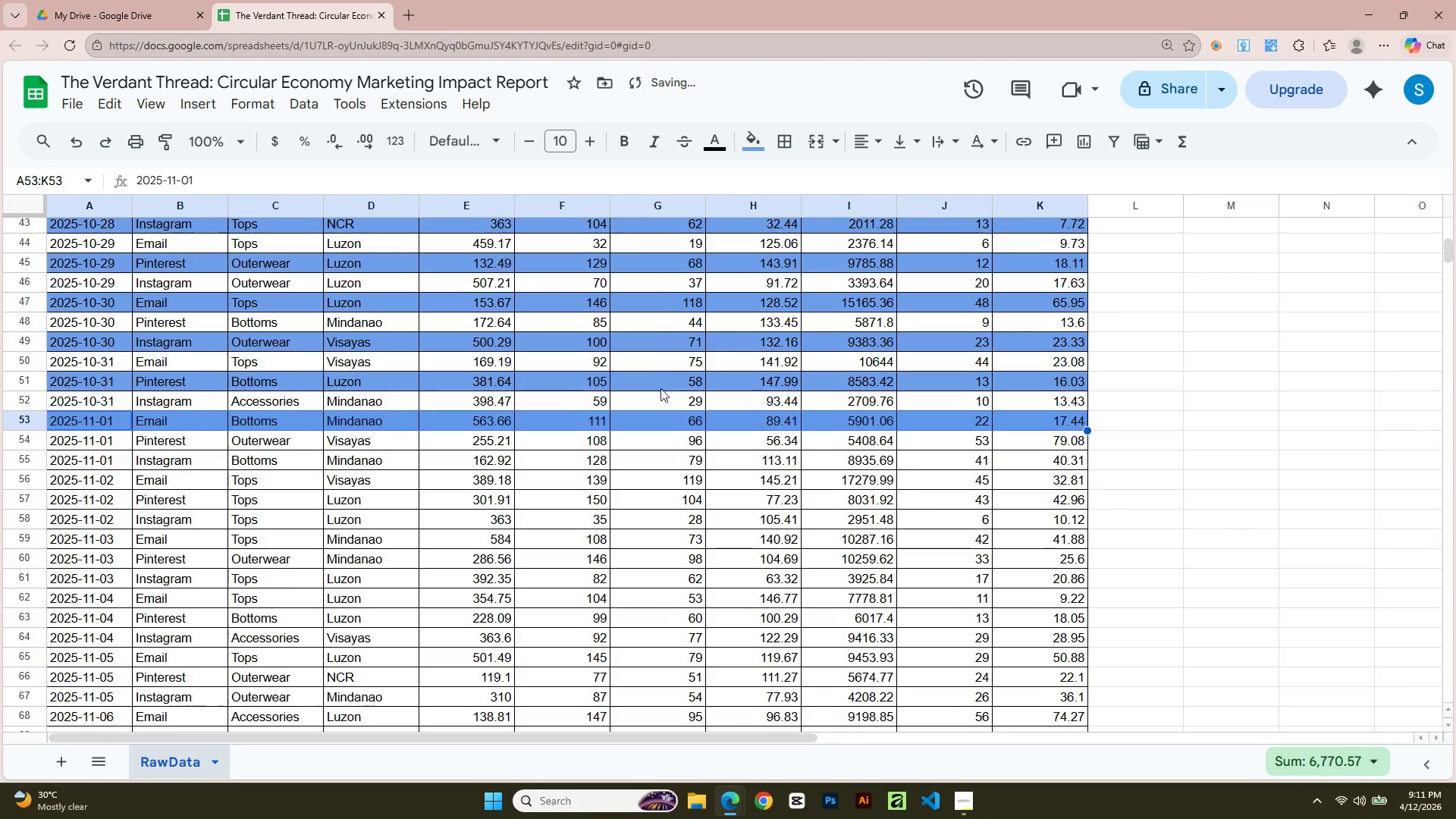 
scroll: coordinate [658, 385], scroll_direction: up, amount: 18.0
 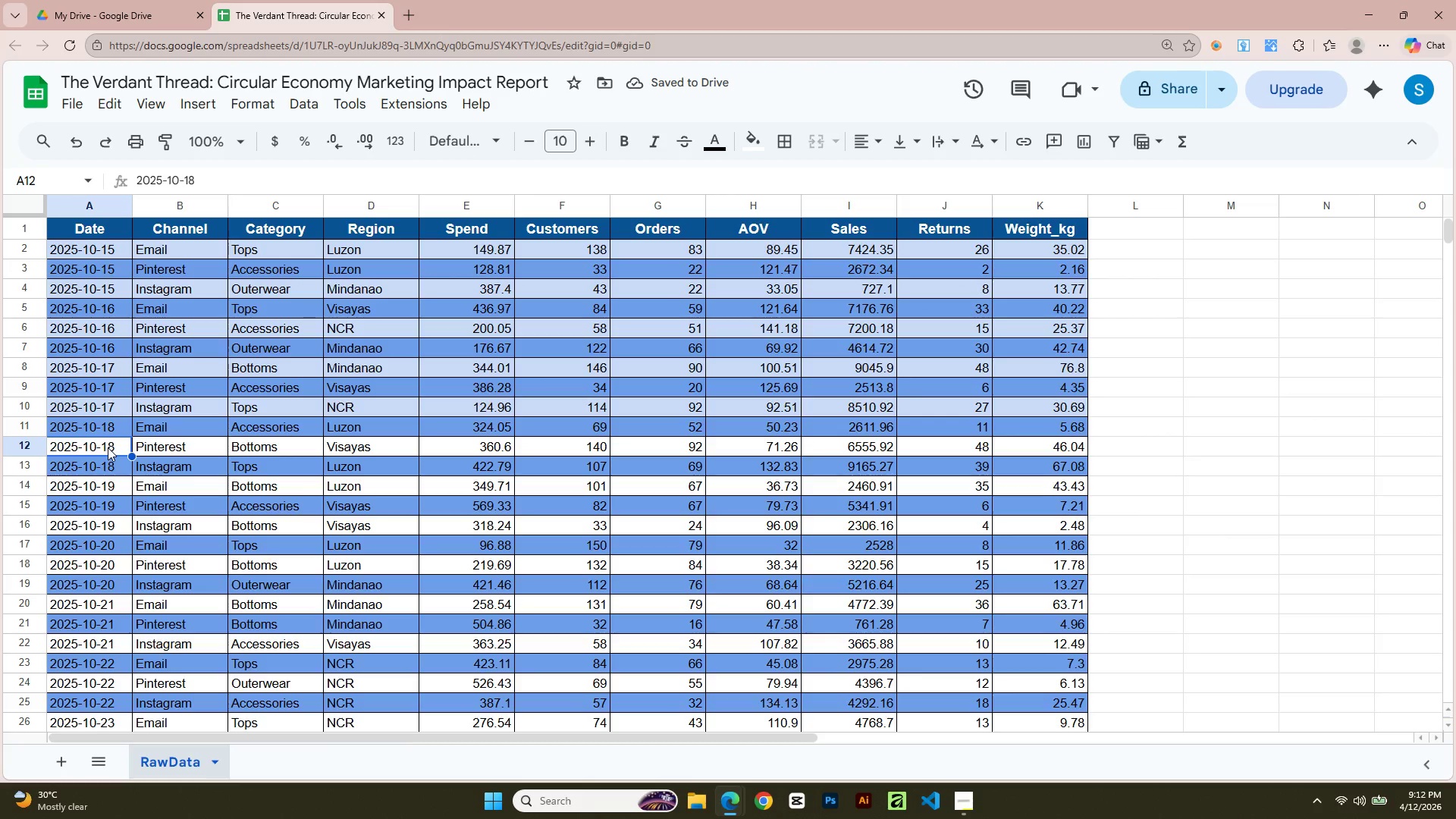 
hold_key(key=ShiftLeft, duration=0.73)
 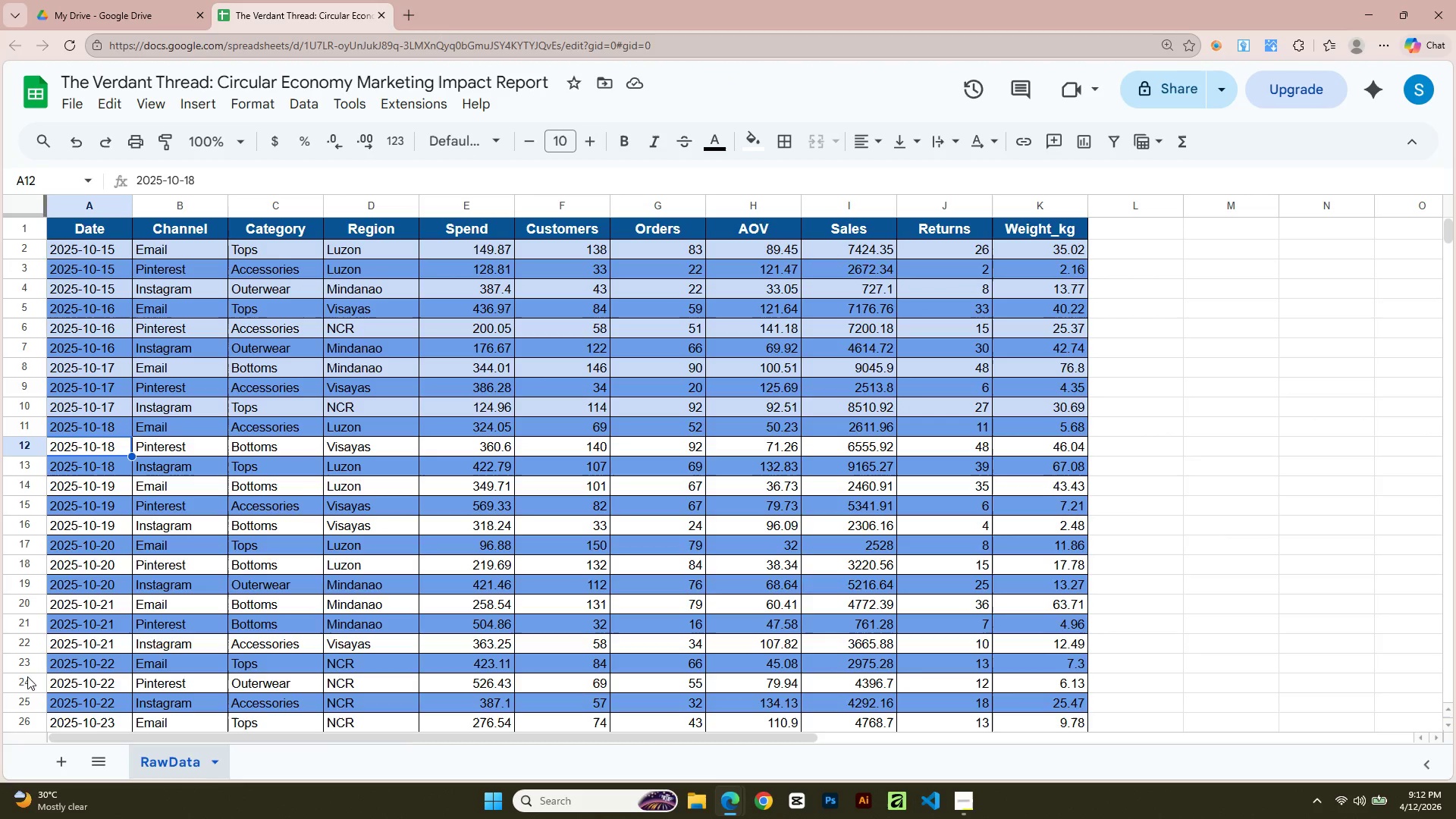 
scroll: coordinate [437, 698], scroll_direction: up, amount: 5.0
 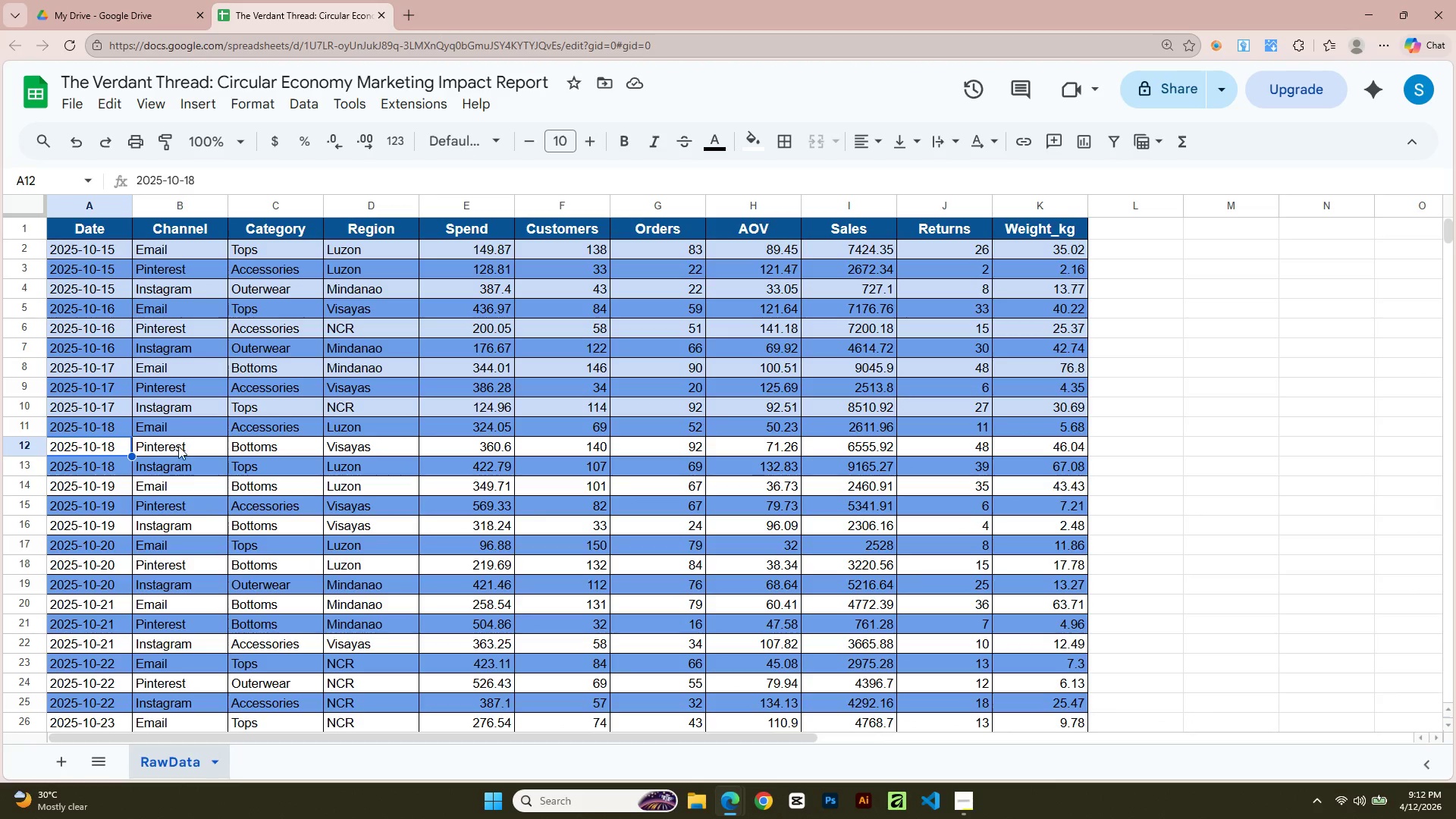 
left_click([179, 447])
 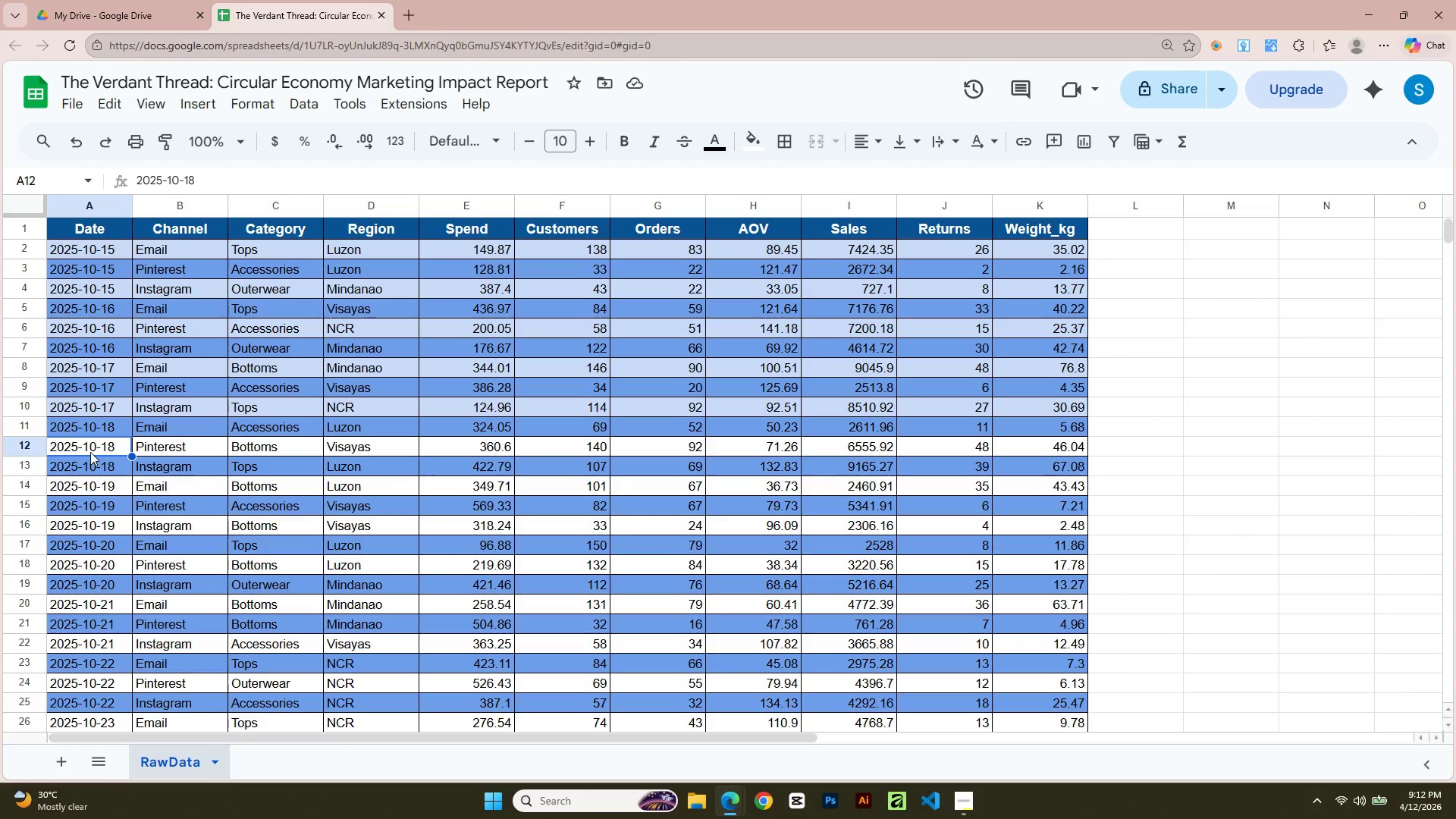 
key(Shift+ArrowRight)
 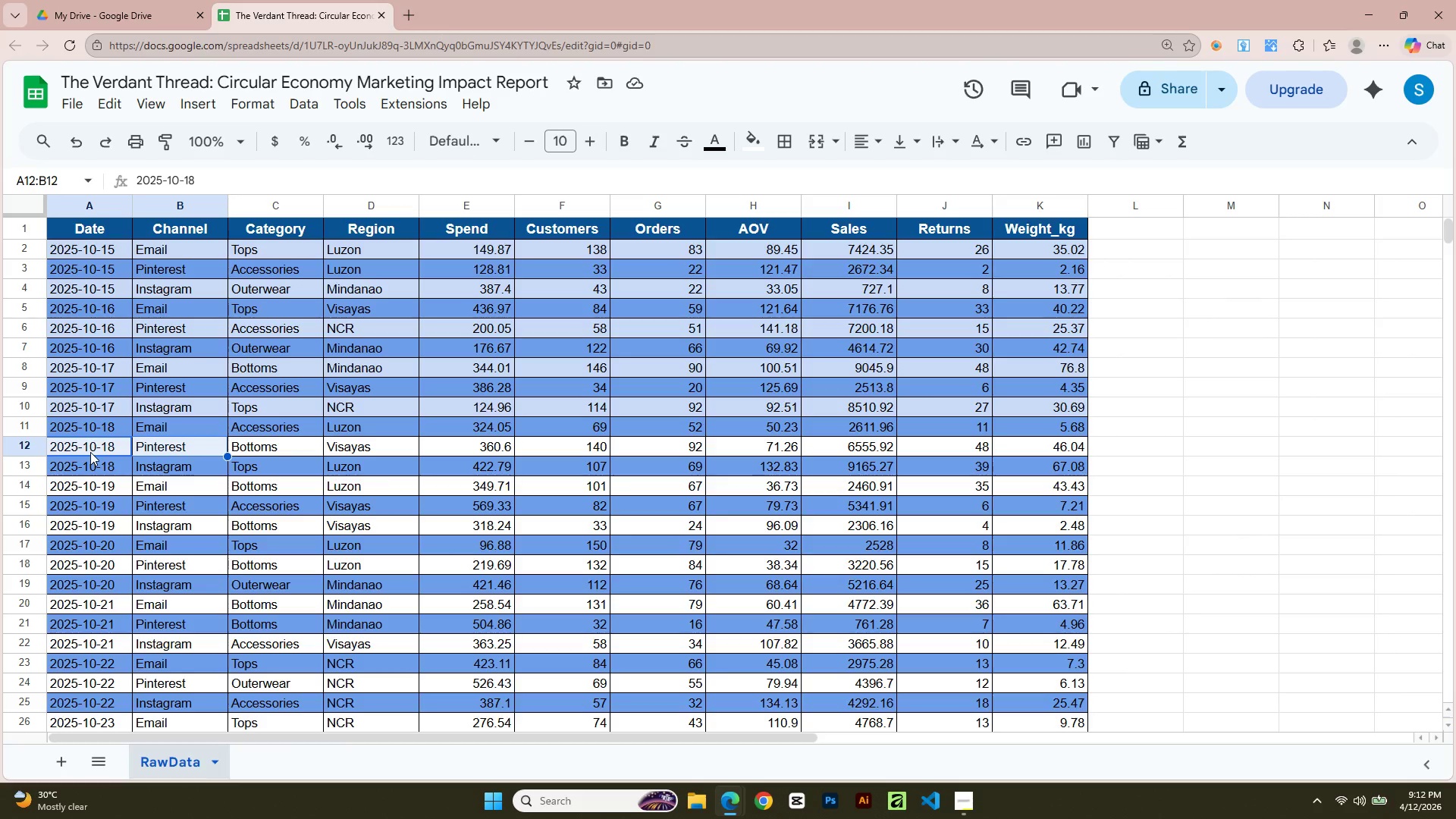 
key(Shift+ArrowRight)
 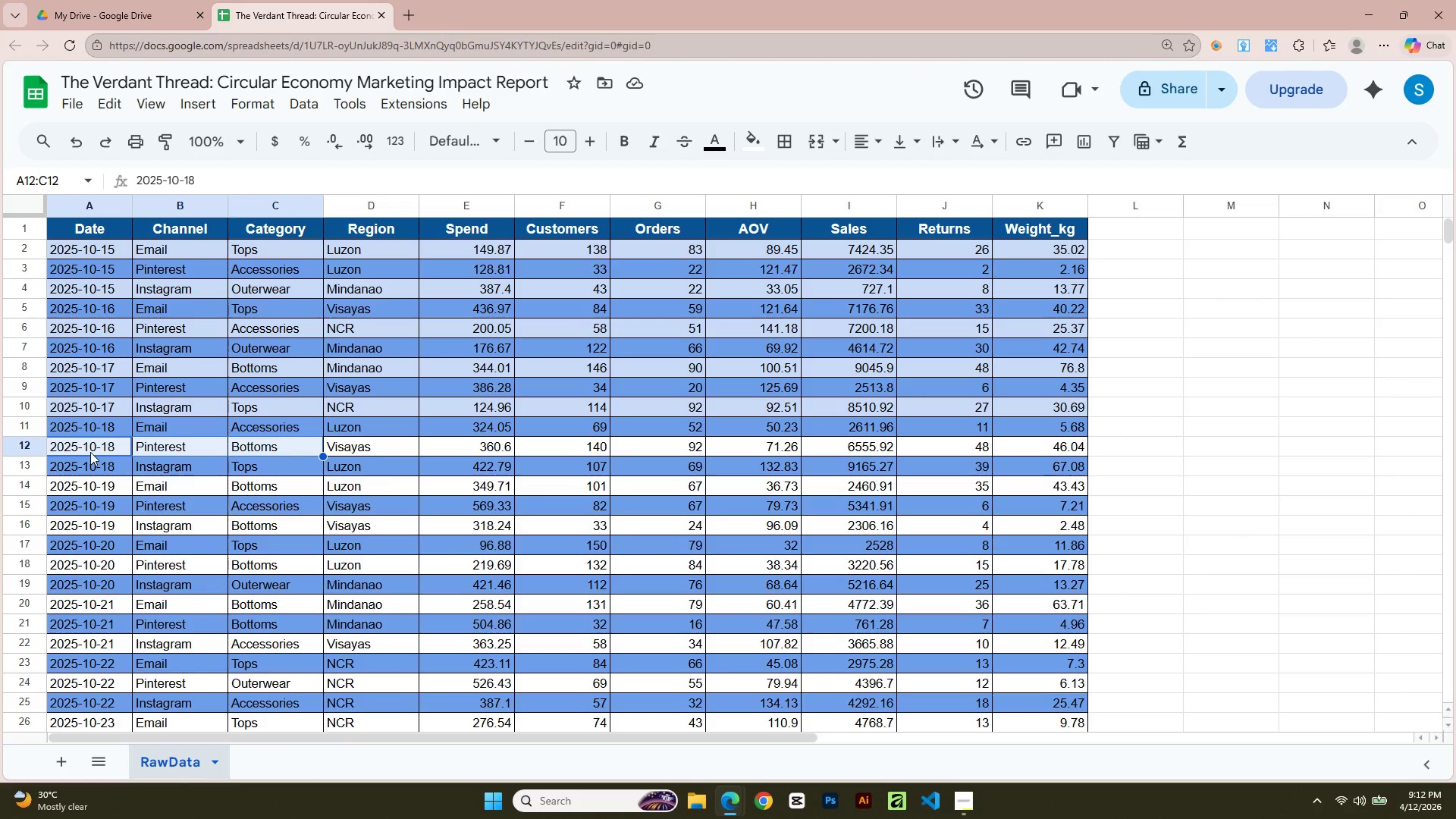 
key(Shift+ArrowRight)
 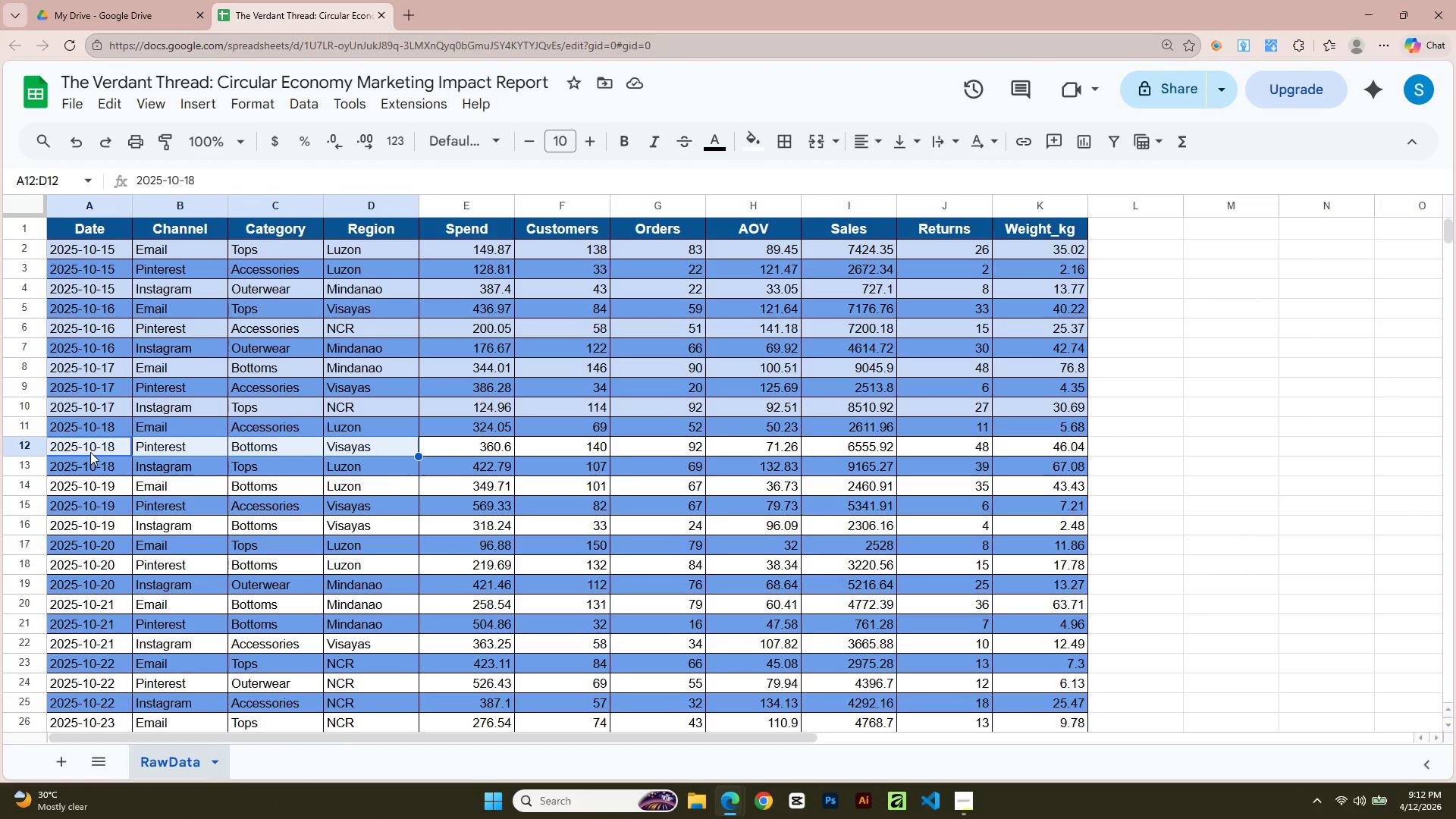 
key(Shift+ArrowRight)
 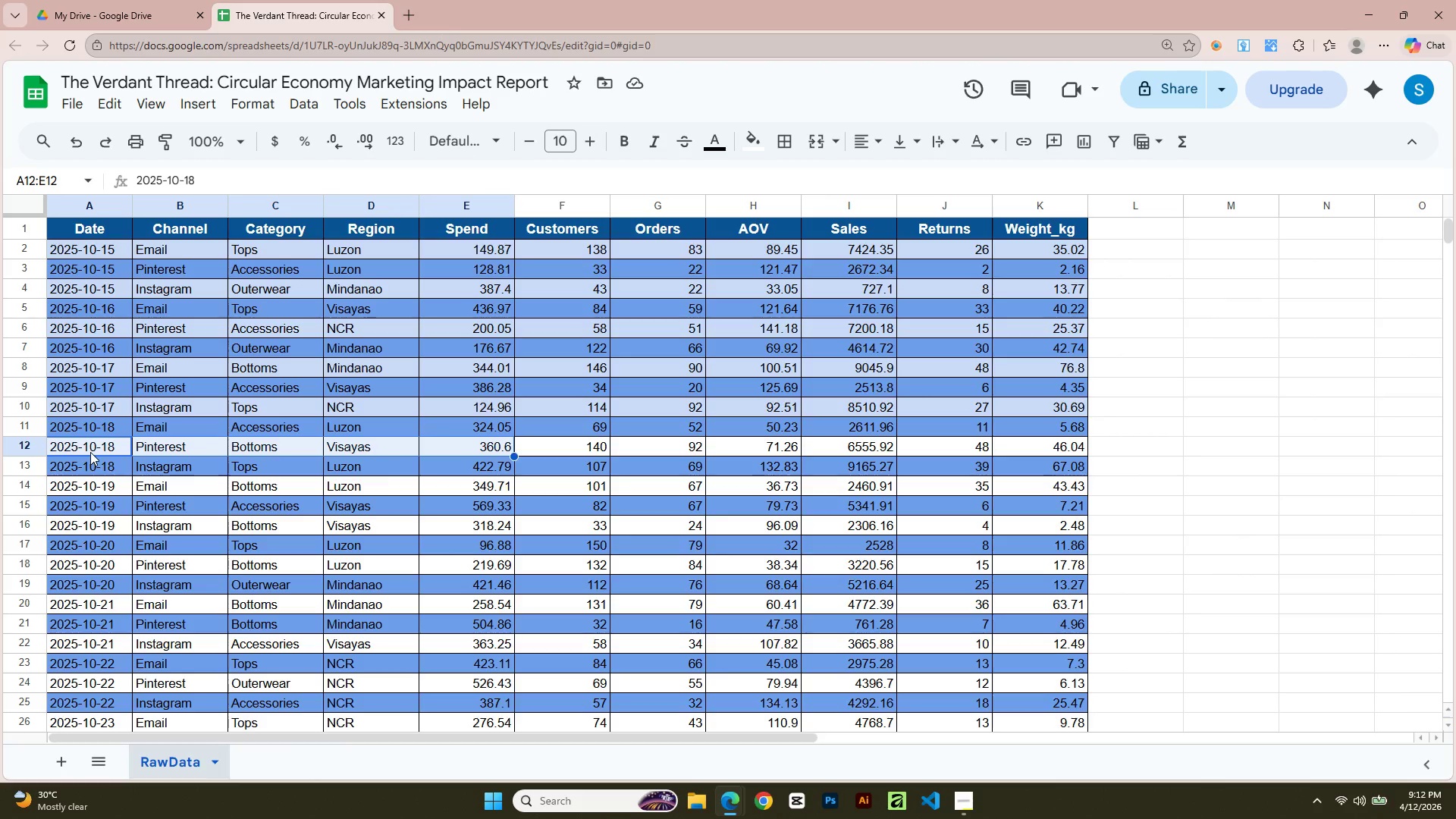 
key(Shift+ArrowRight)
 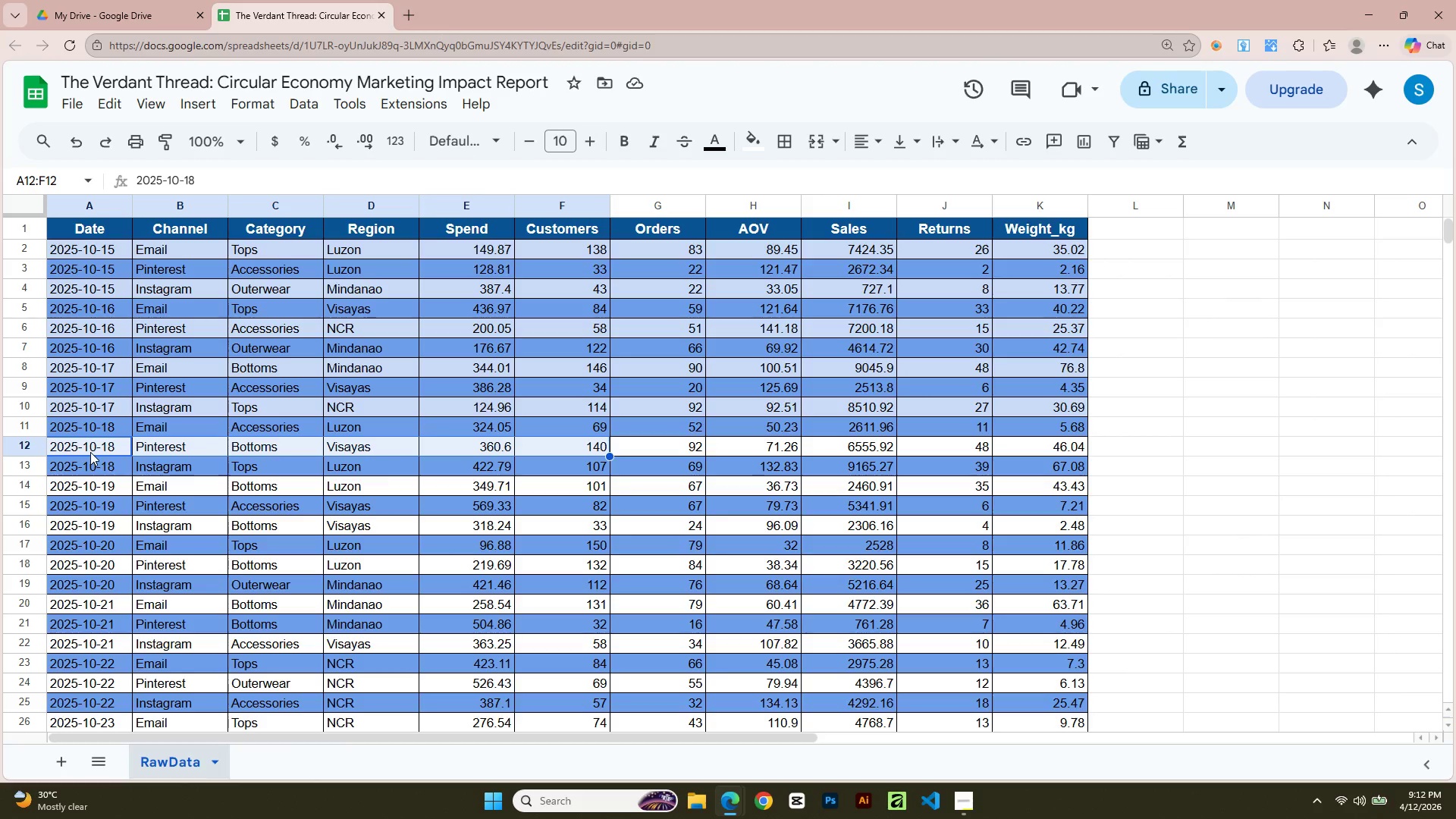 
key(Shift+ArrowRight)
 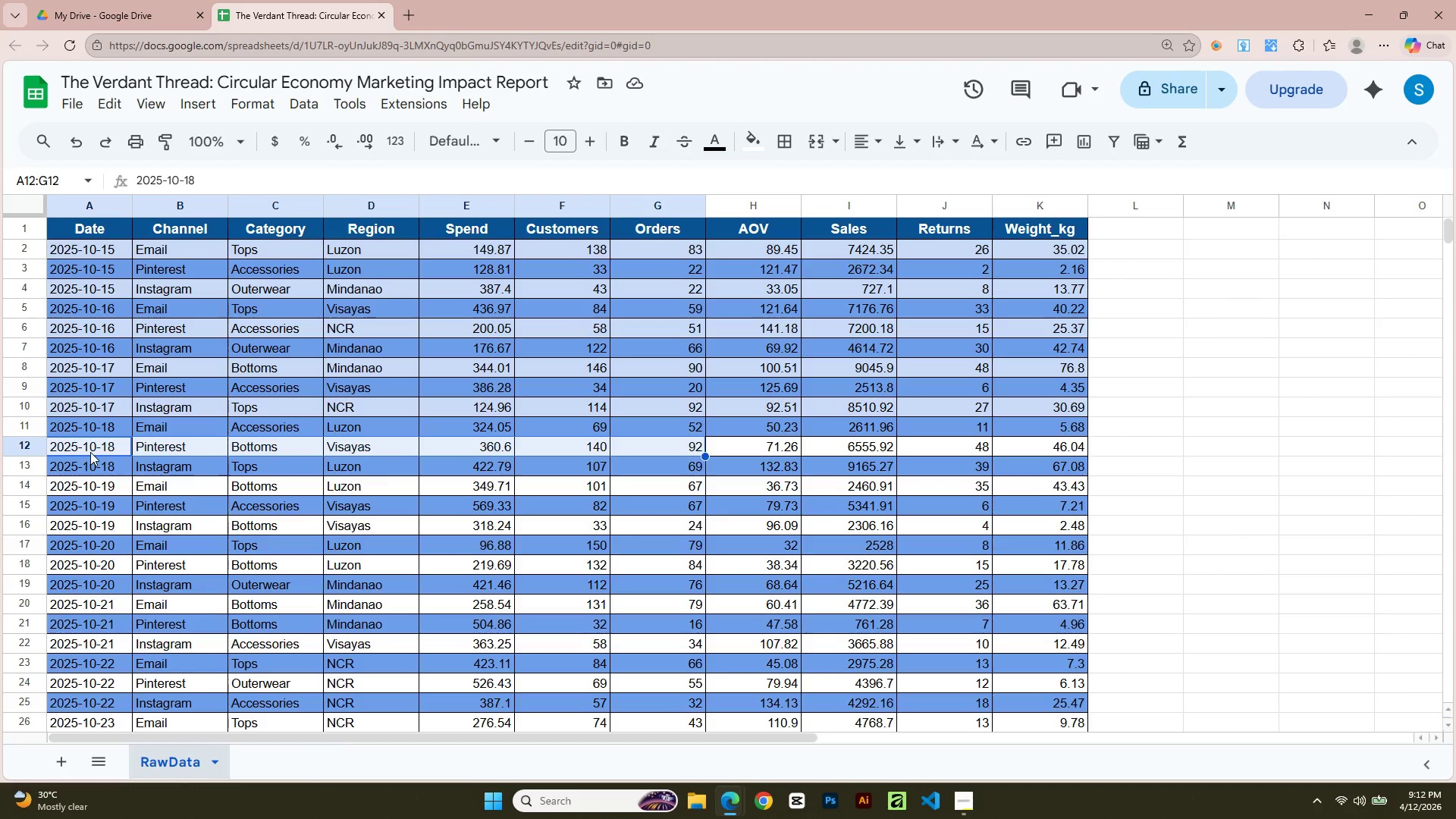 
key(Shift+ArrowRight)
 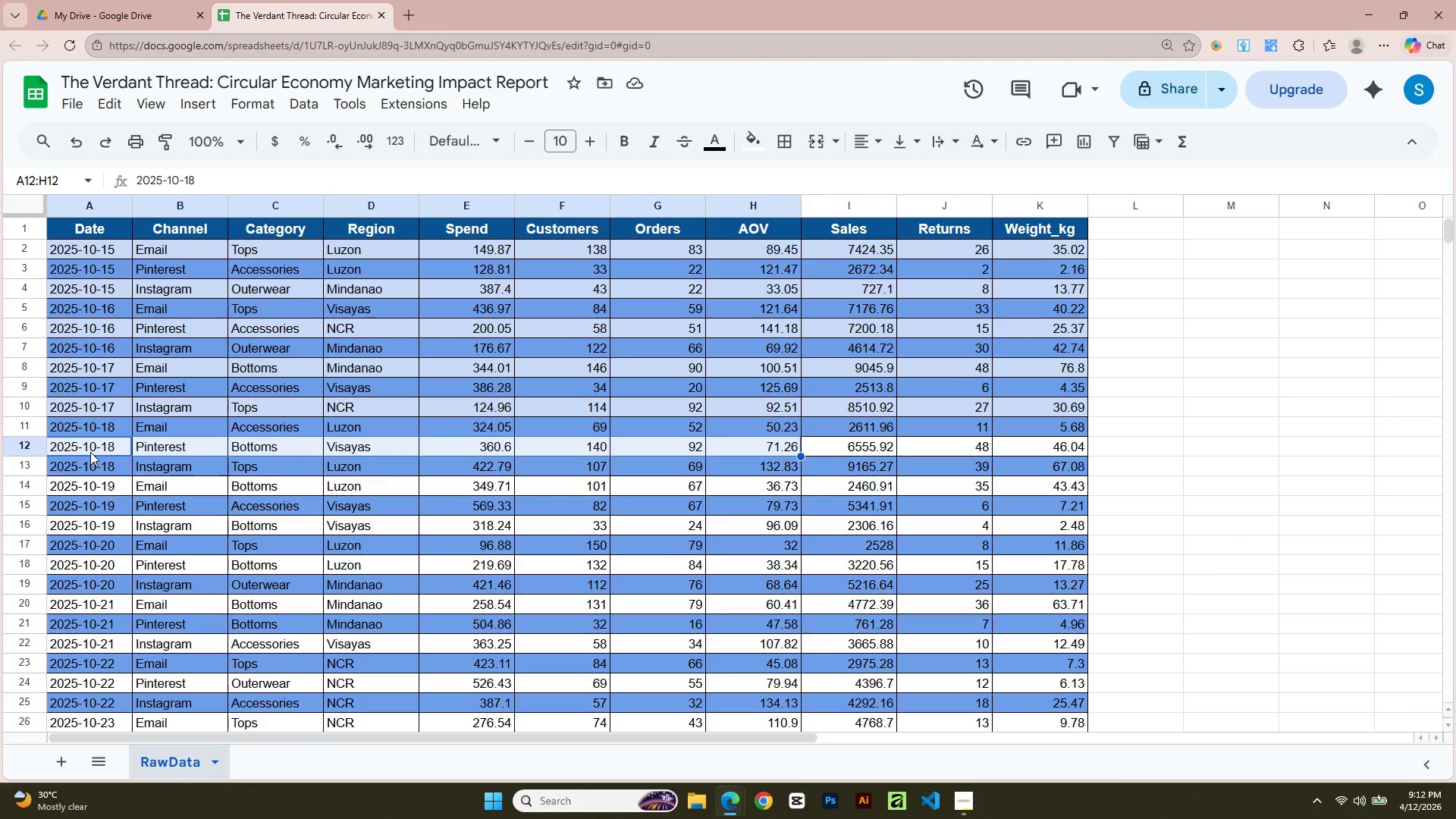 
key(Shift+ArrowRight)
 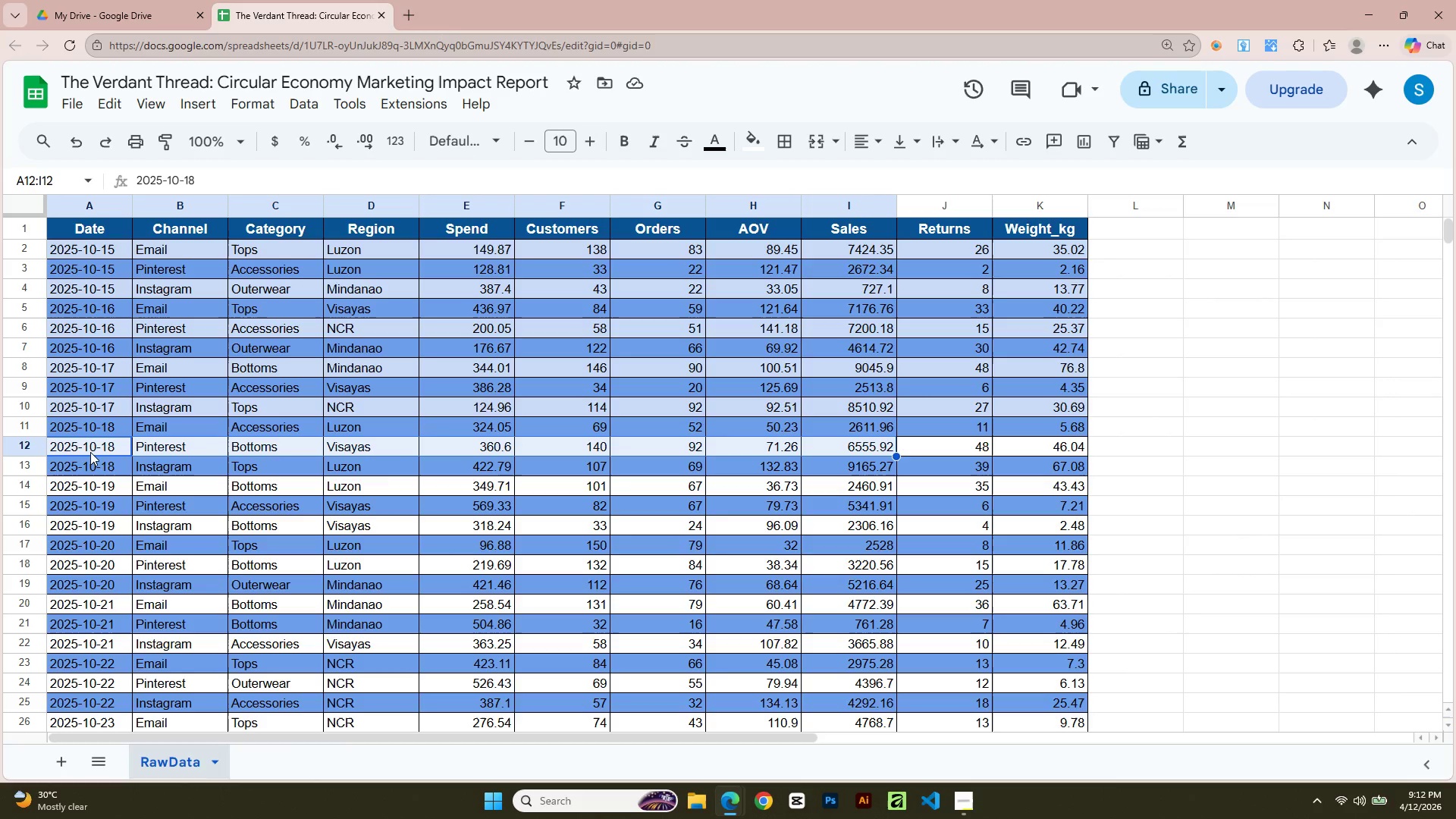 
key(Shift+ArrowRight)
 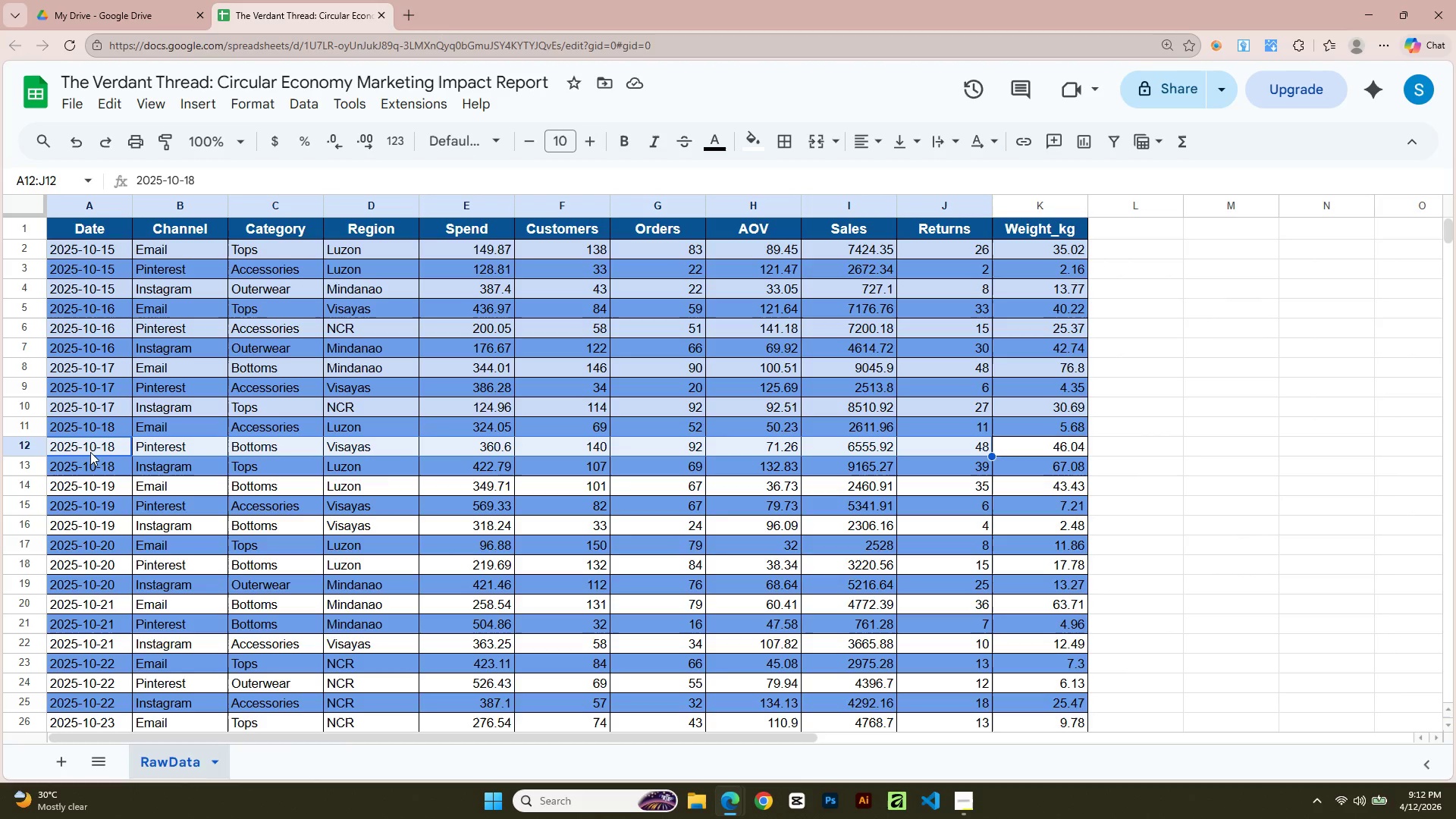 
key(Shift+ArrowRight)
 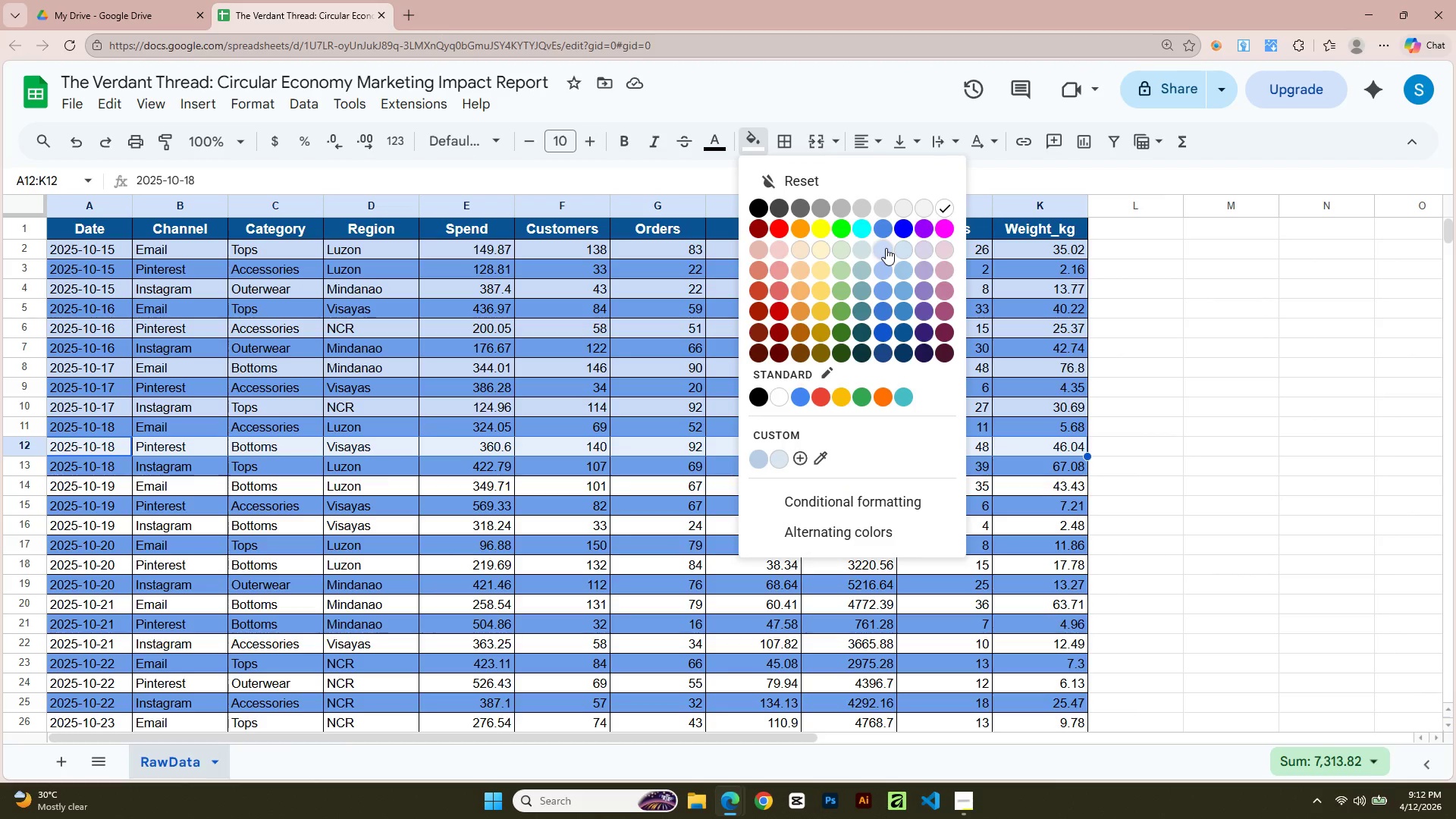 
left_click([886, 248])
 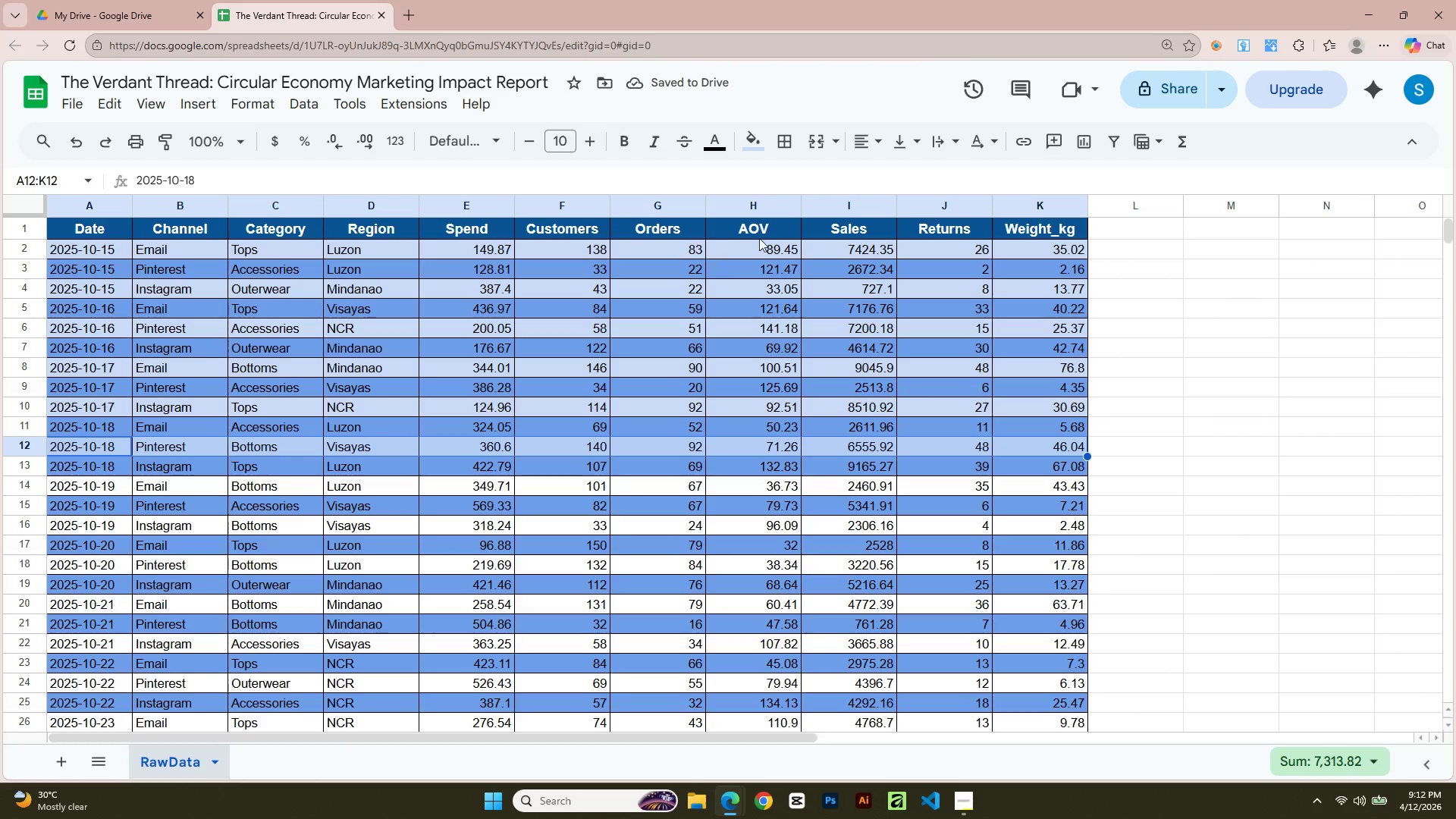 
left_click([746, 136])
 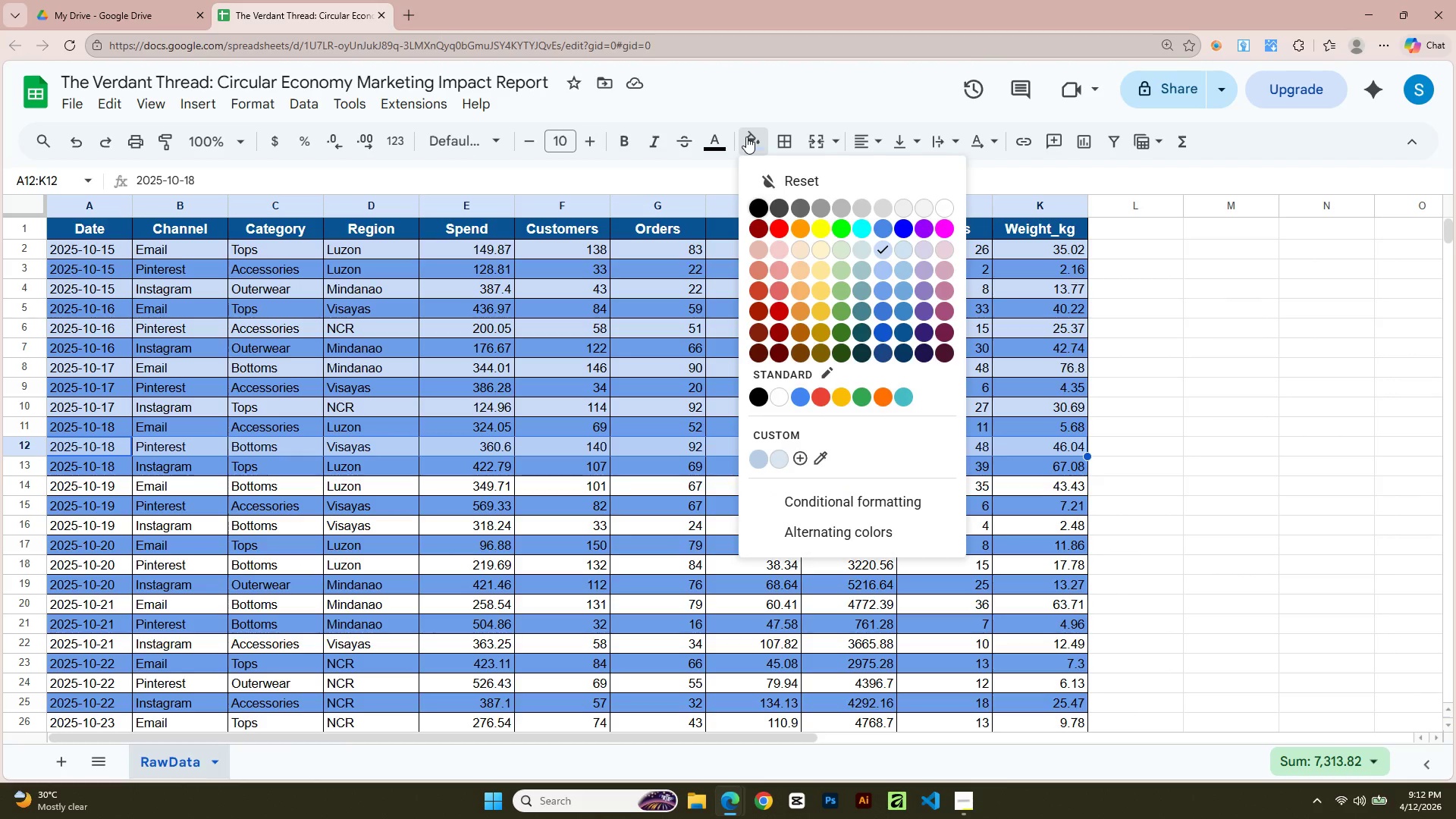 
left_click([746, 136])
 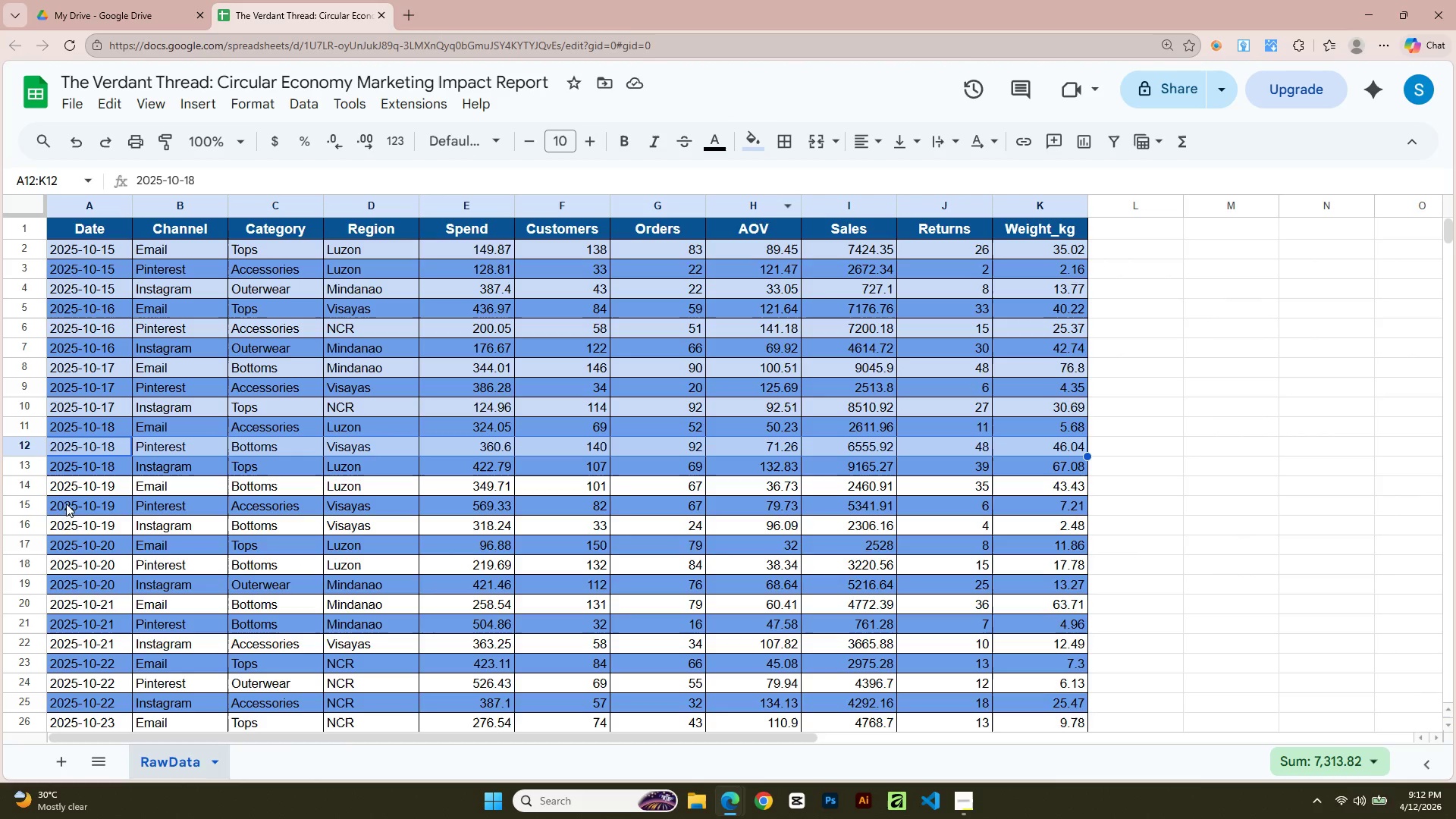 
left_click([64, 487])
 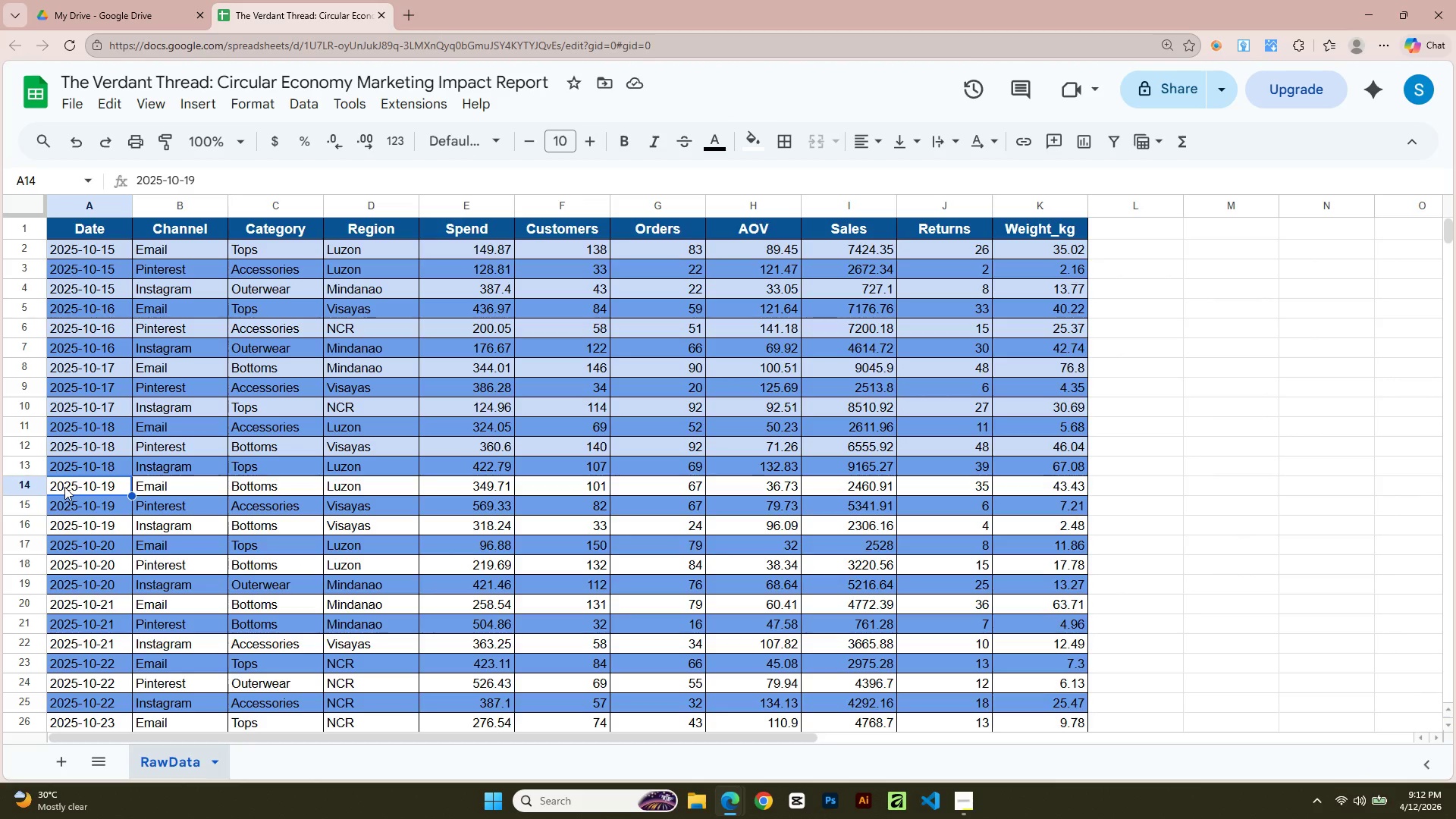 
key(Shift+ArrowRight)
 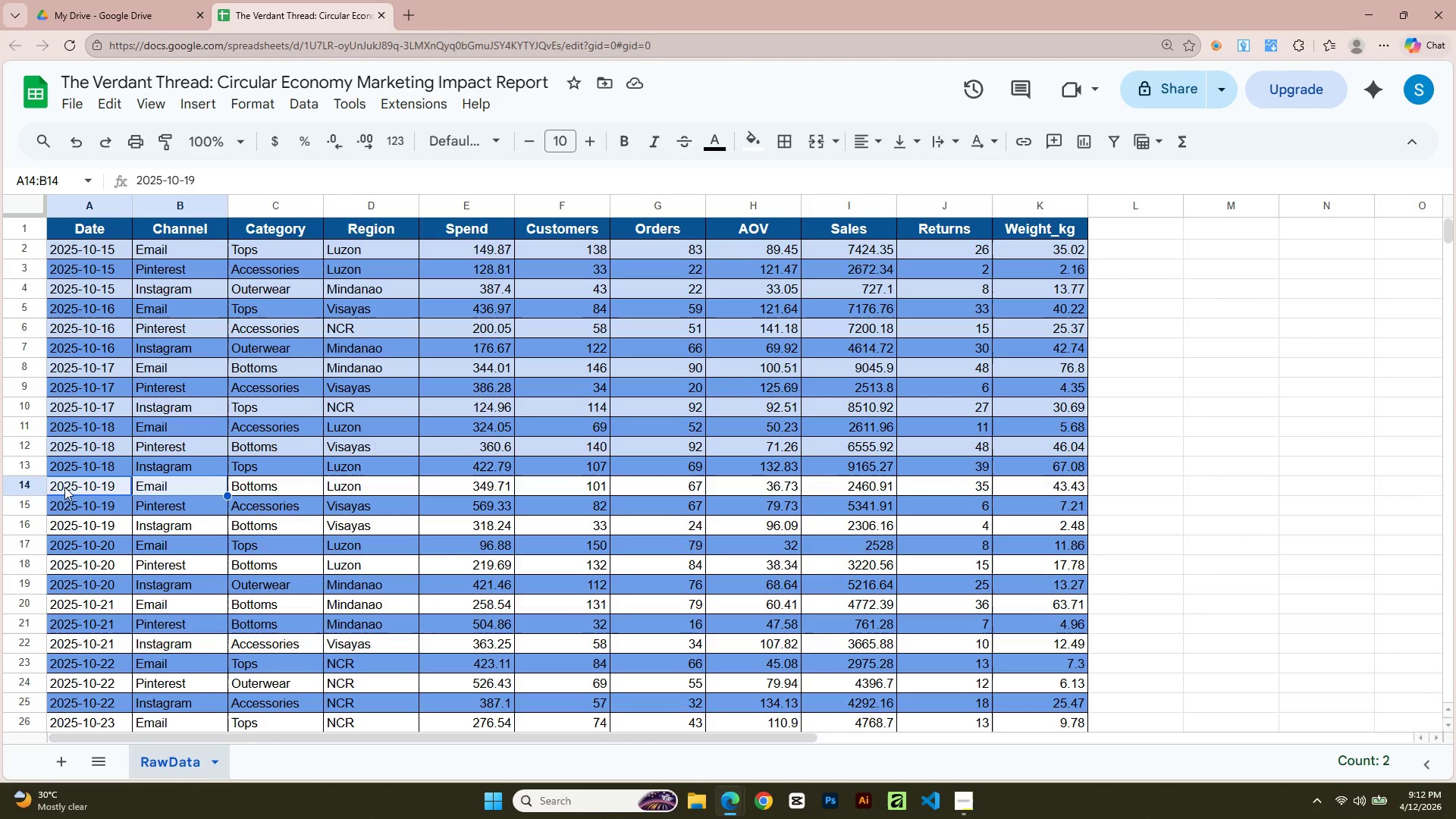 
key(Shift+ArrowRight)
 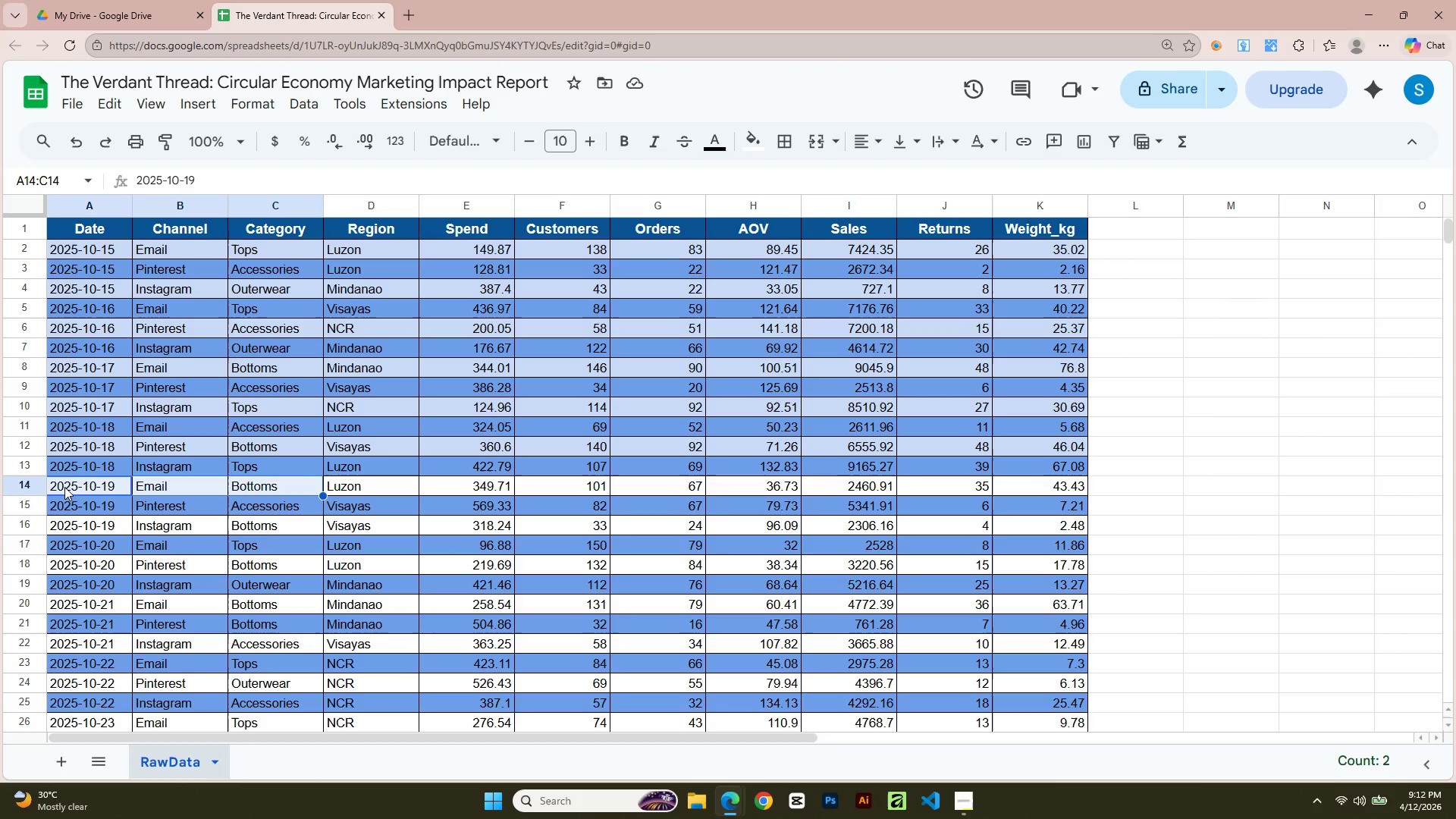 
key(Shift+ArrowRight)
 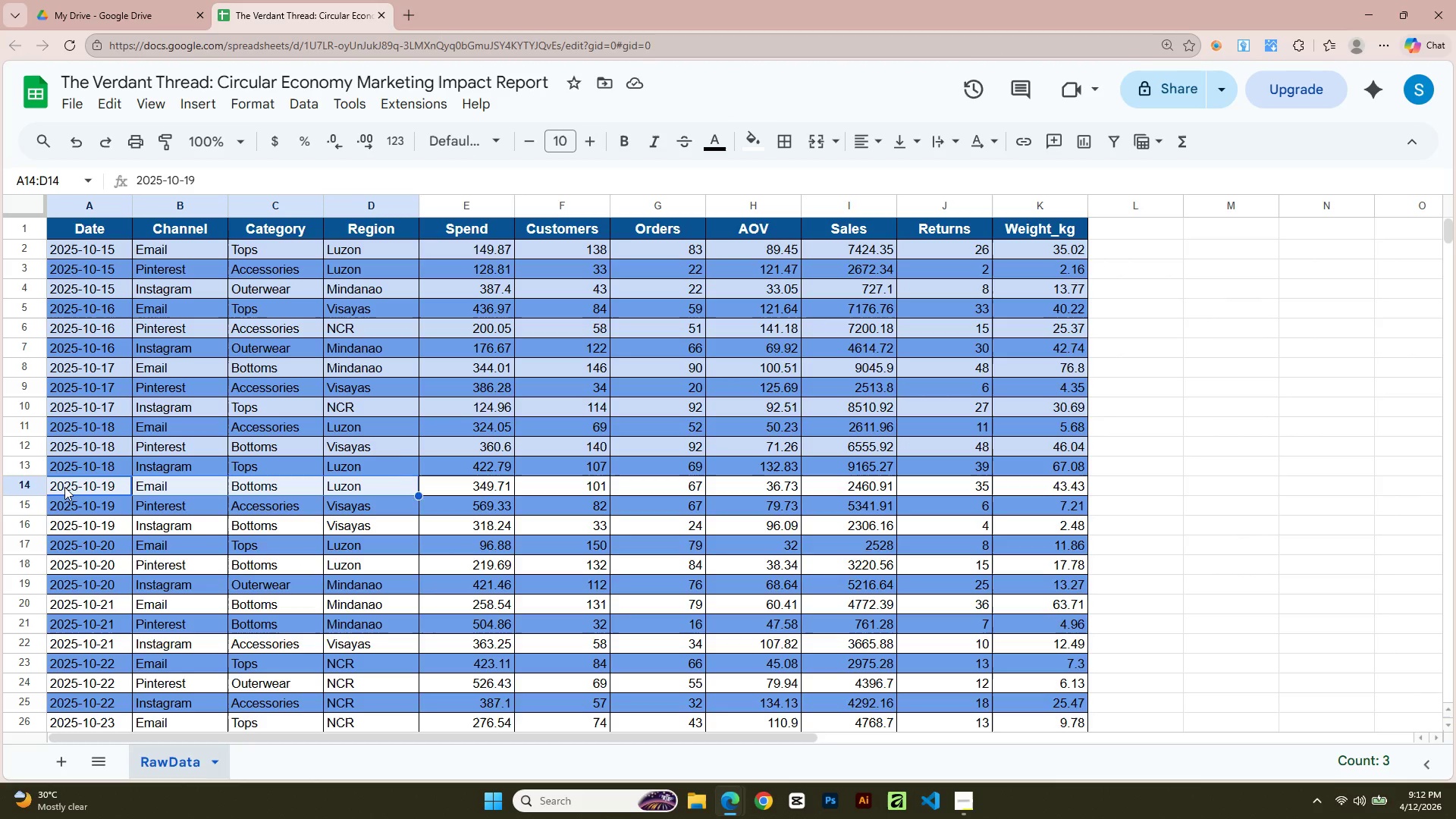 
key(Shift+ArrowRight)
 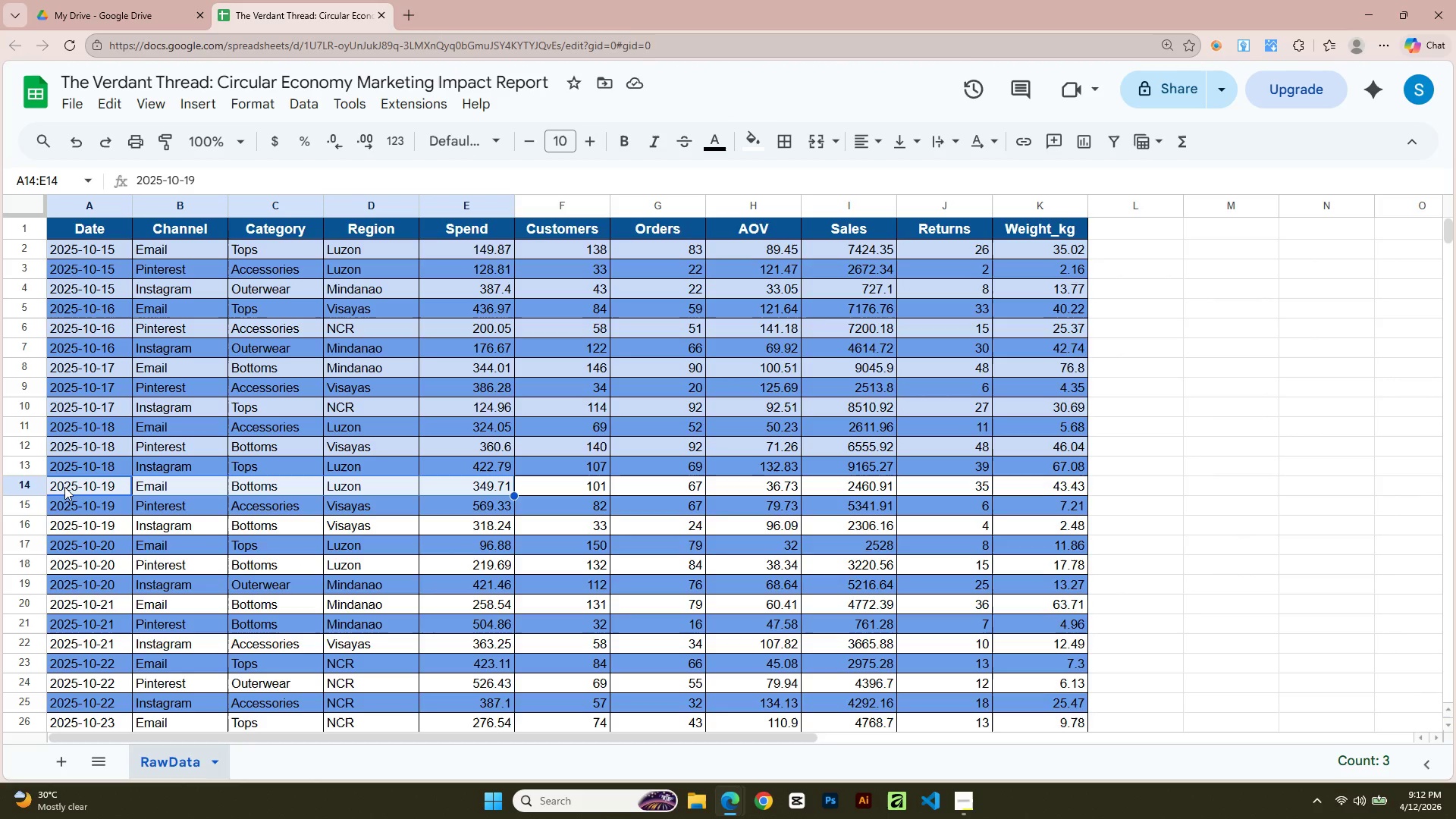 
key(Shift+ArrowRight)
 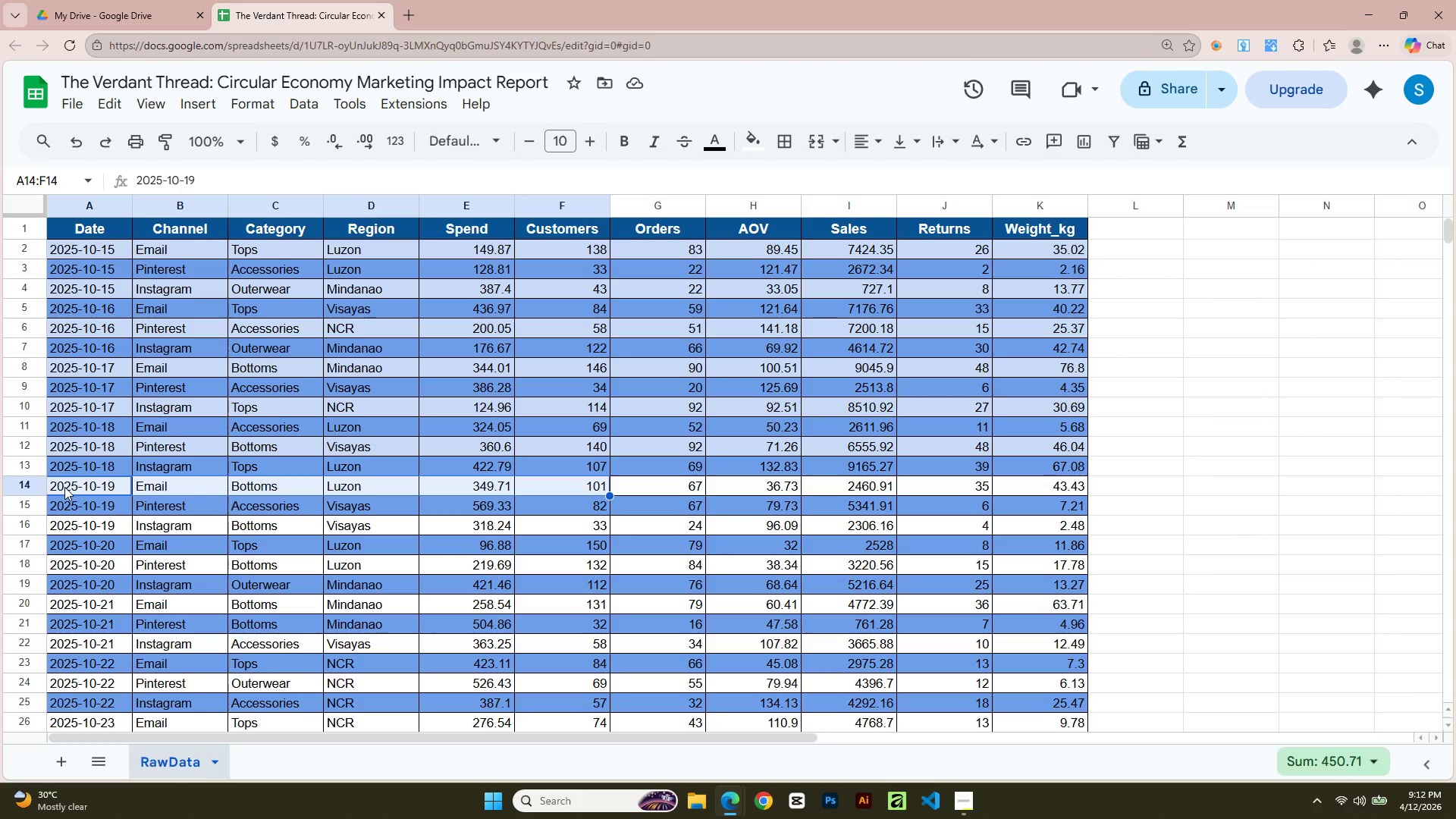 
key(Shift+ArrowRight)
 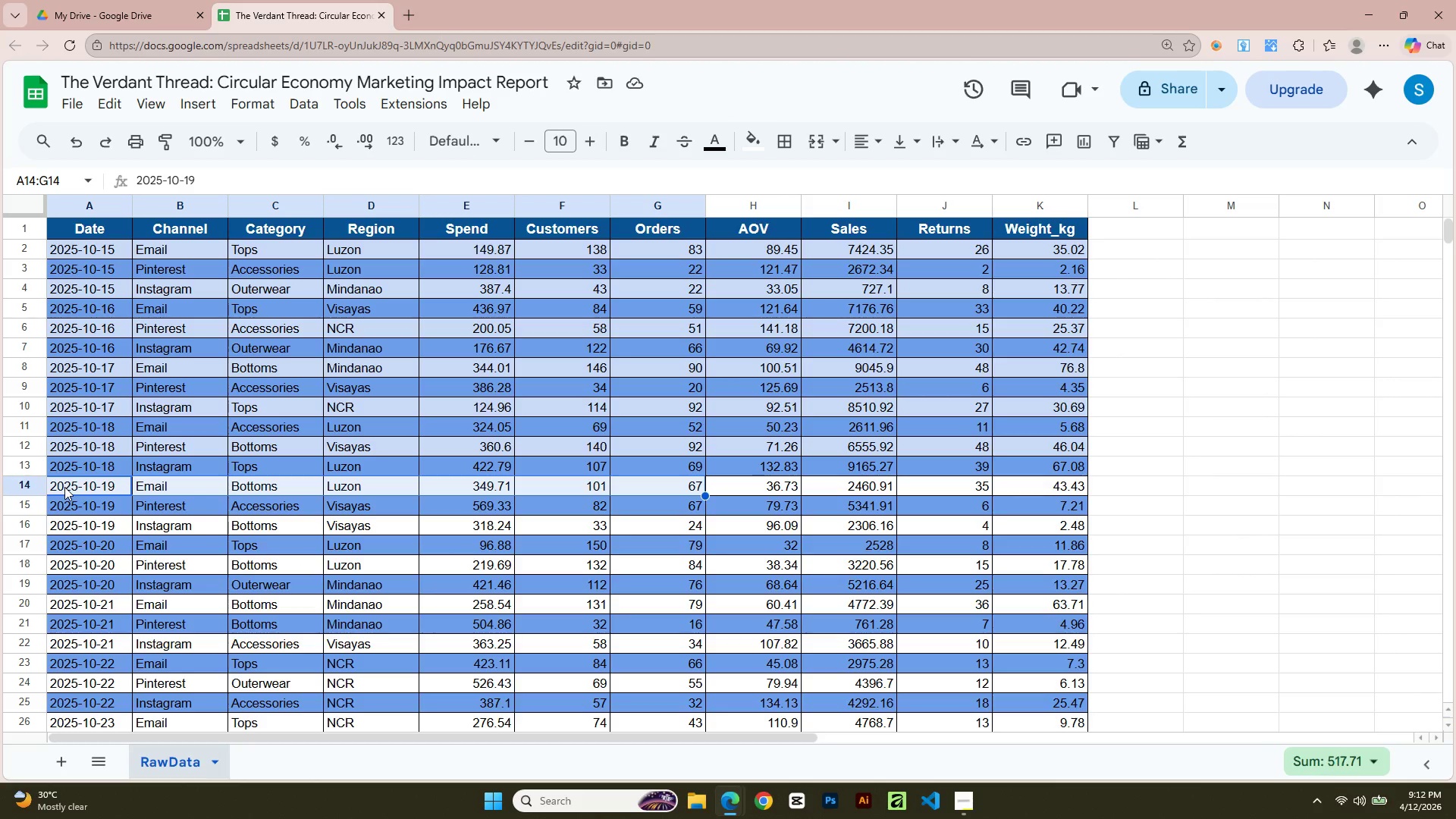 
key(Shift+ArrowRight)
 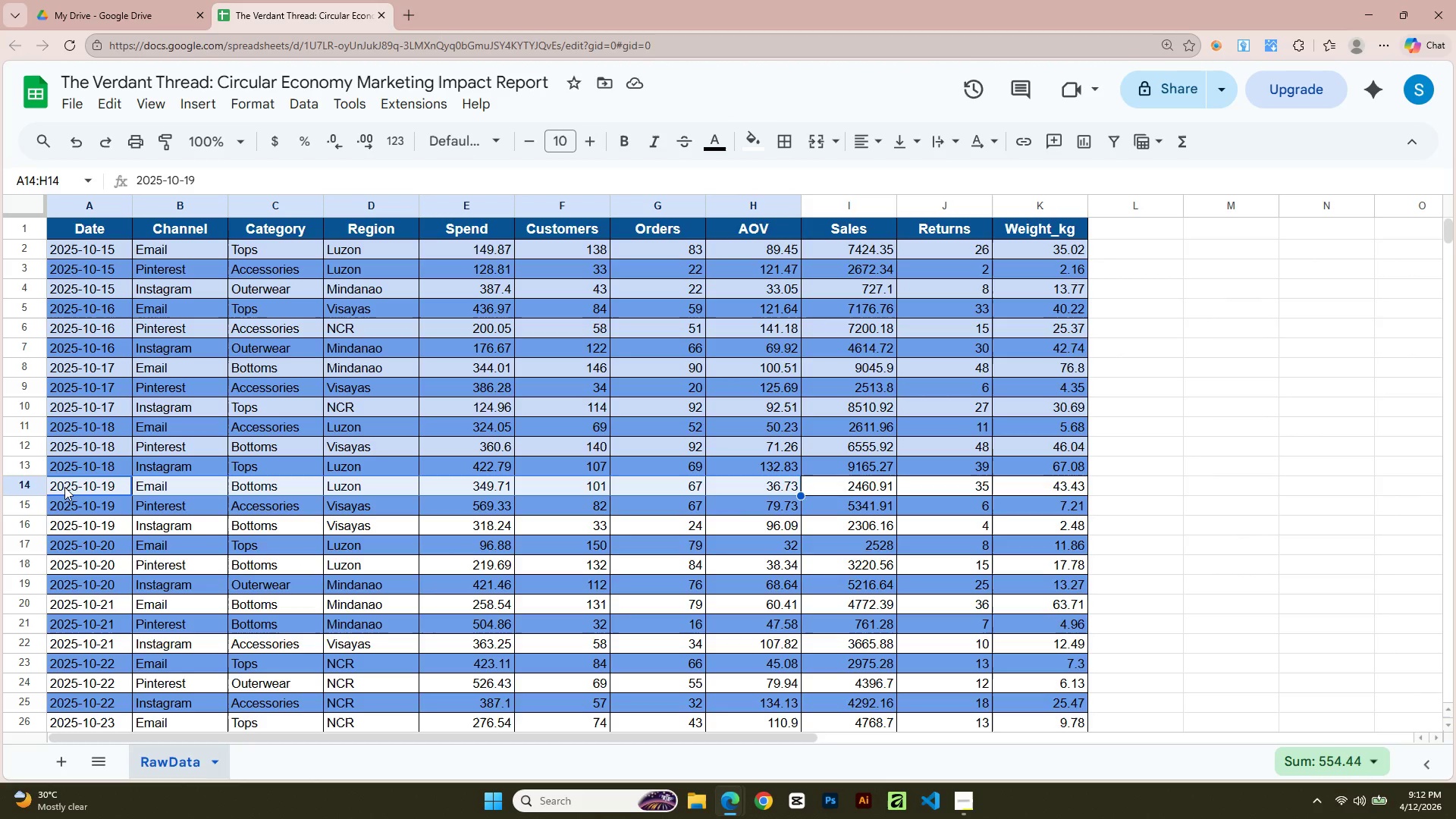 
key(Shift+ArrowRight)
 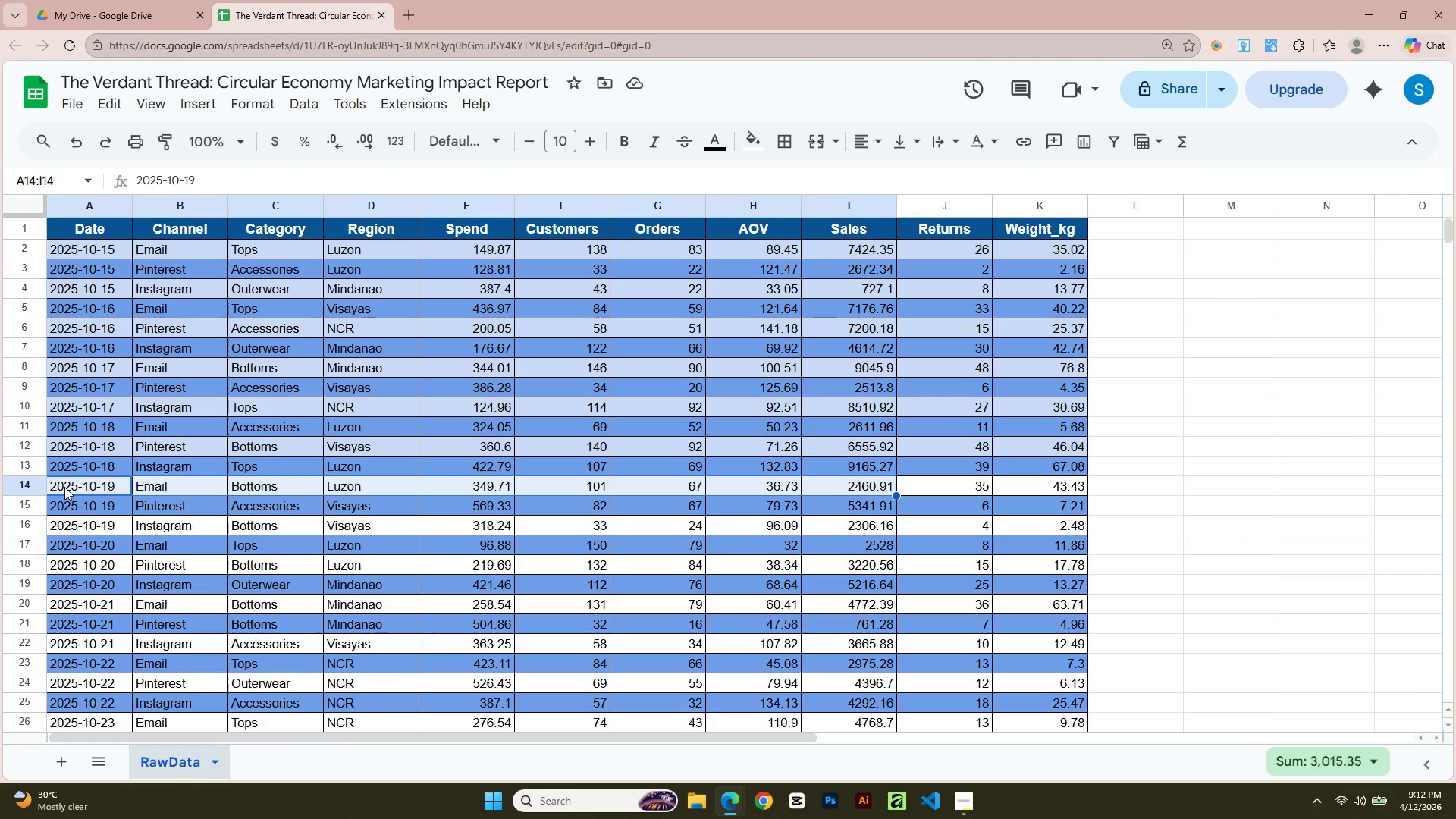 
key(Shift+ArrowRight)
 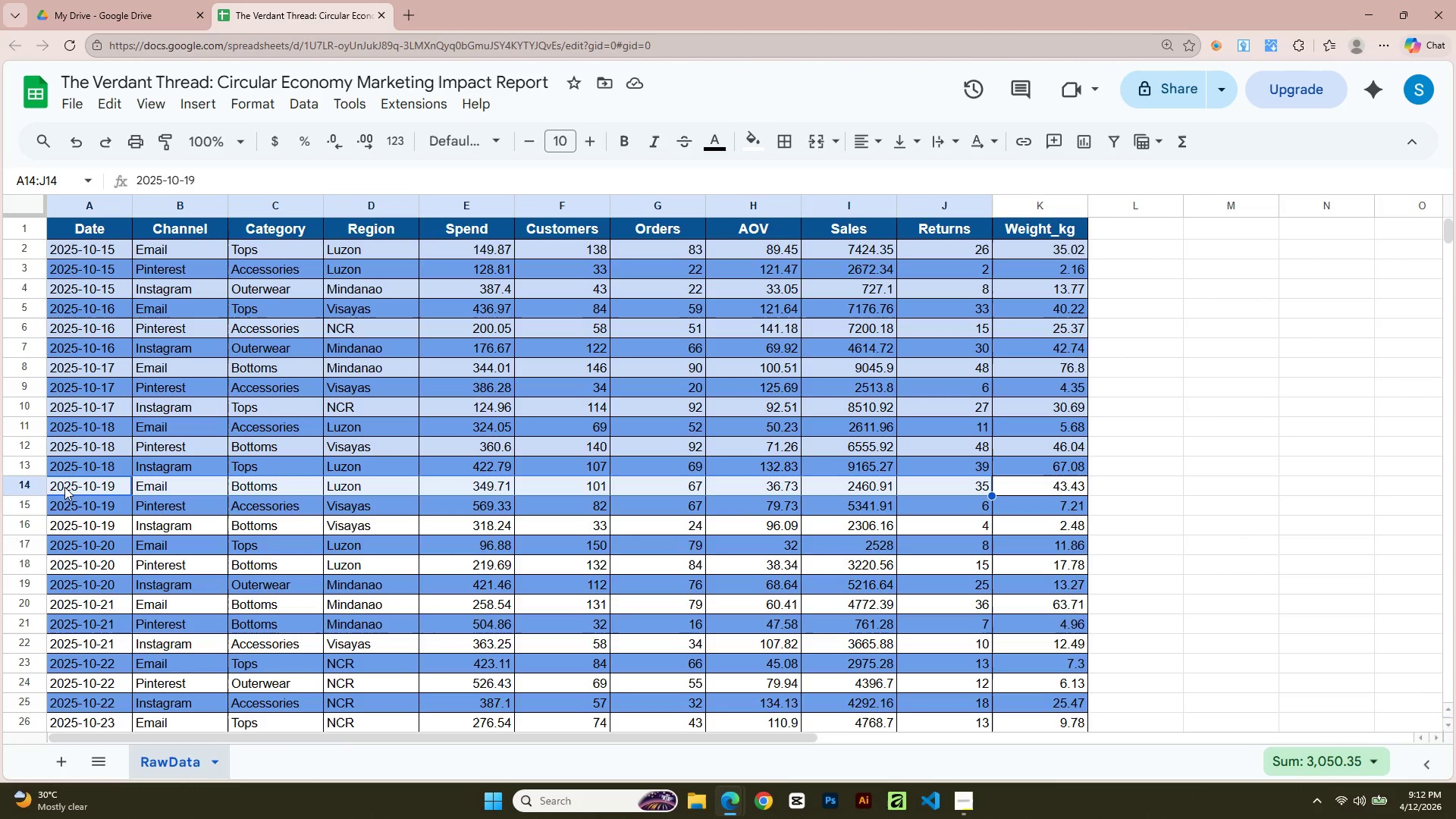 
key(Shift+ArrowRight)
 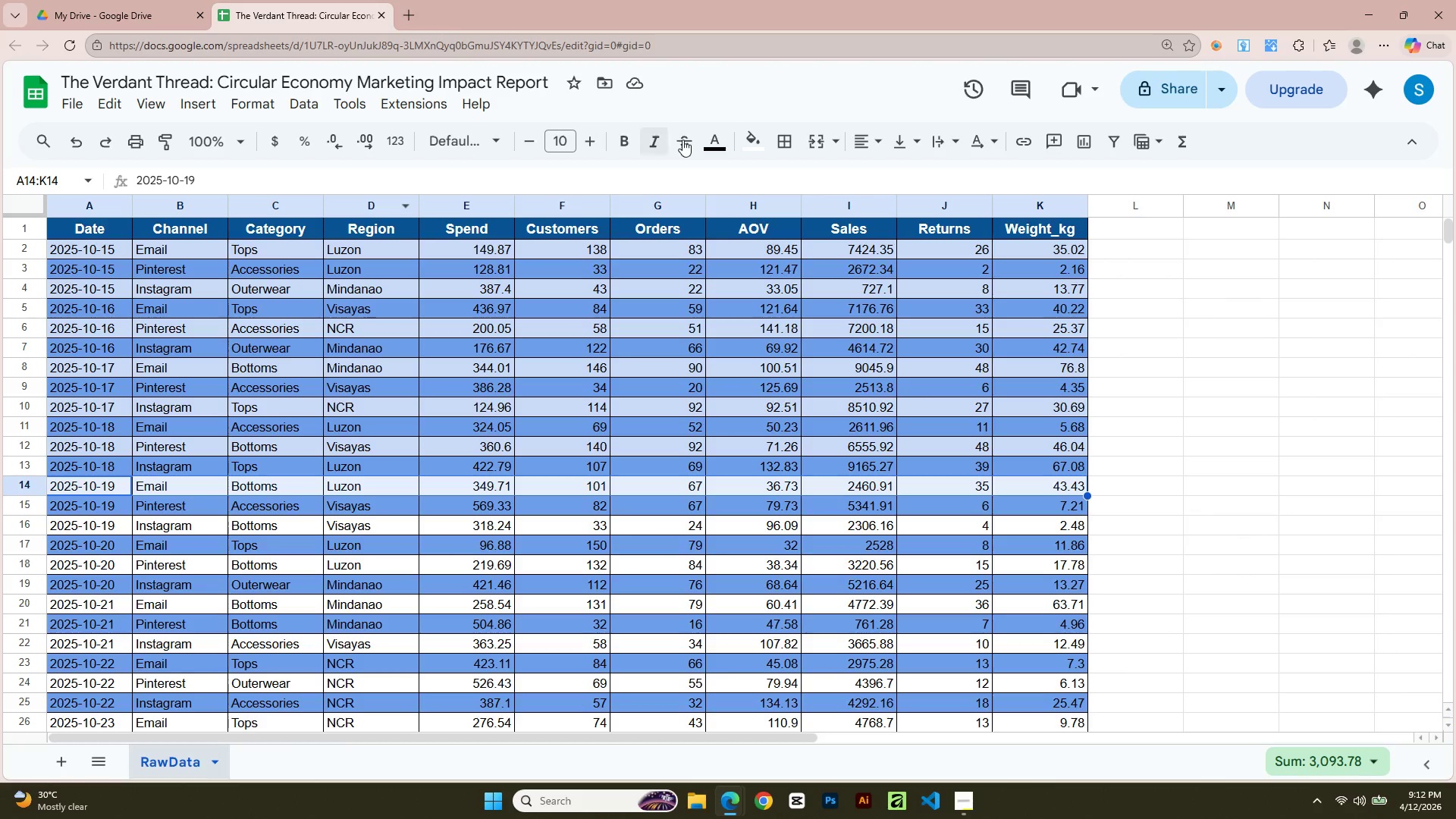 
left_click([766, 151])
 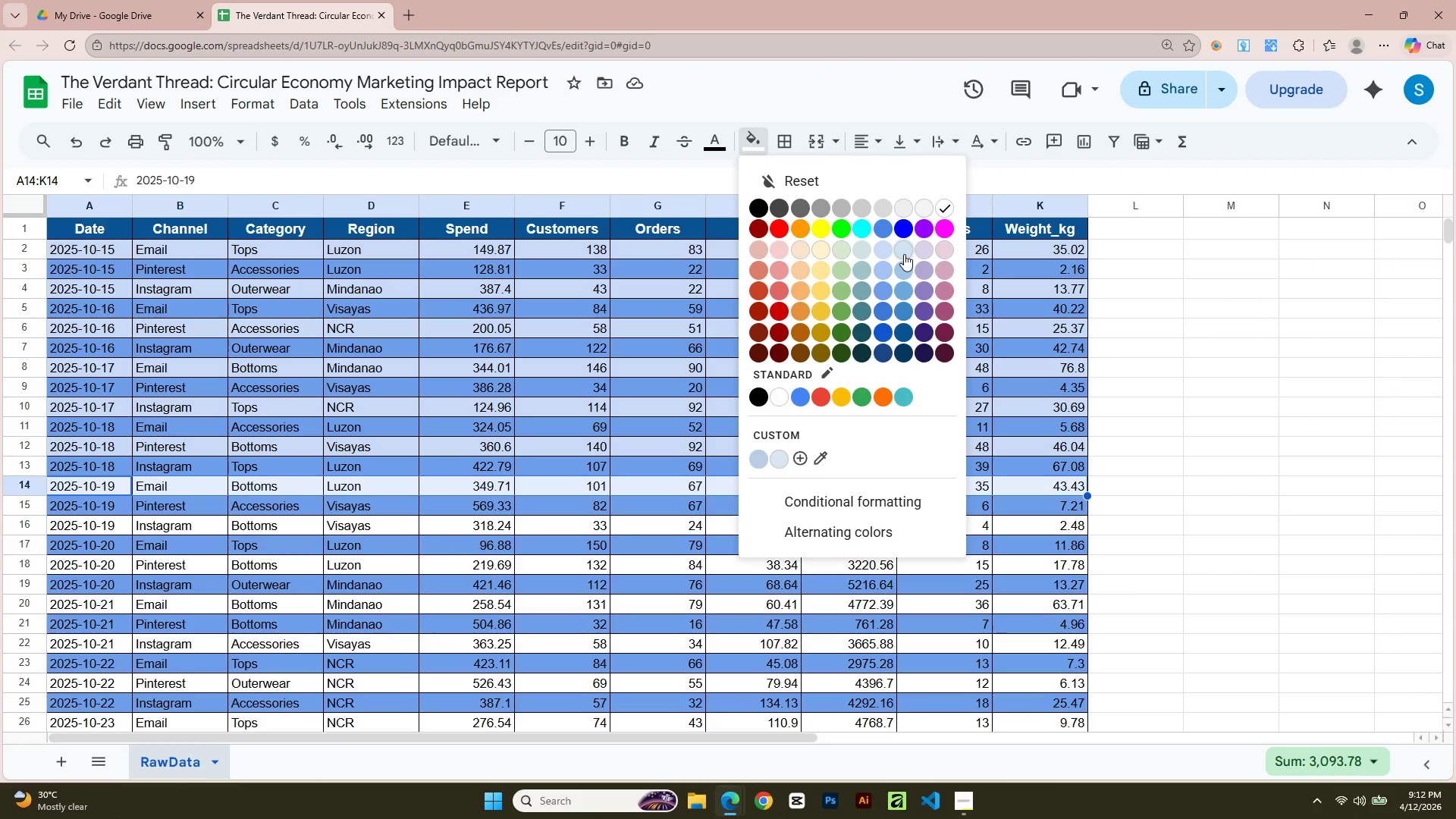 
left_click([882, 254])
 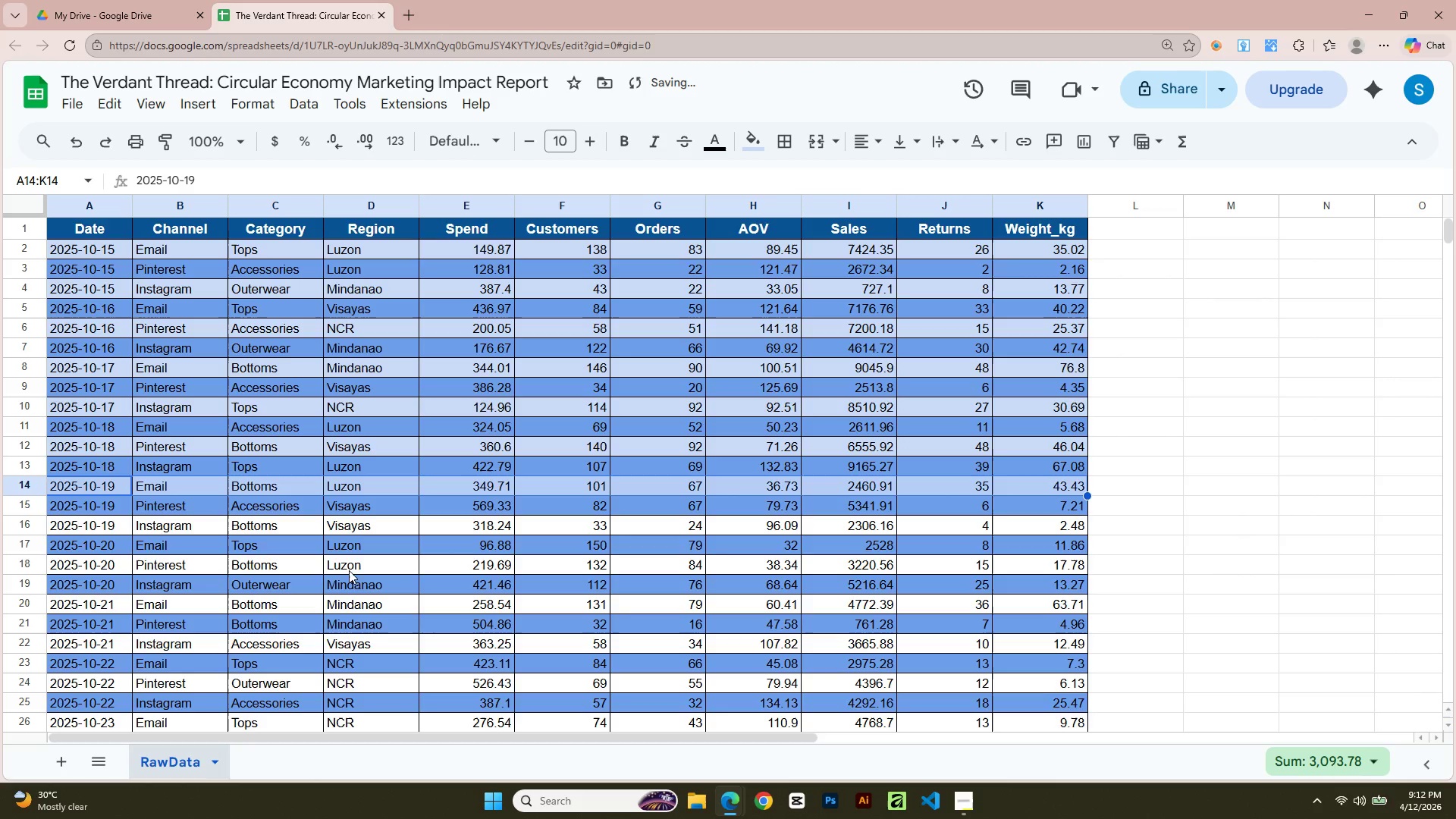 
scroll: coordinate [349, 608], scroll_direction: up, amount: 5.0
 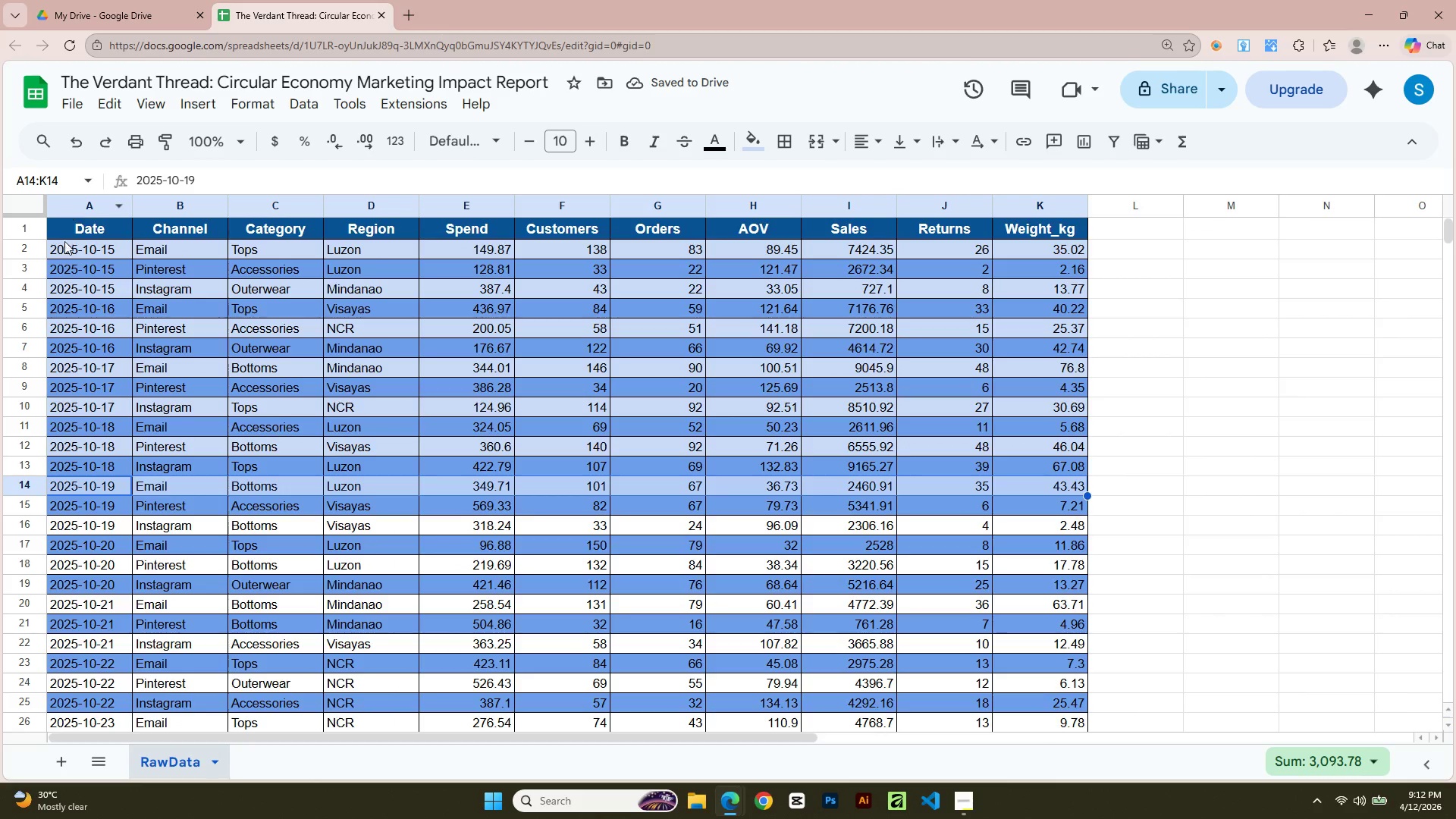 
left_click([67, 249])
 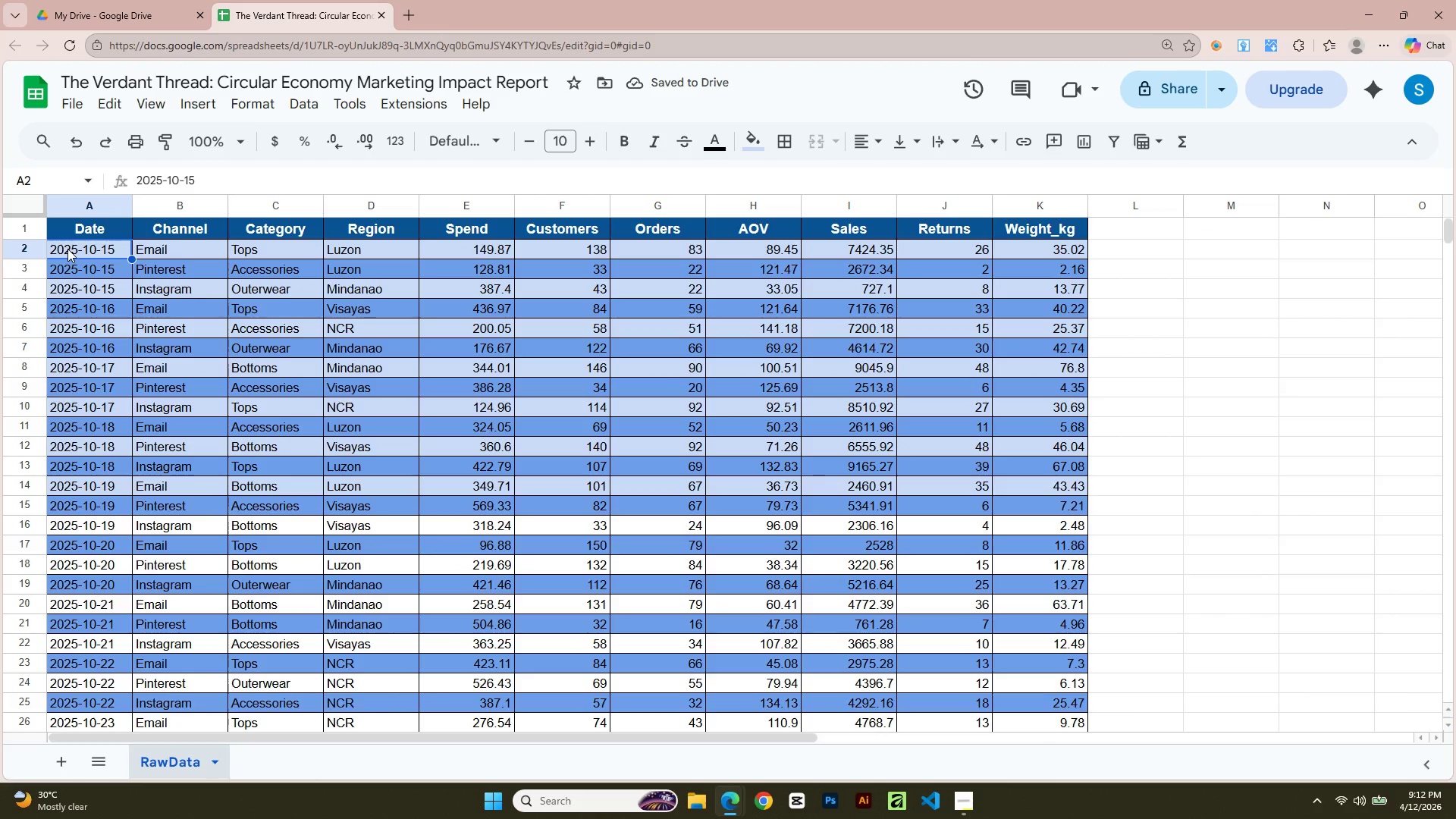 
key(Shift+ArrowRight)
 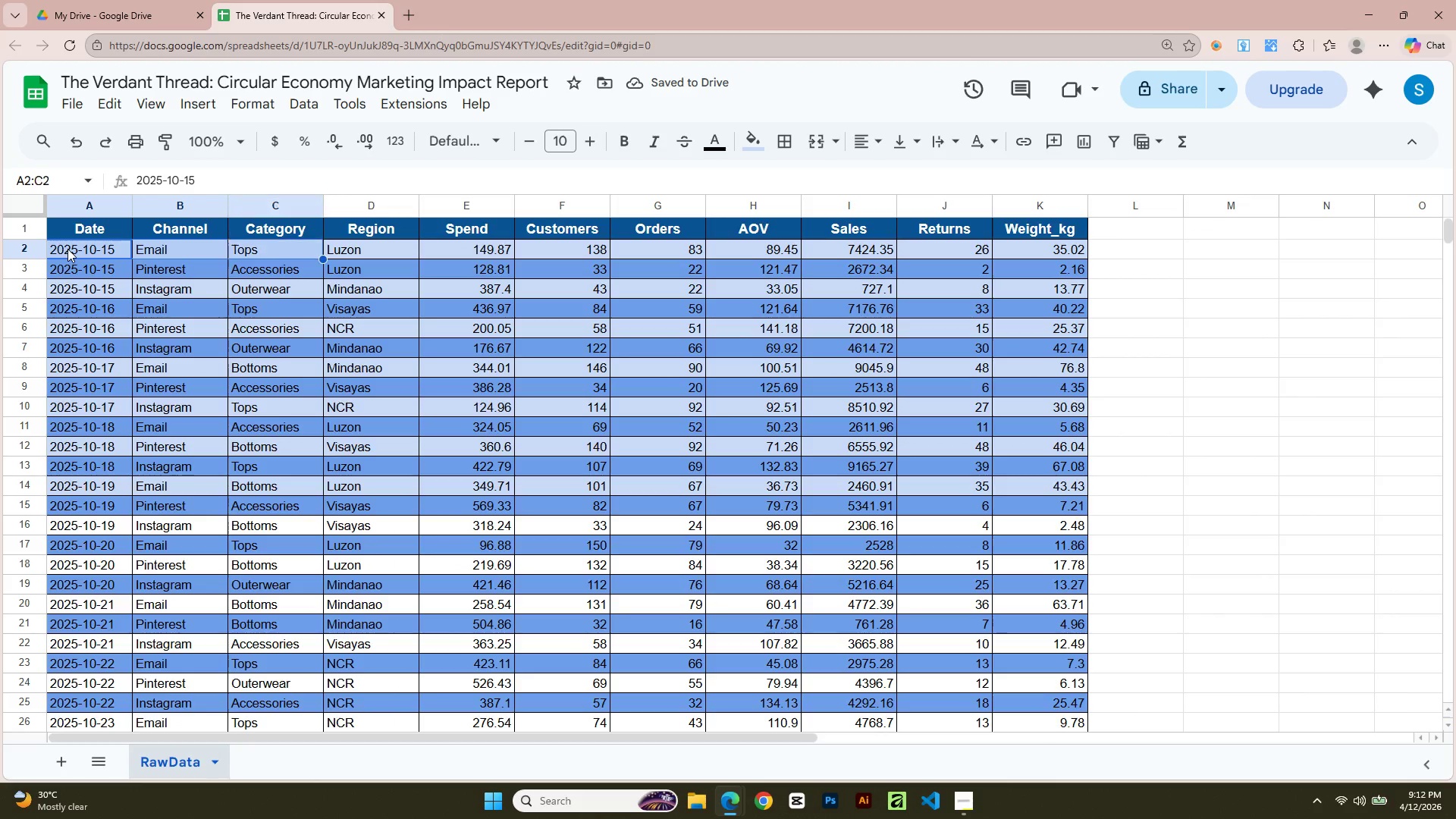 
key(Shift+ArrowRight)
 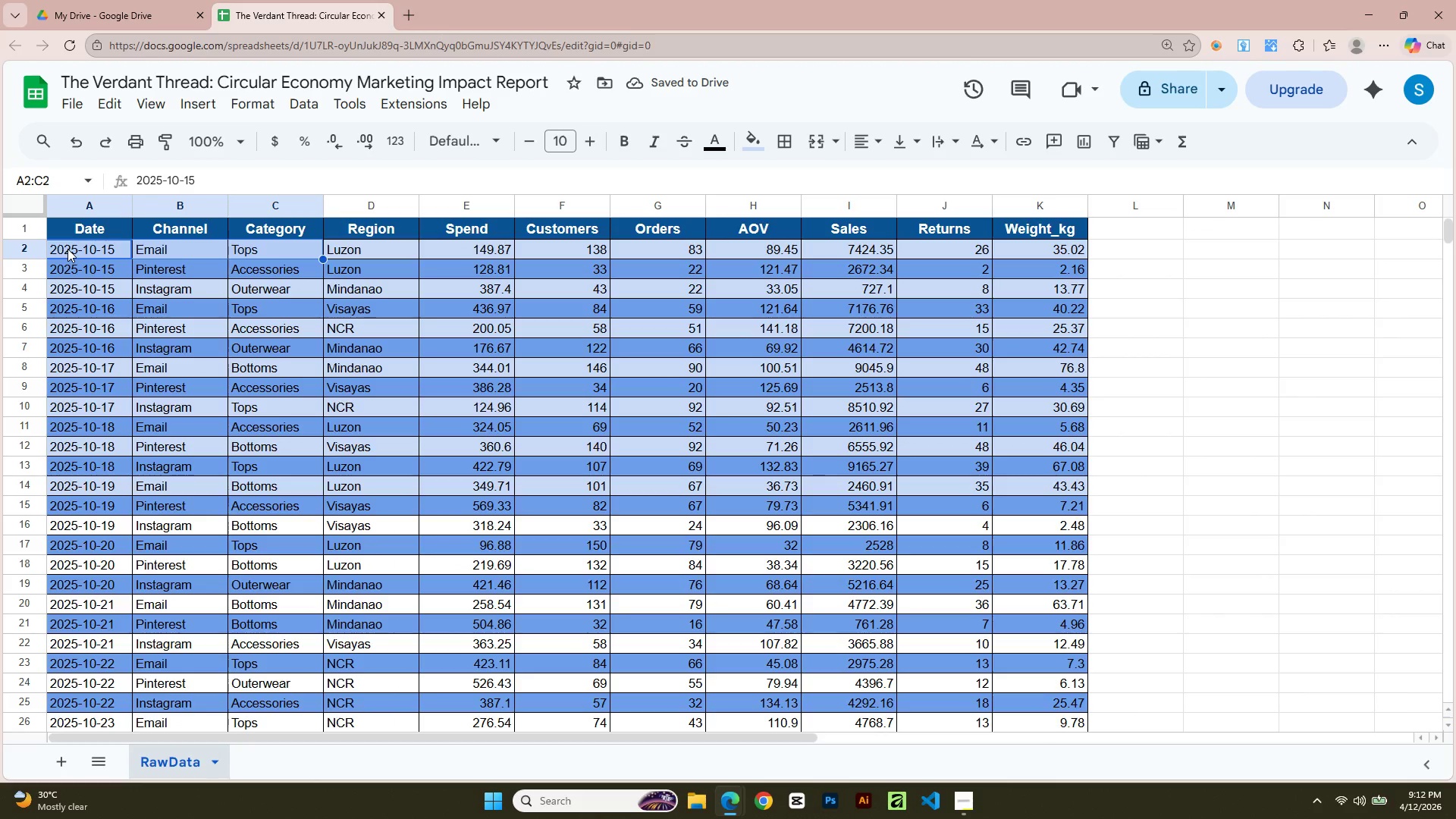 
key(Shift+ArrowRight)
 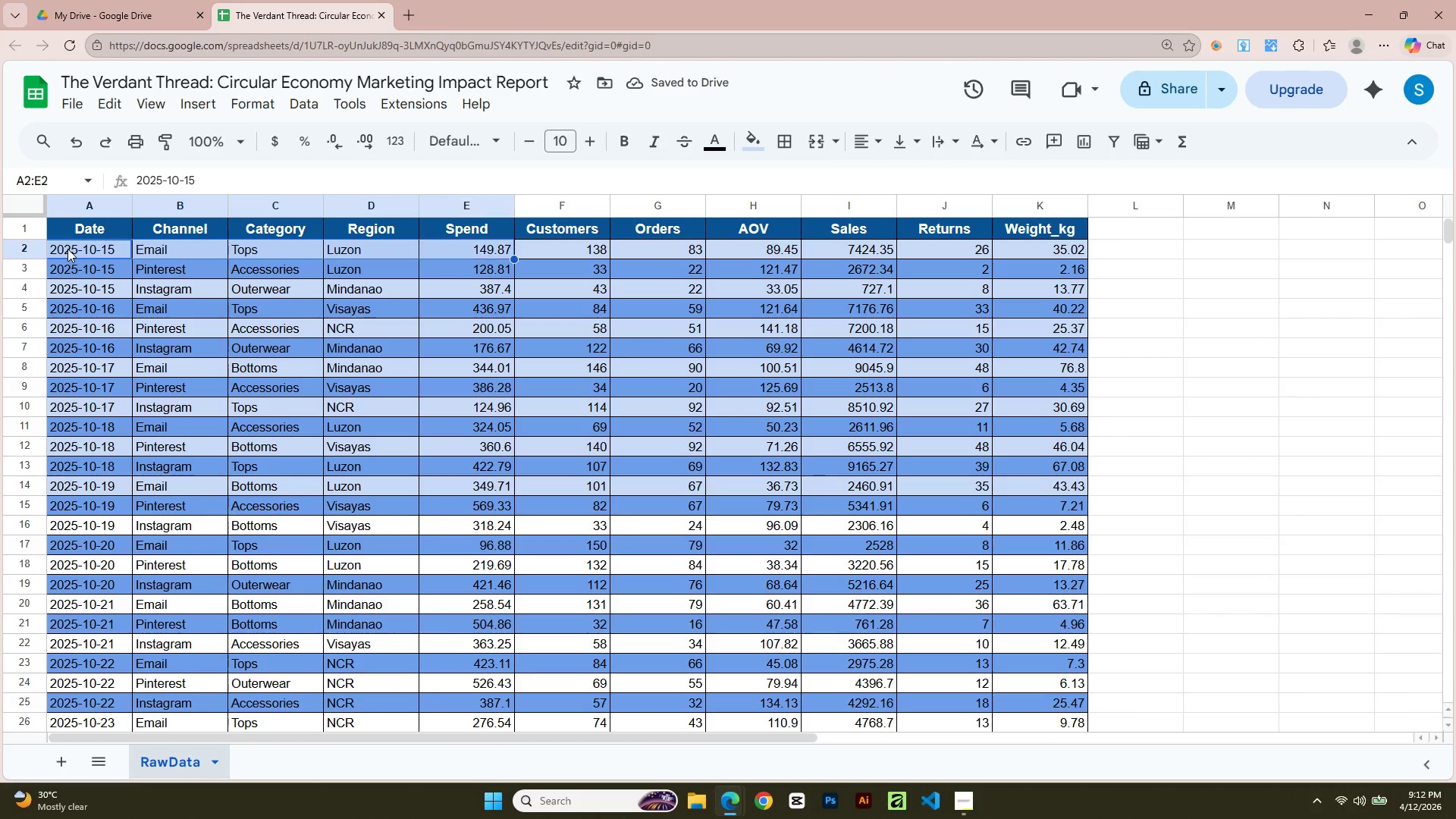 
key(Shift+ArrowRight)
 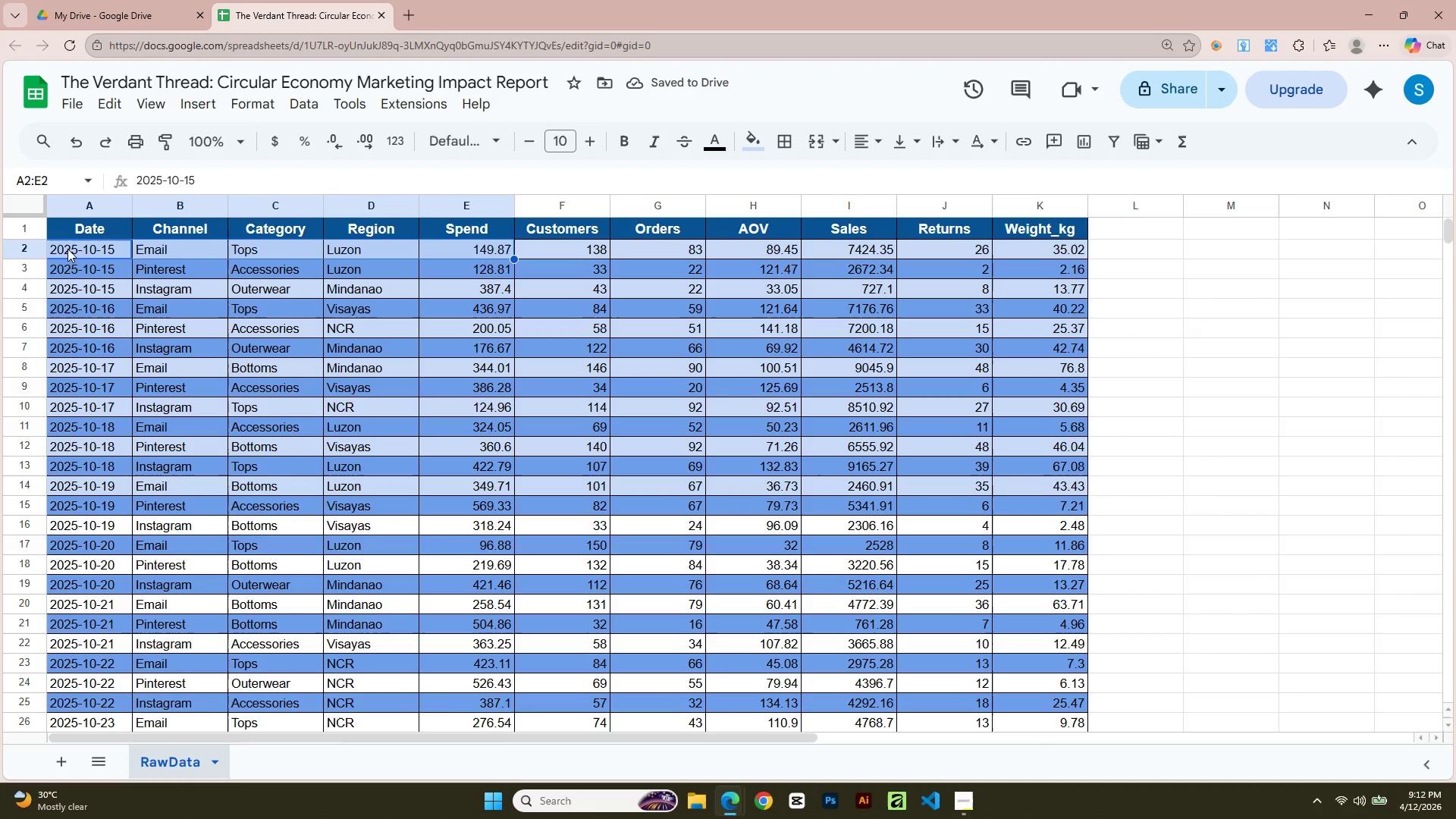 
key(Shift+ArrowRight)
 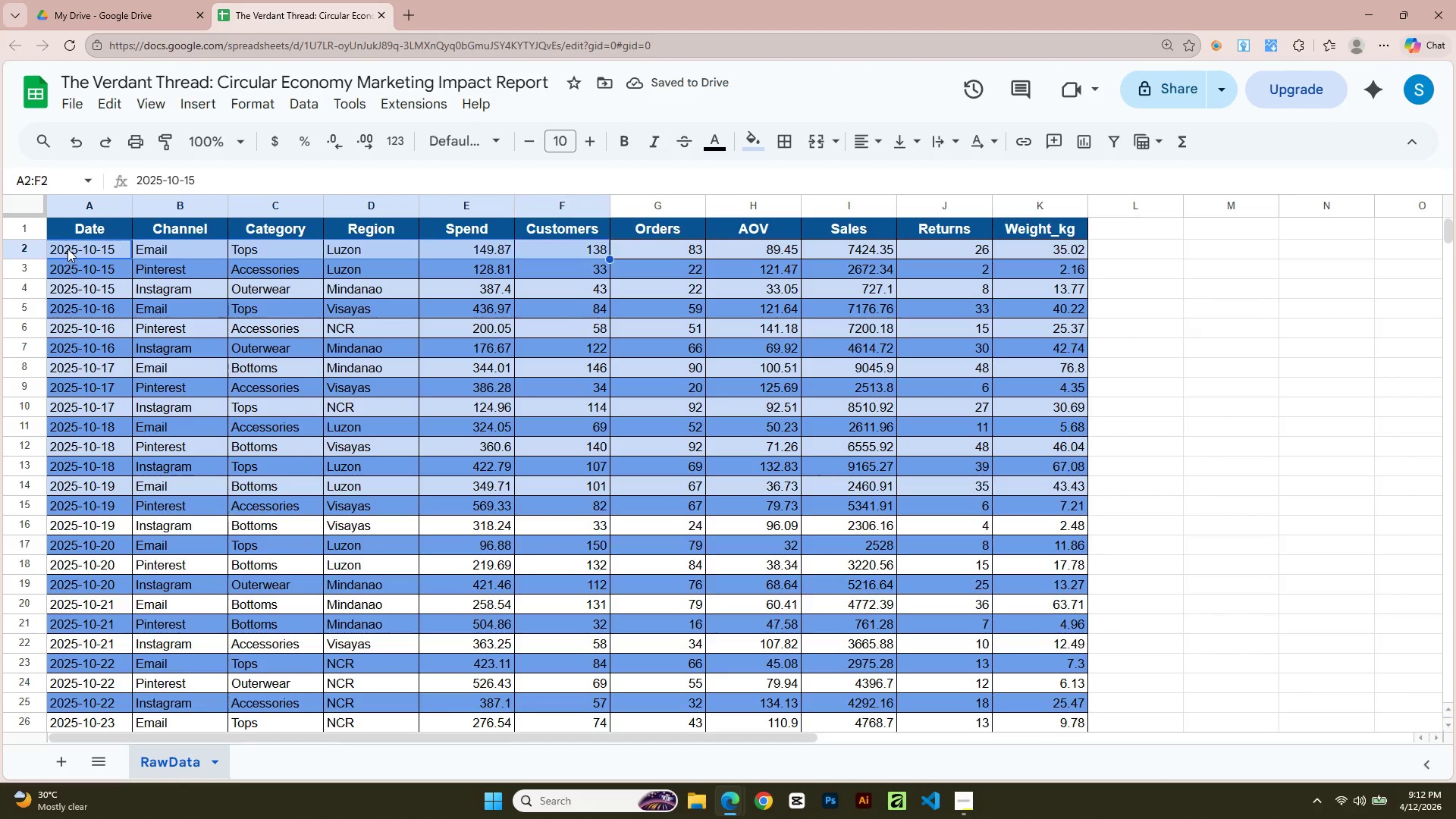 
key(Shift+ArrowRight)
 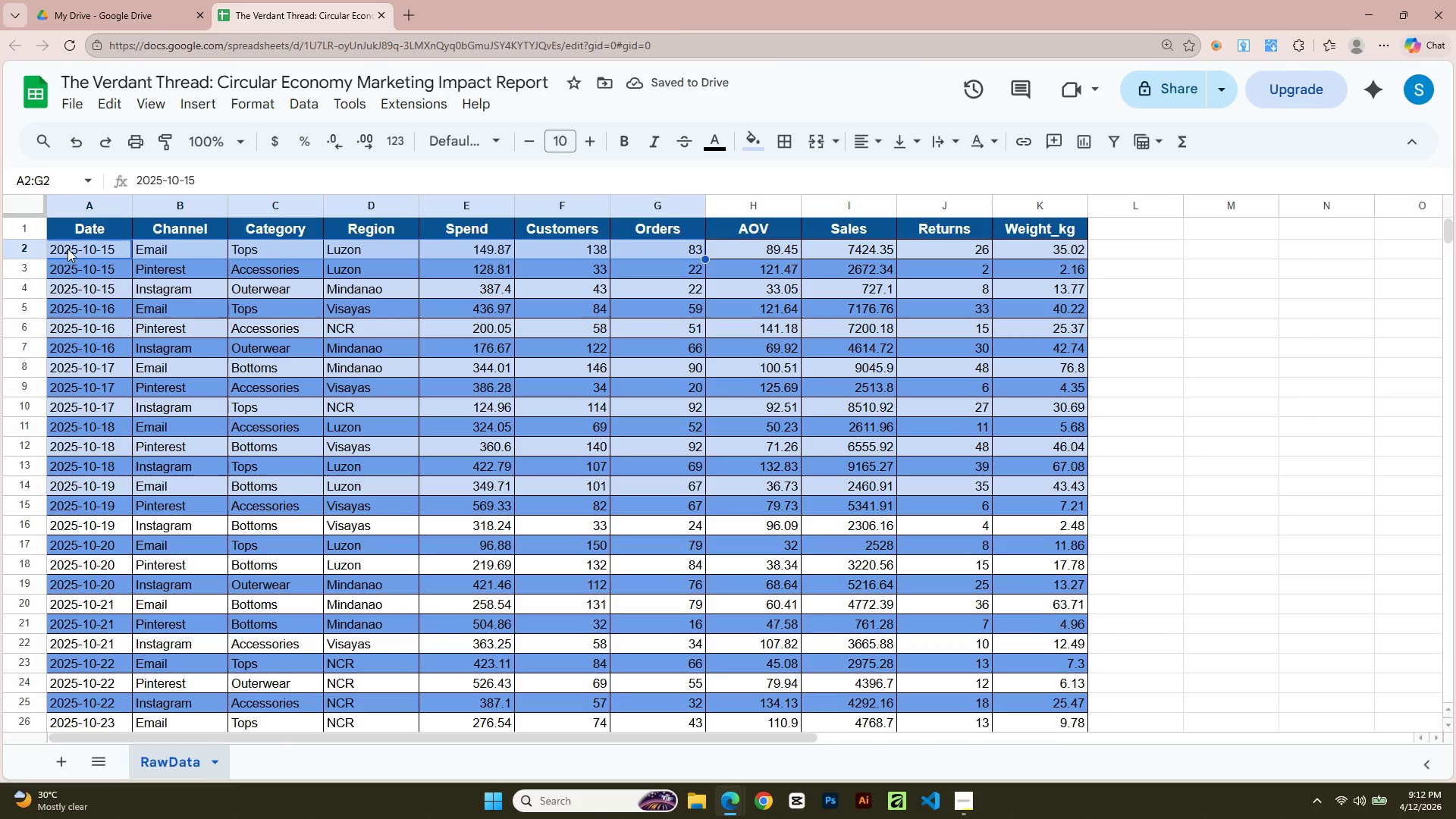 
key(Shift+ArrowRight)
 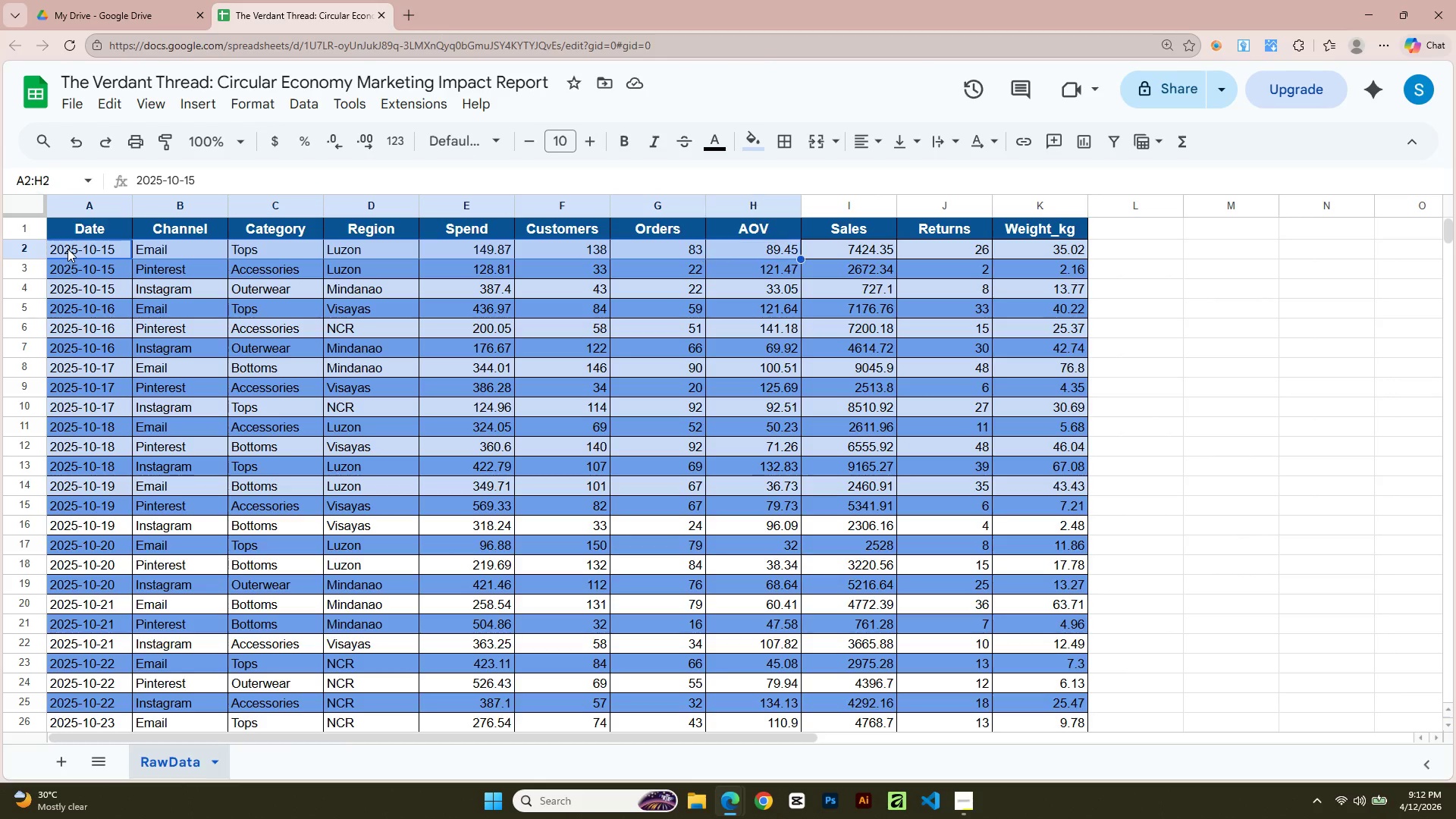 
key(Shift+ArrowRight)
 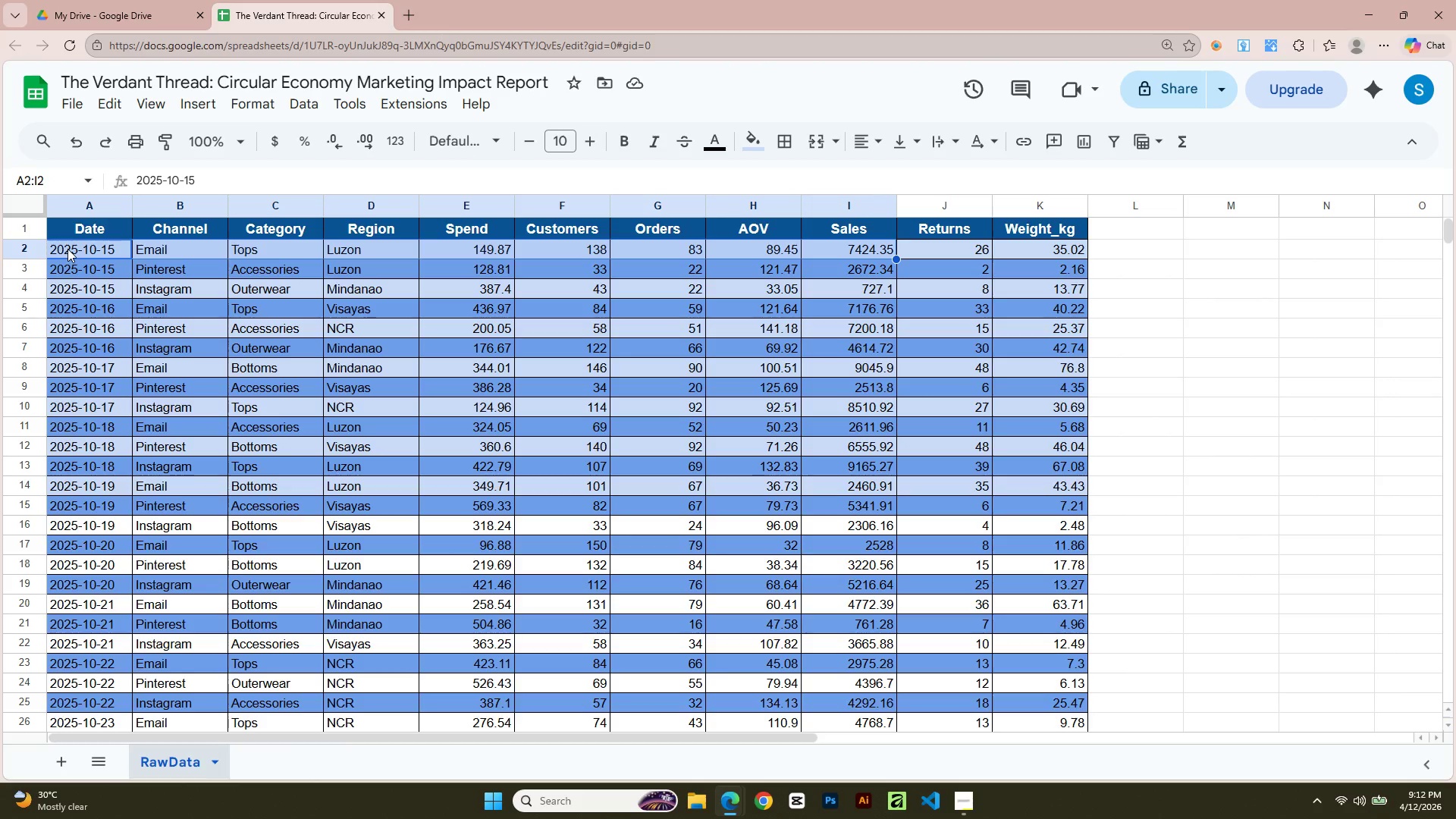 
key(Shift+ArrowRight)
 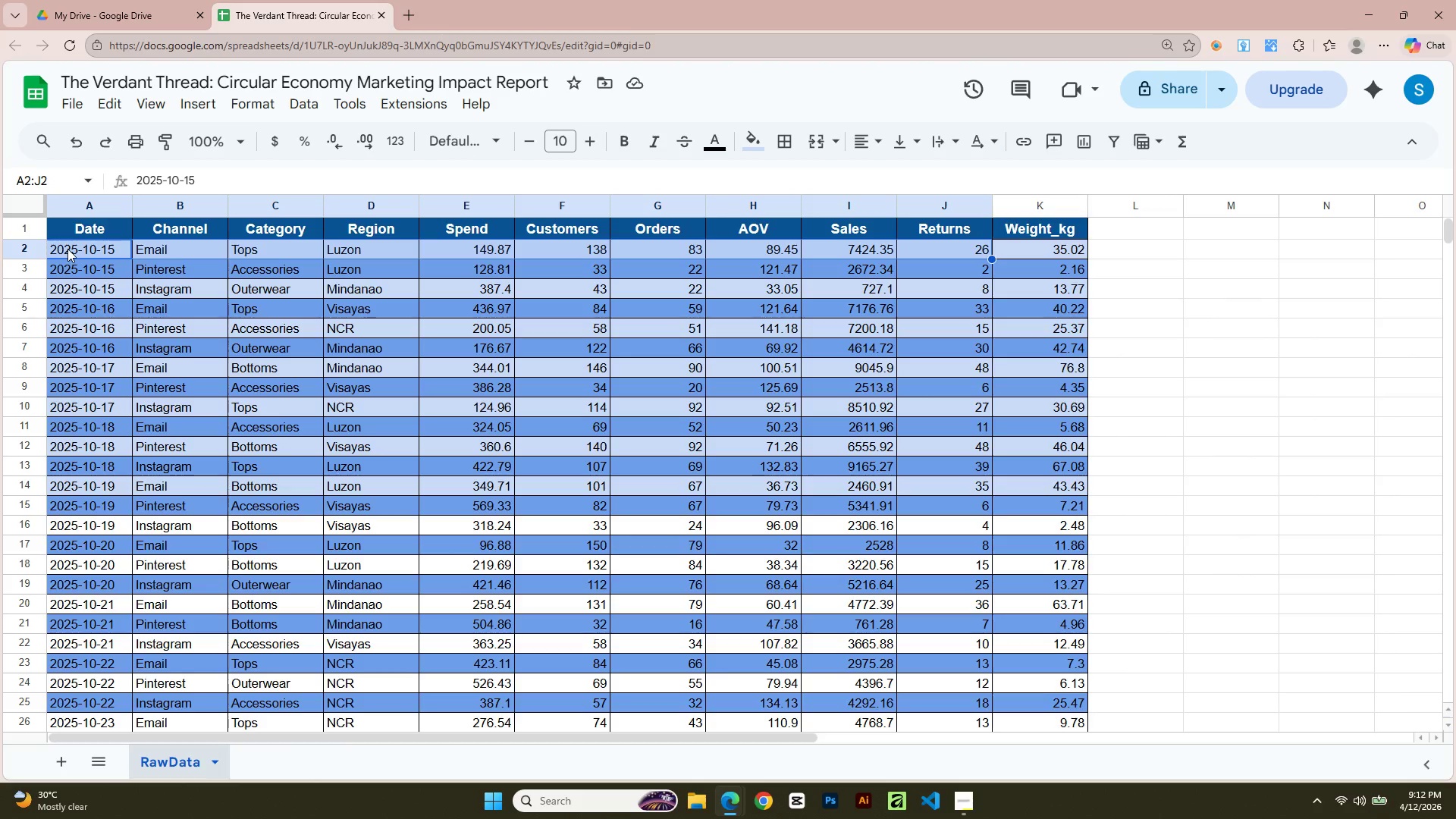 
key(Shift+ArrowRight)
 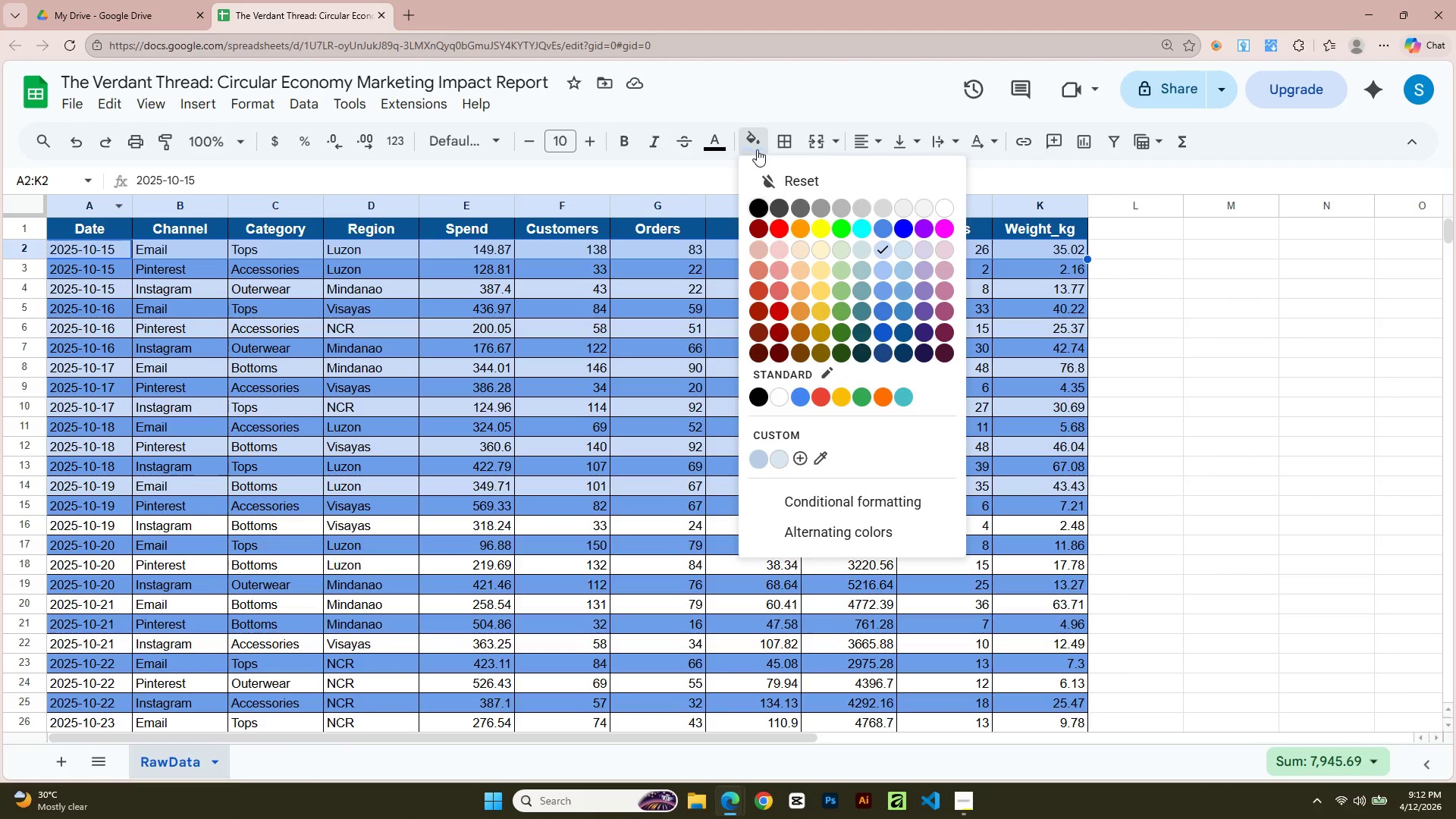 
left_click([908, 245])
 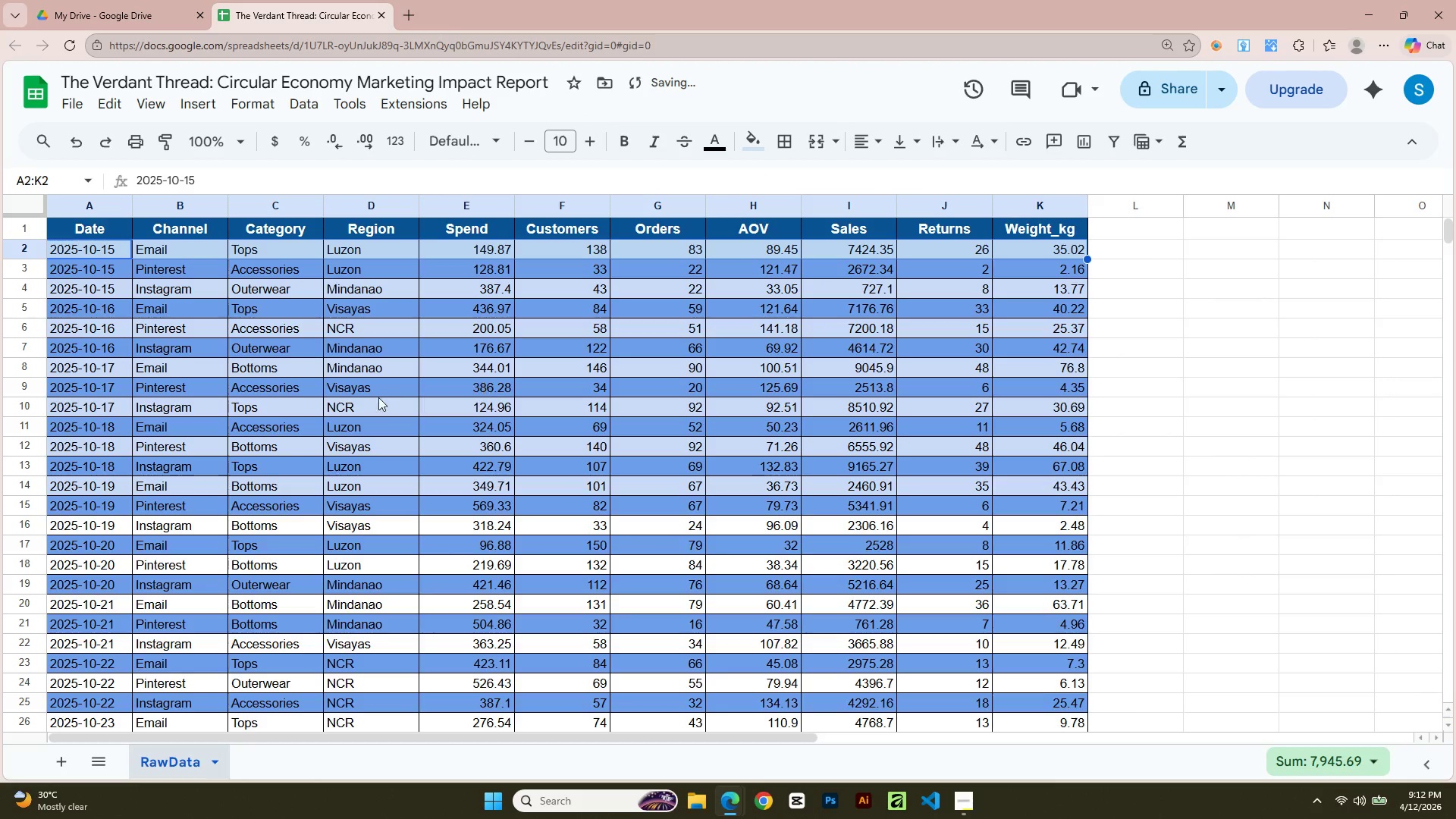 
left_click([251, 396])
 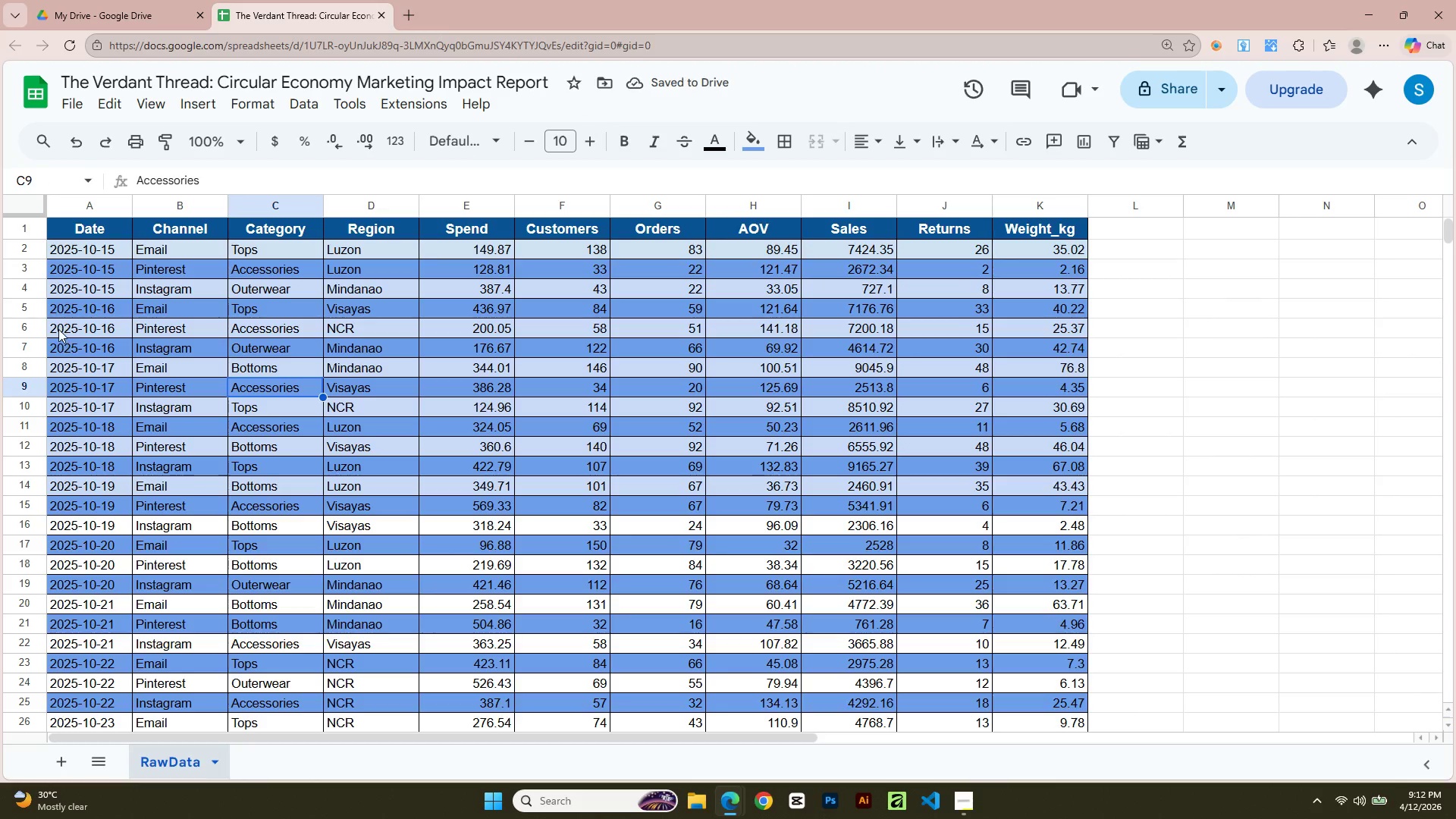 
left_click([64, 291])
 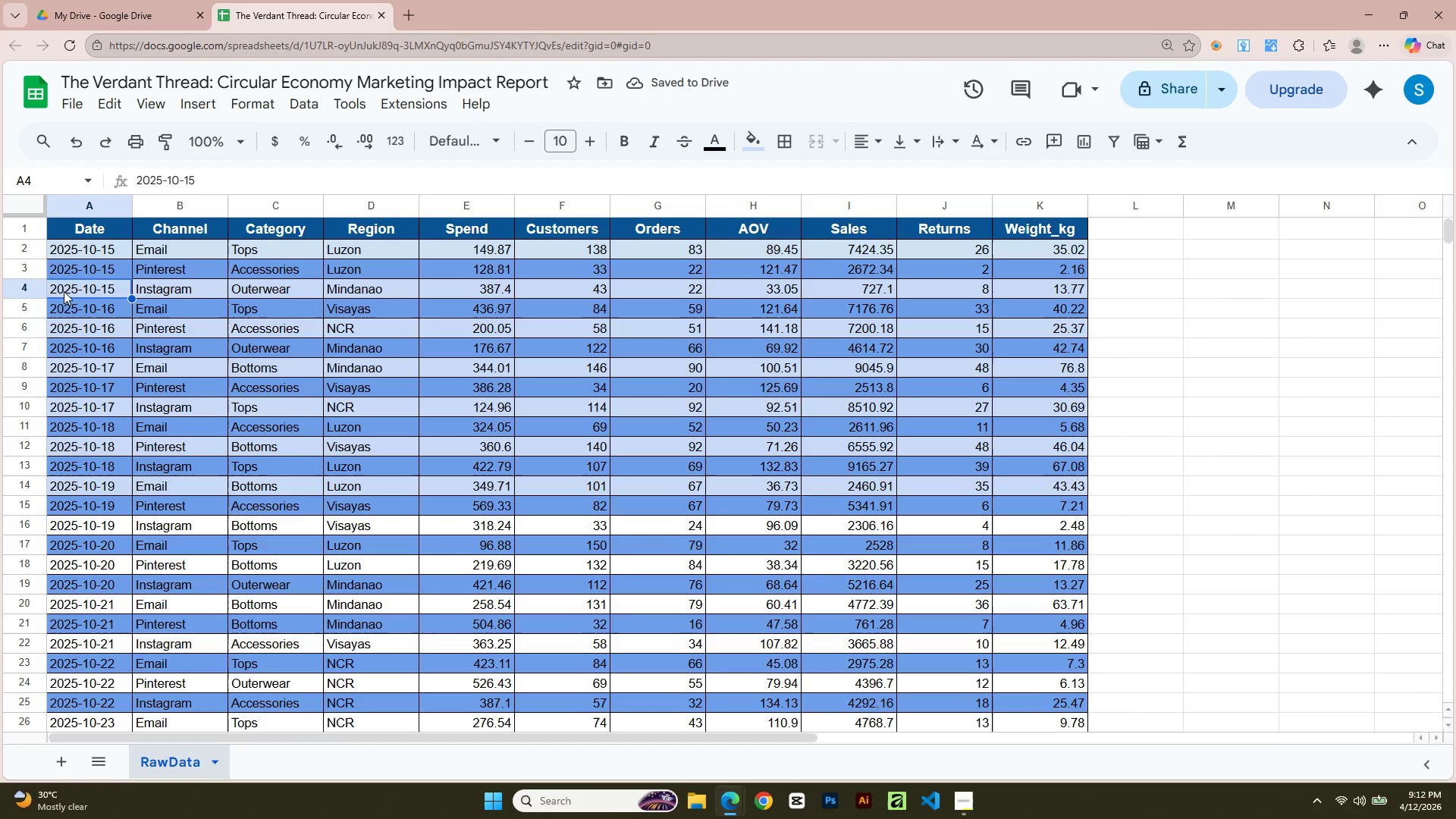 
key(Shift+ArrowRight)
 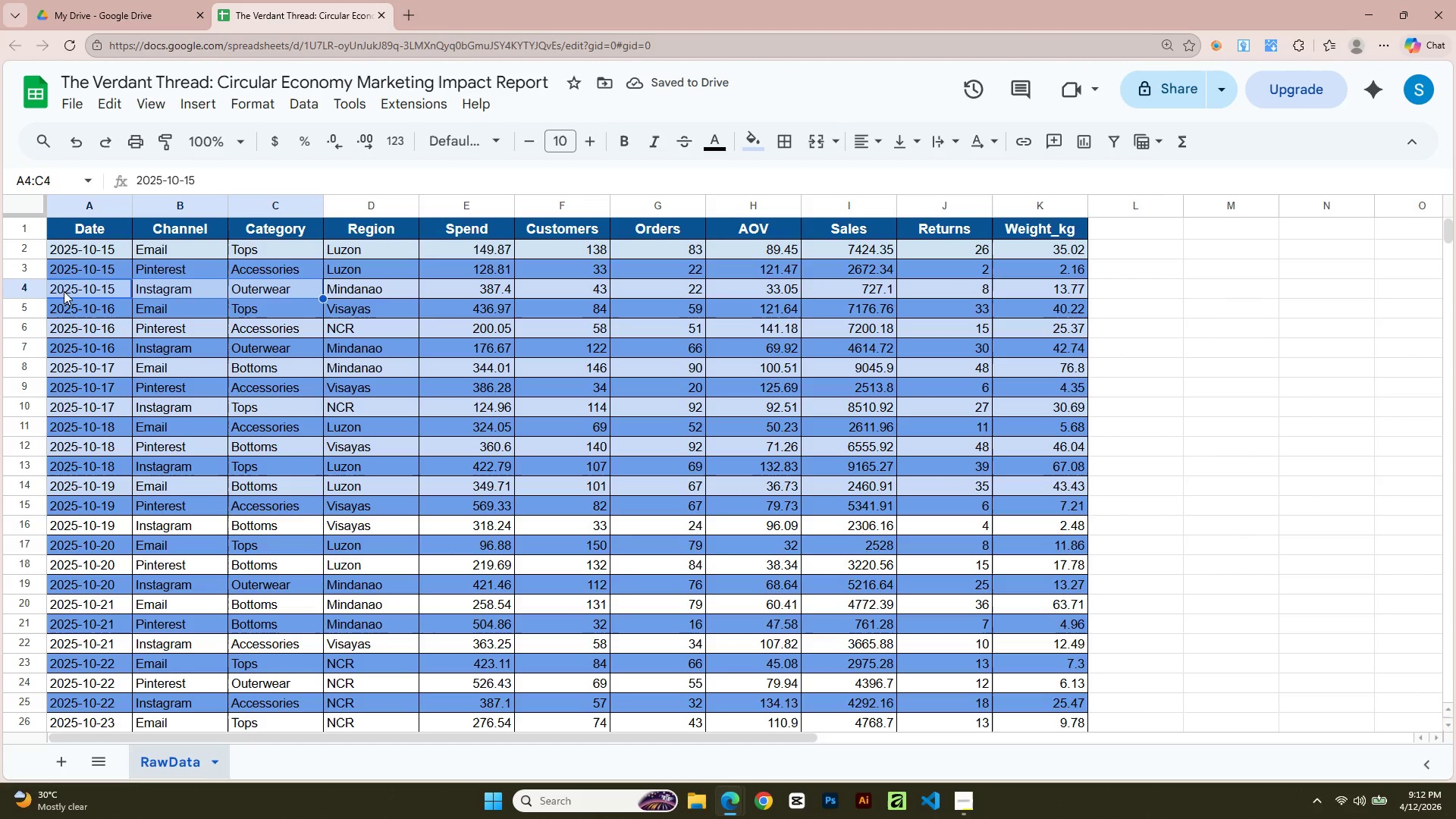 
key(Shift+ArrowRight)
 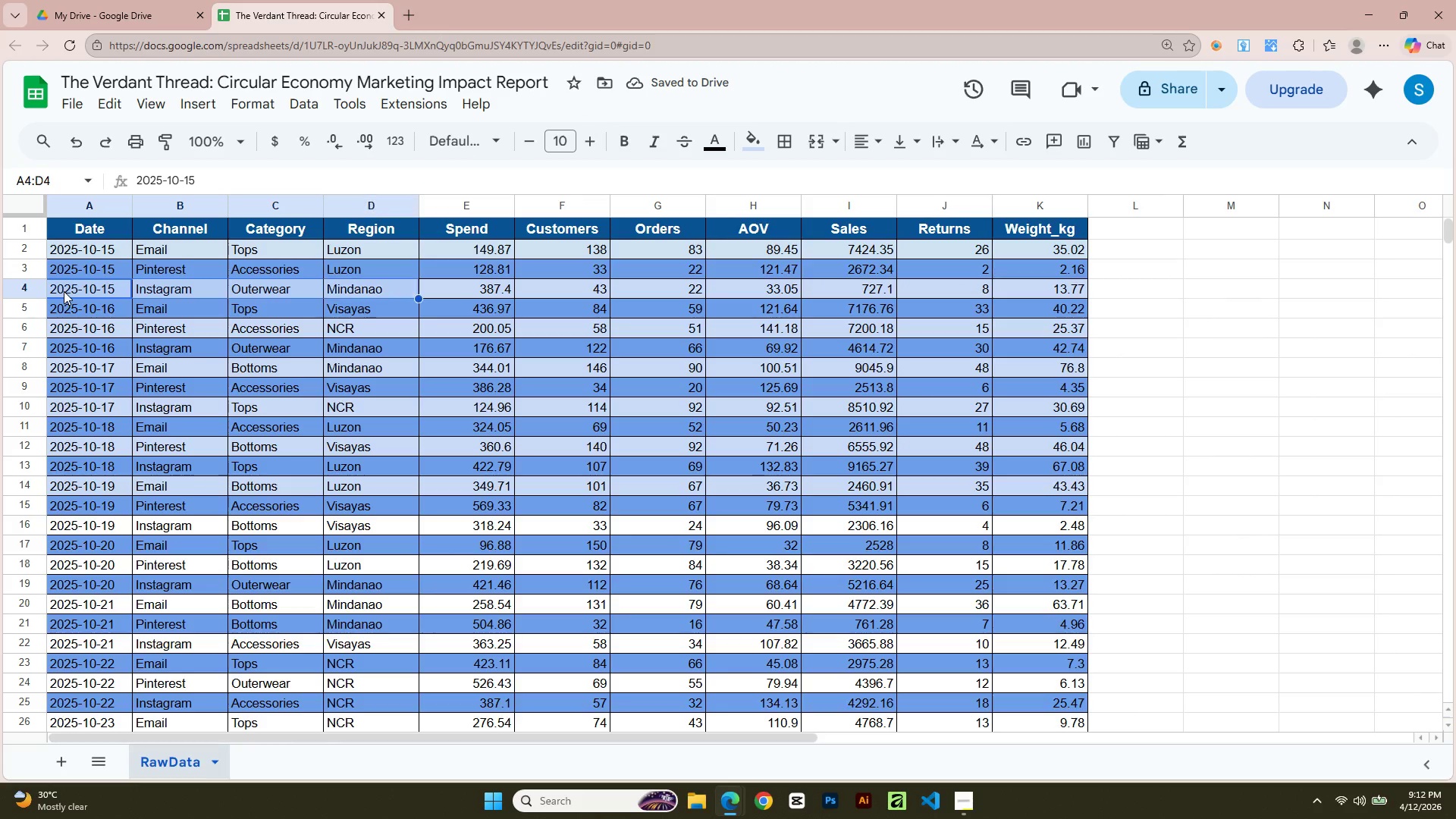 
key(Shift+ArrowRight)
 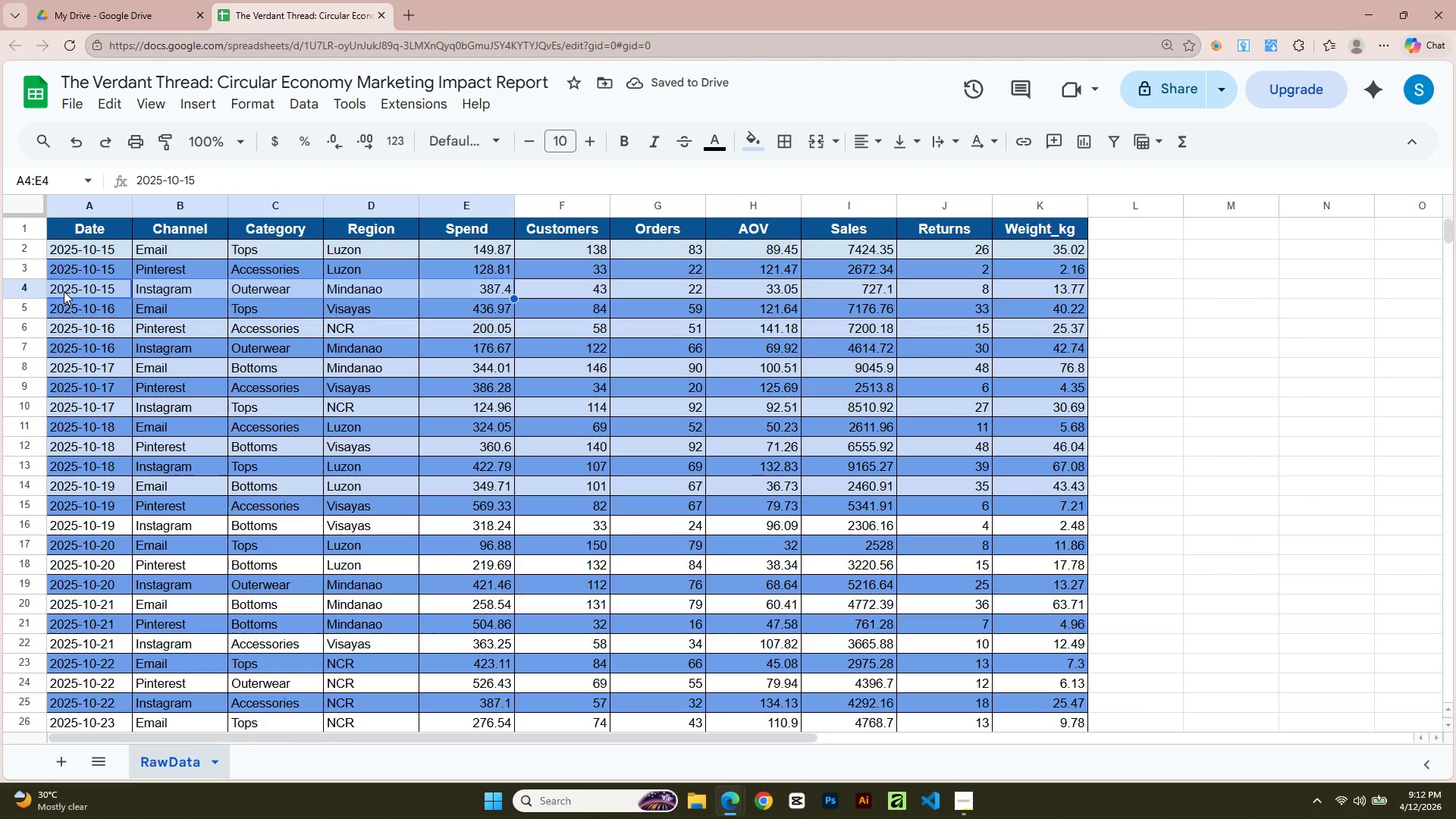 
key(Shift+ArrowRight)
 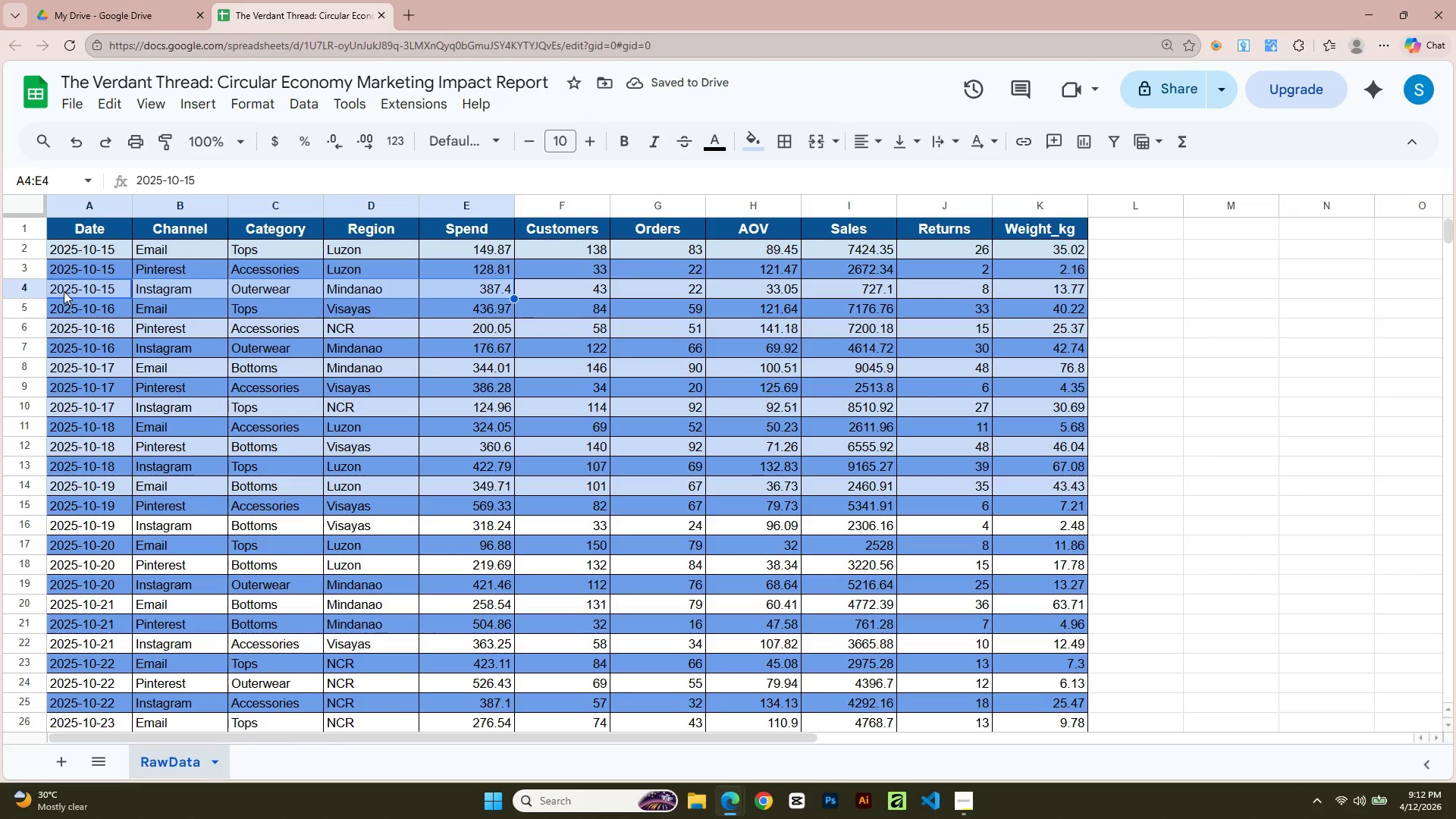 
key(Shift+ArrowRight)
 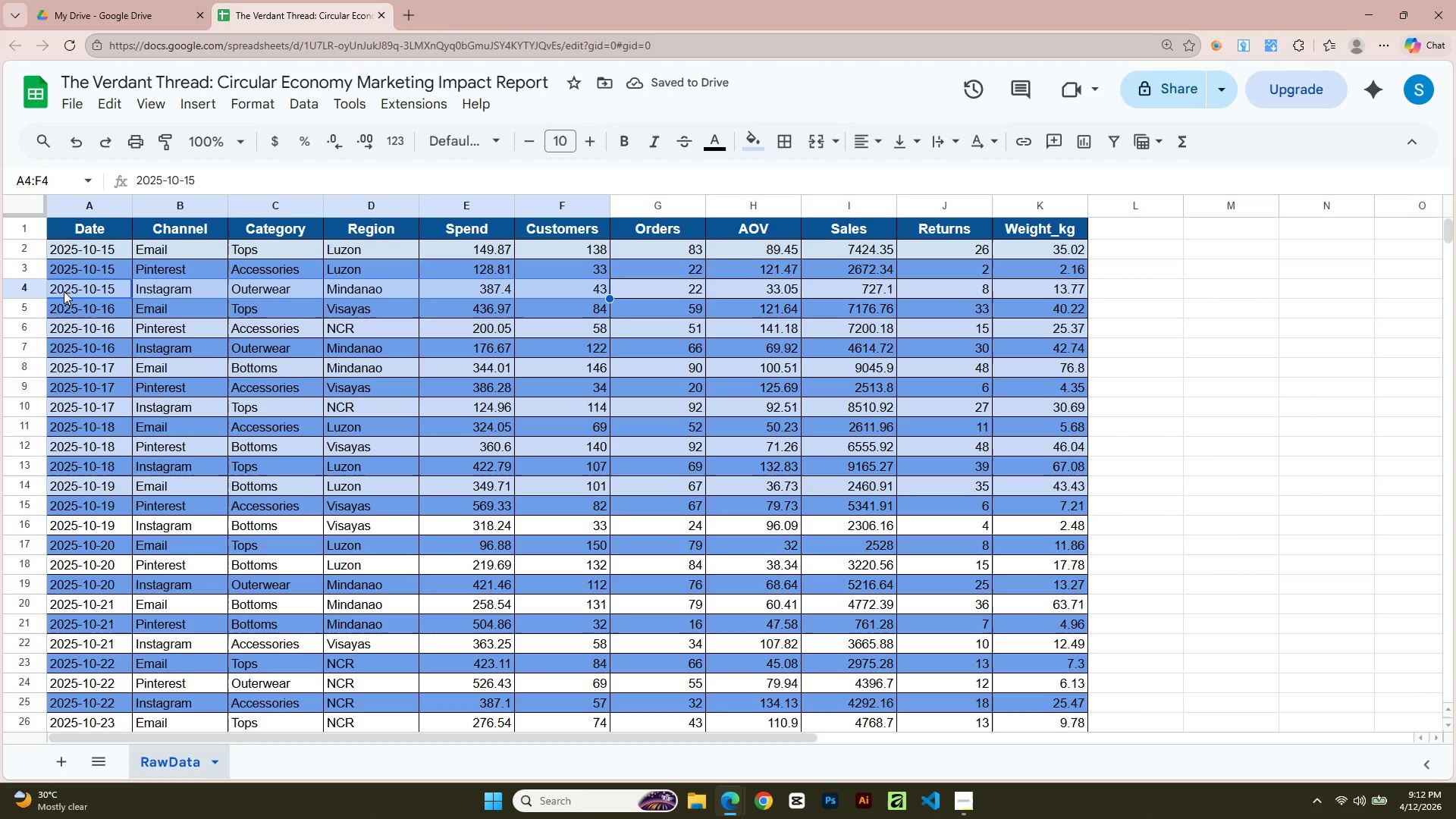 
key(Shift+ArrowRight)
 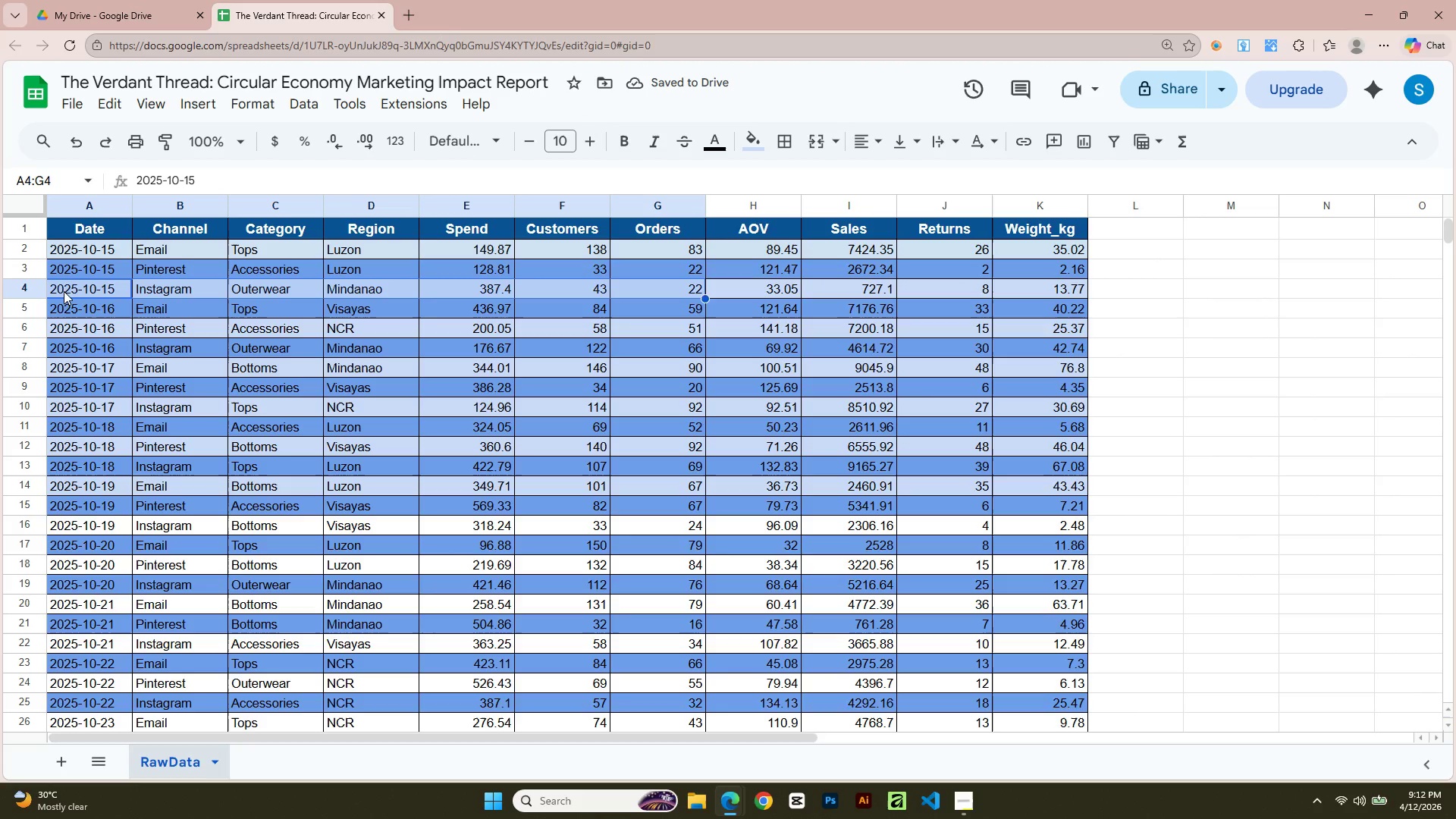 
key(Shift+ArrowRight)
 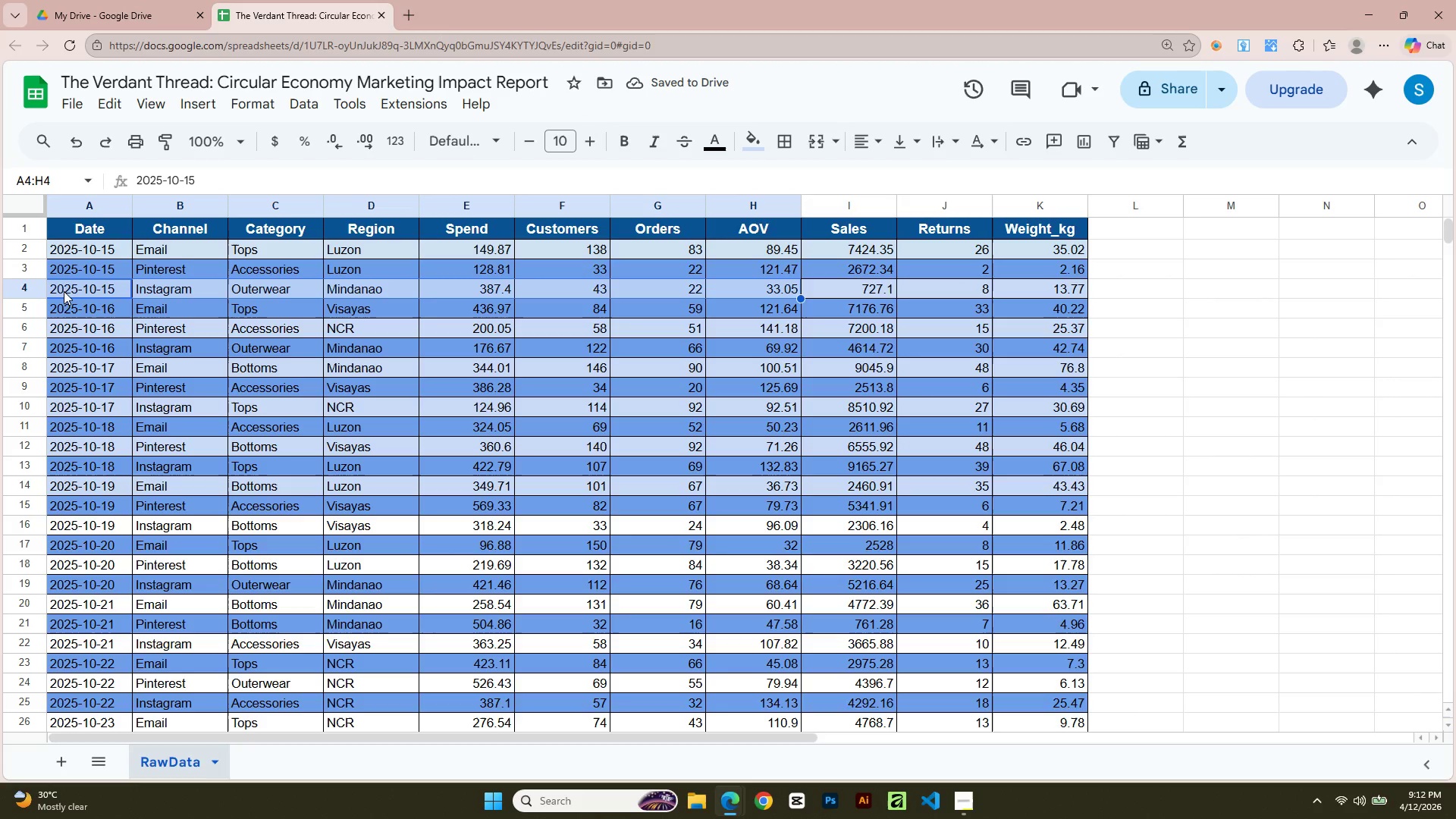 
key(Shift+ArrowRight)
 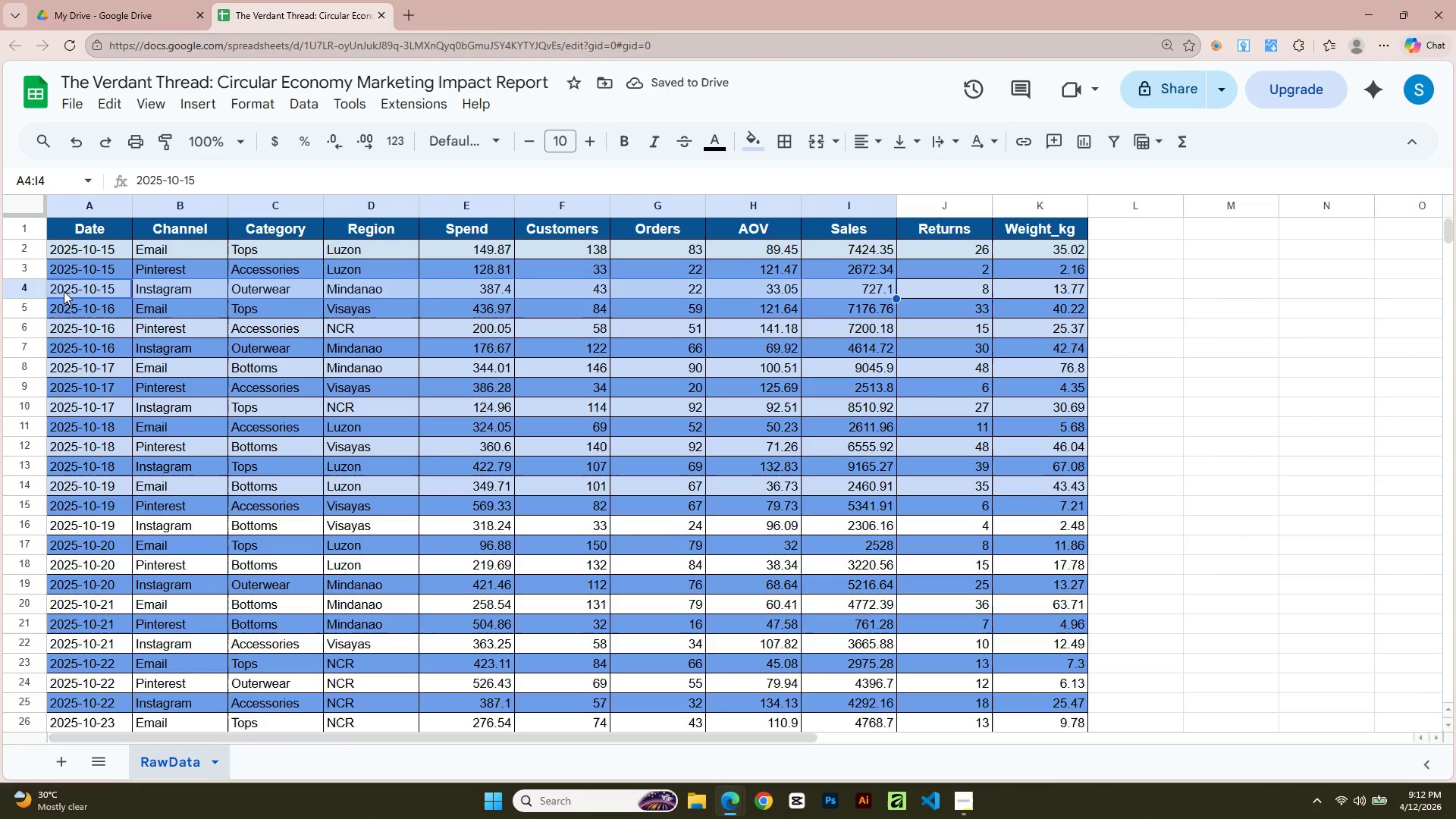 
key(Shift+ArrowRight)
 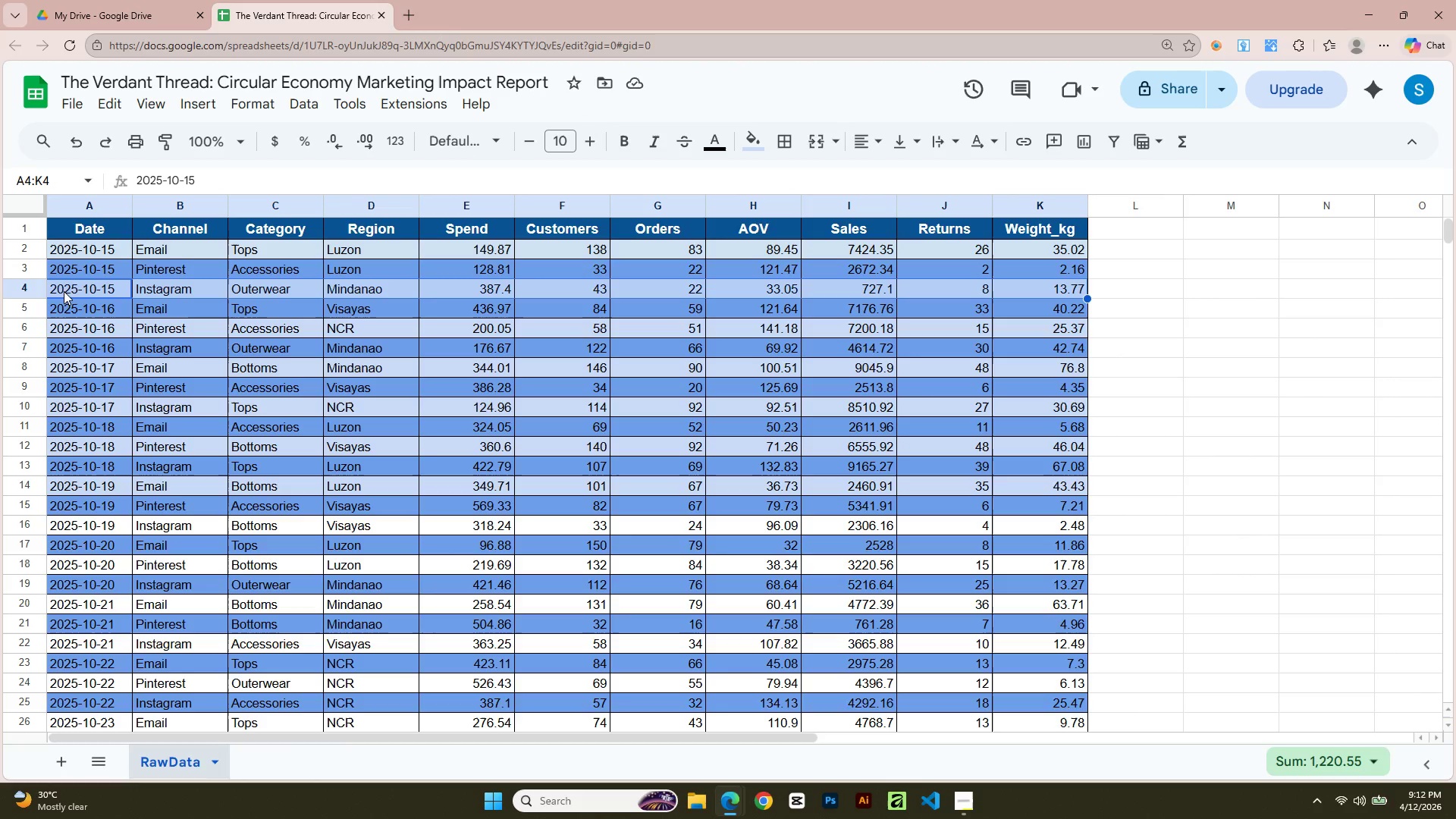 
key(Shift+ArrowRight)
 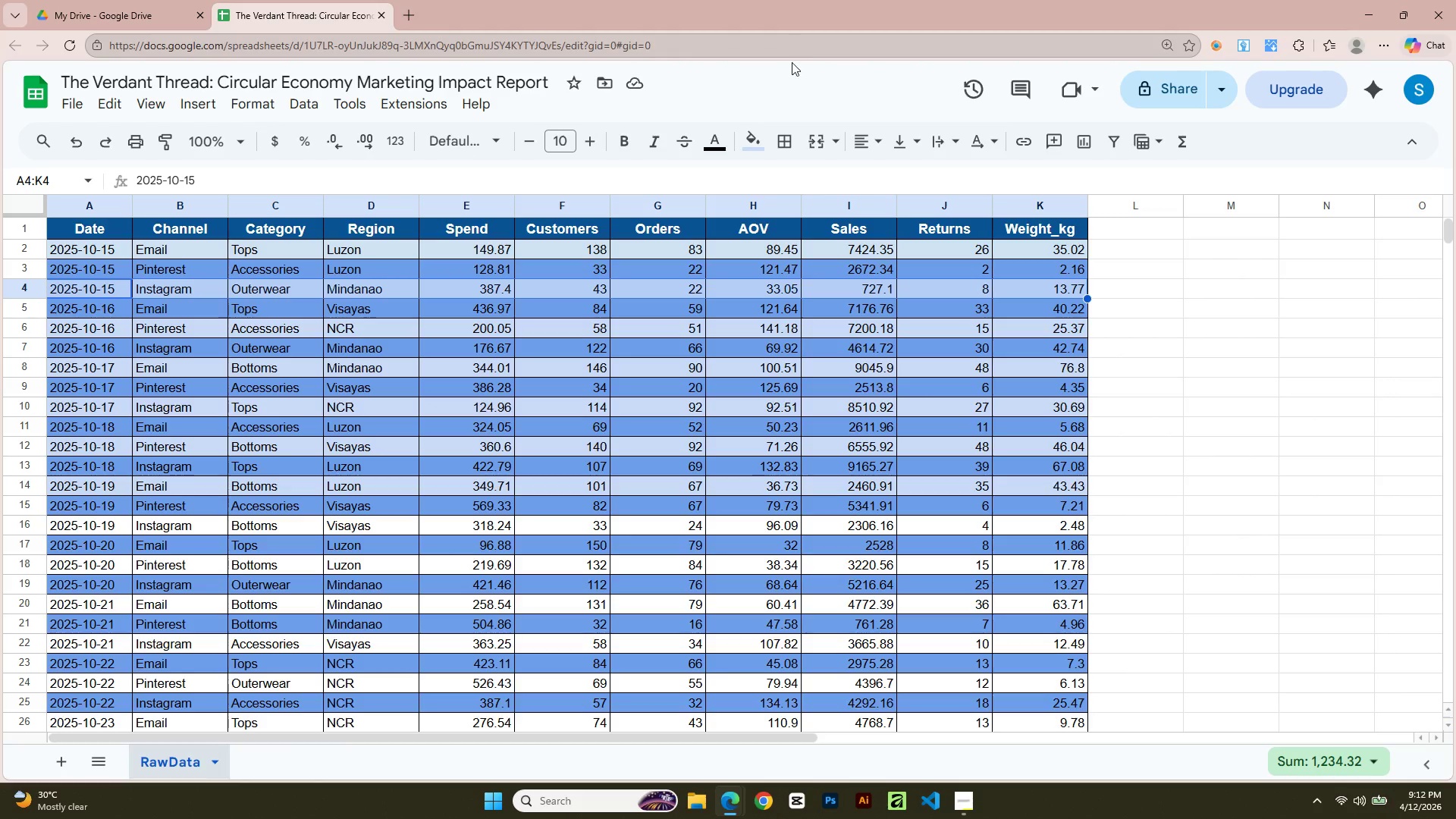 
left_click([742, 151])
 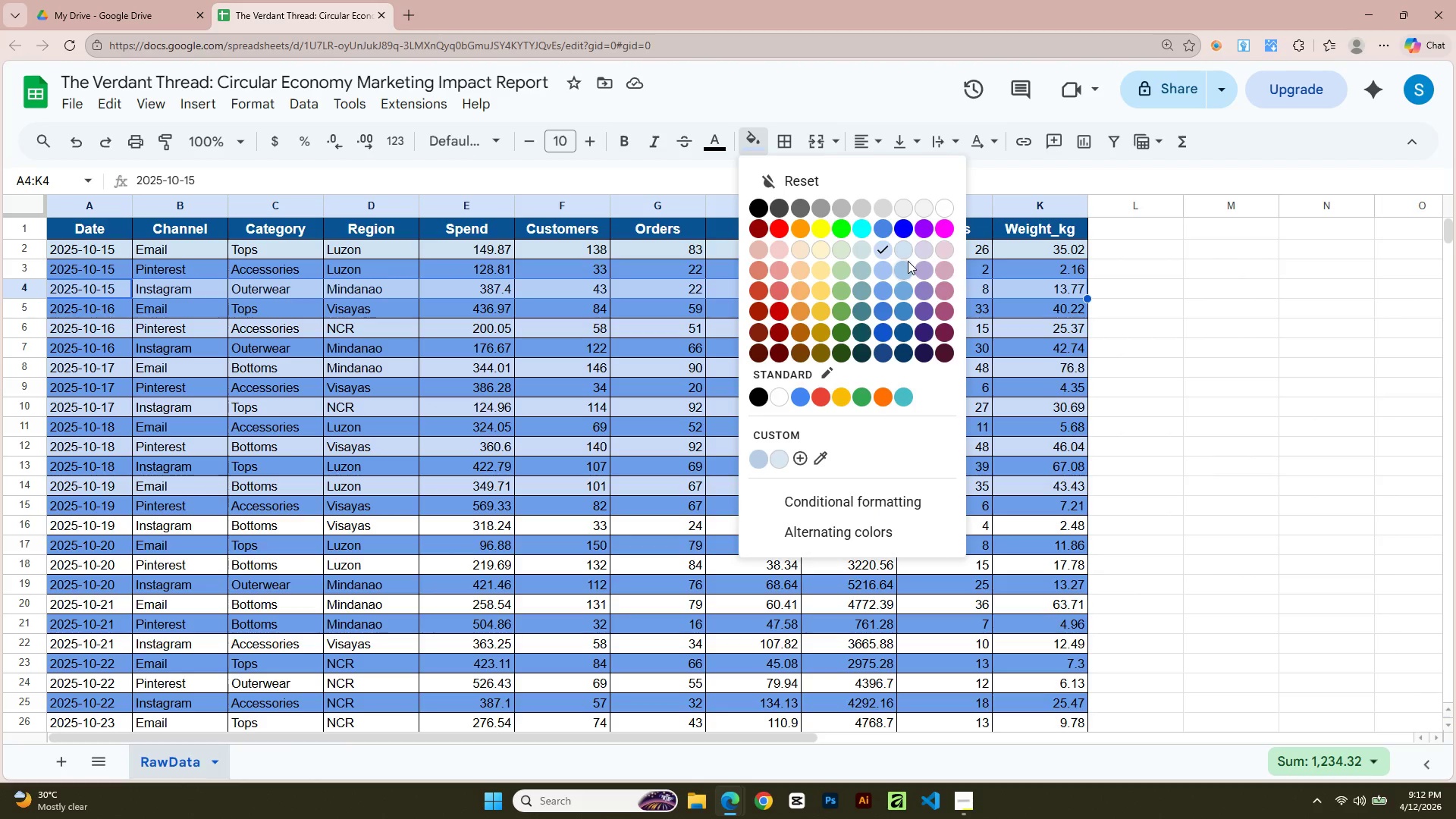 
left_click([905, 252])
 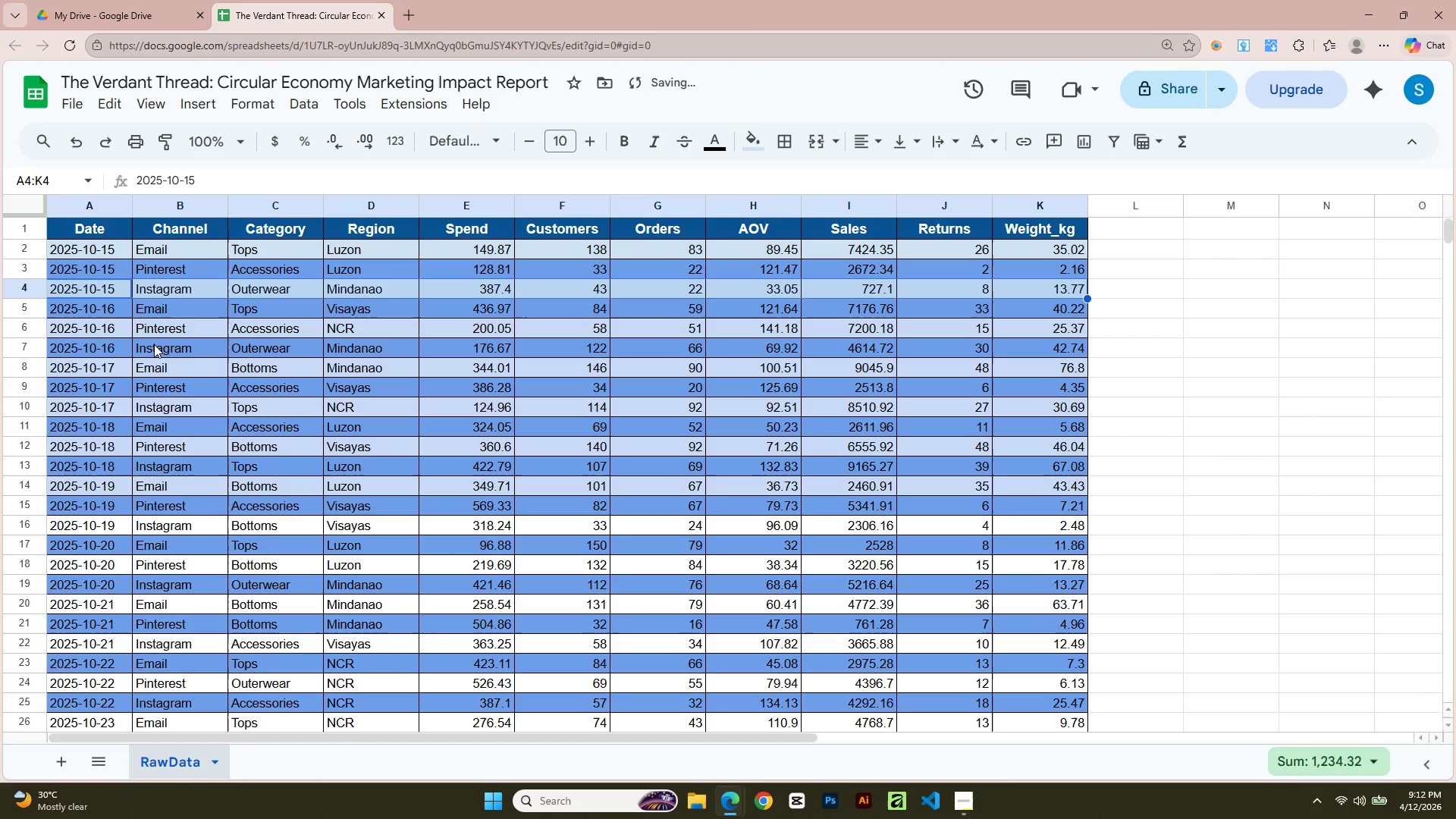 
left_click([90, 344])
 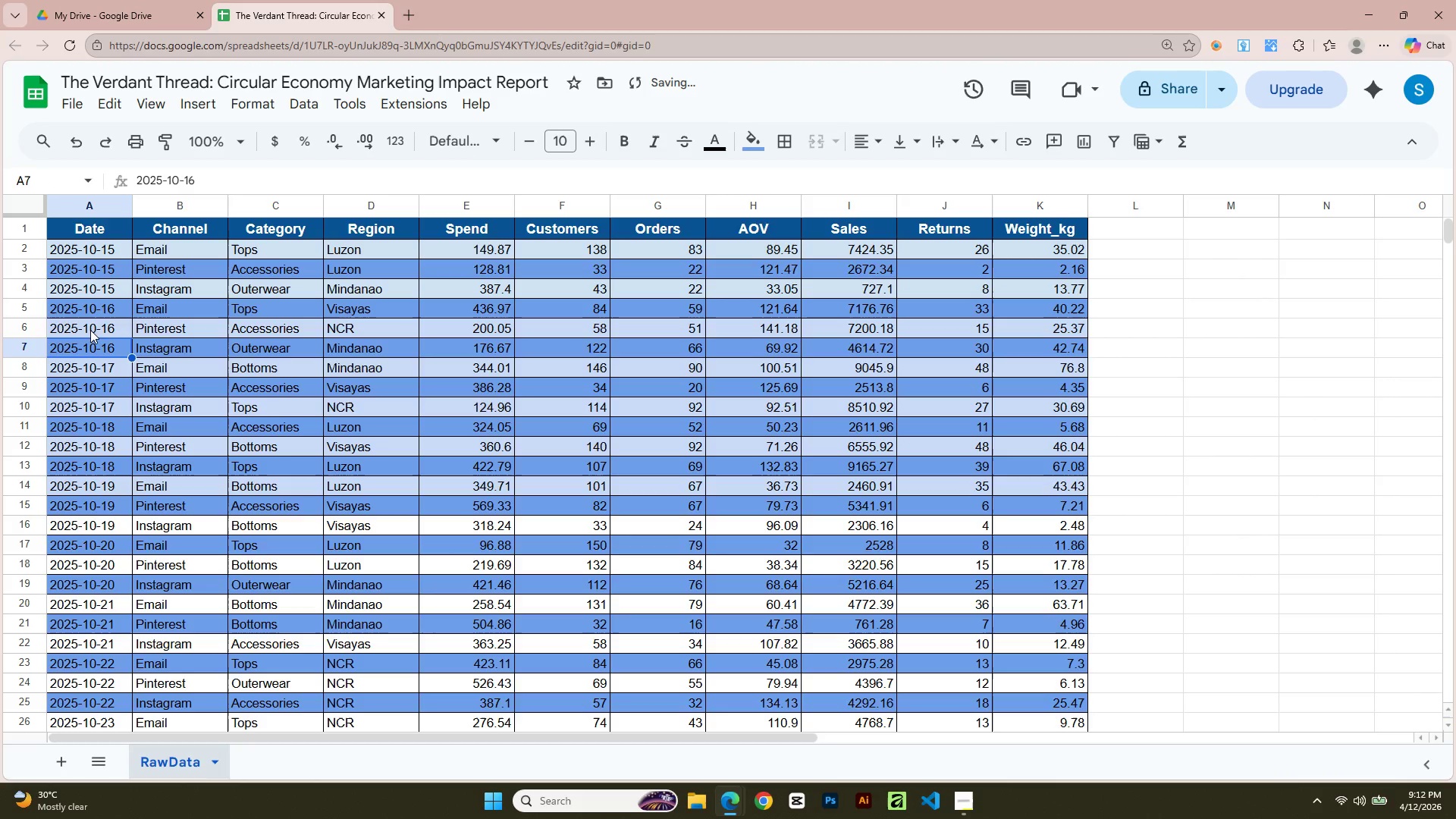 
left_click([90, 330])
 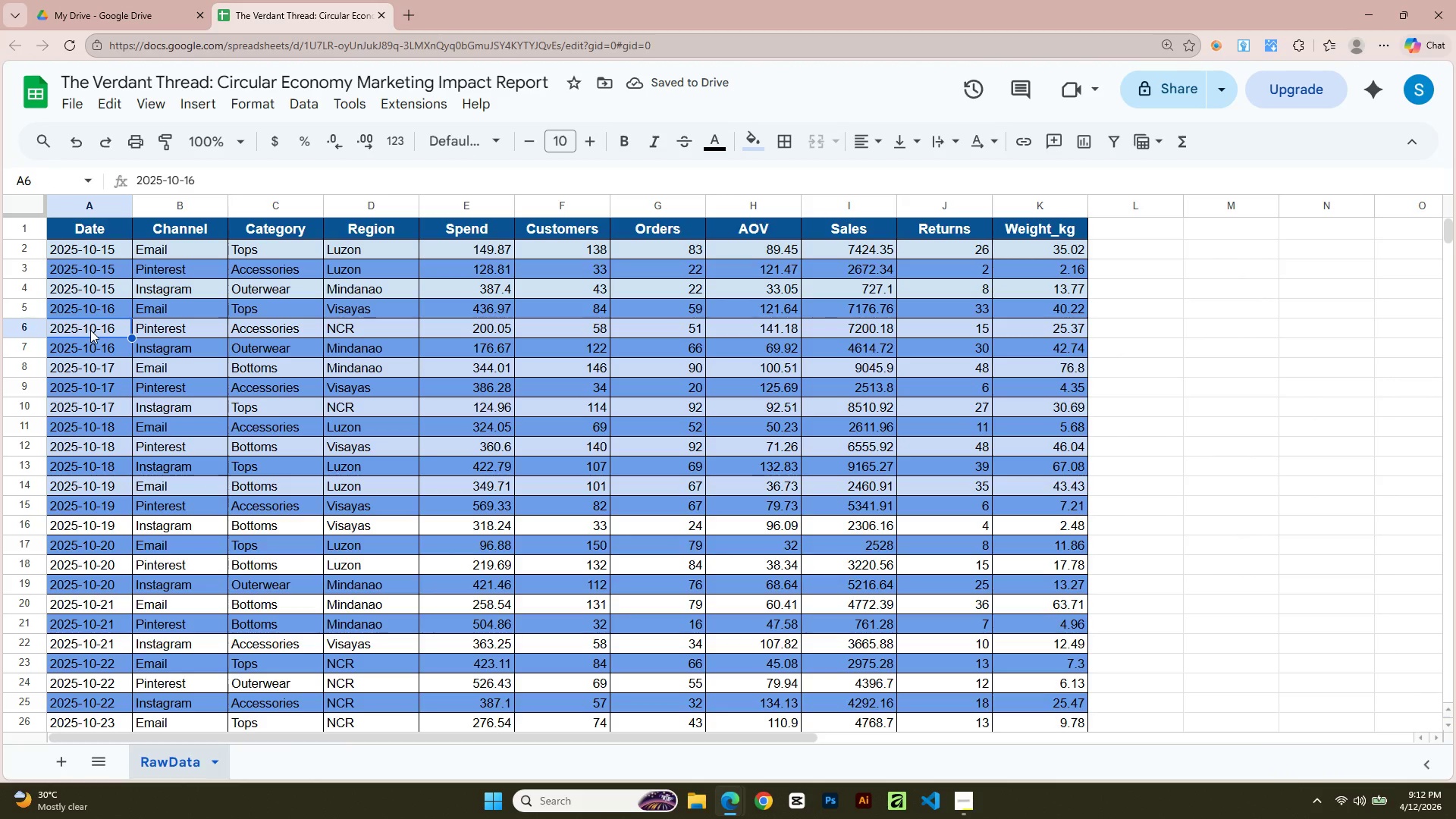 
key(Shift+ArrowRight)
 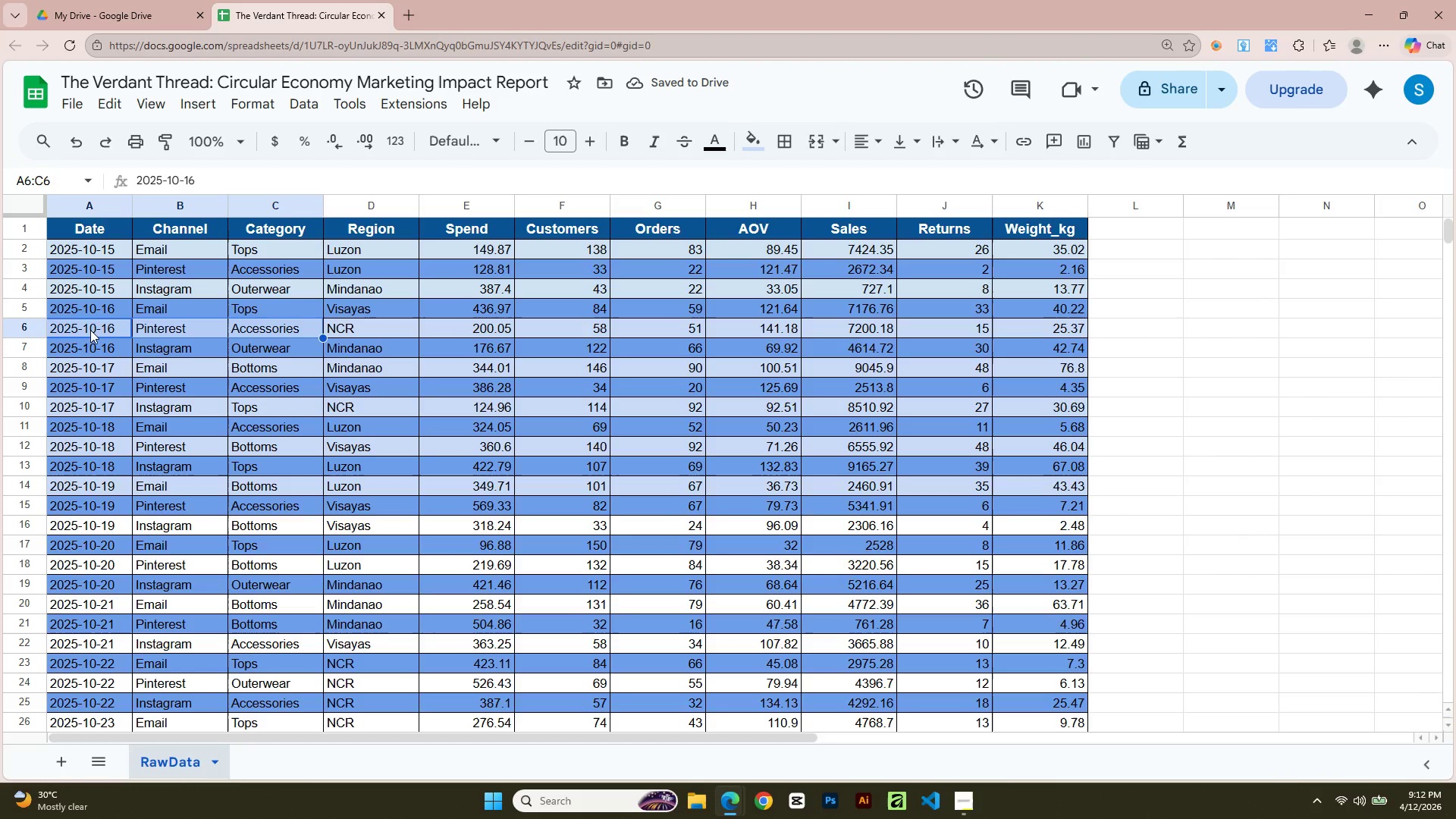 
key(Shift+ArrowRight)
 